 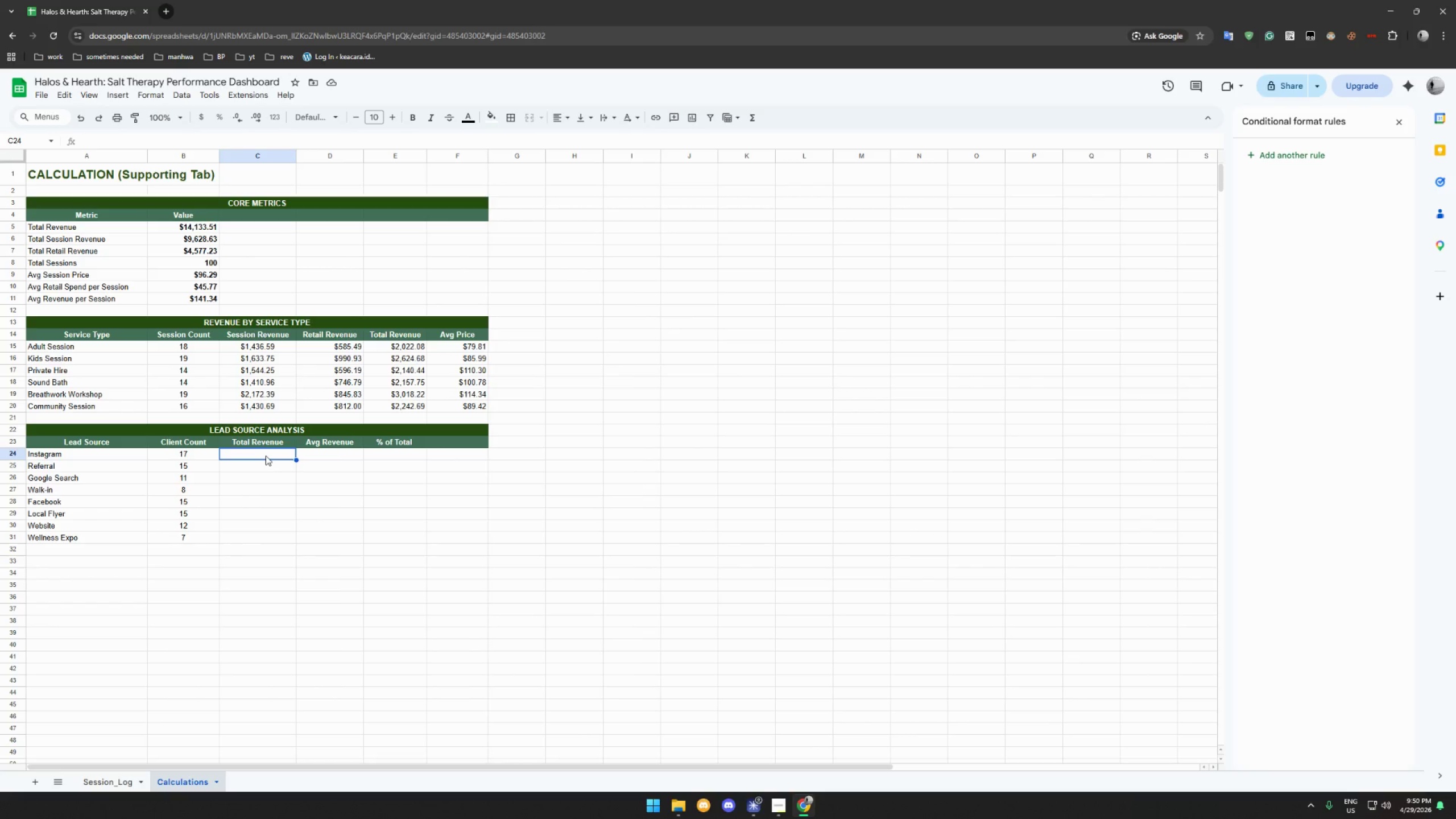 
type(=OFERROR(=IFERROR(C)
key(Backspace)
type(ROUND(SUMIFS(Session_))
key(Backspace)
type(Log!G$2:G,SessionL)
key(Backspace)
type(_Log!)
 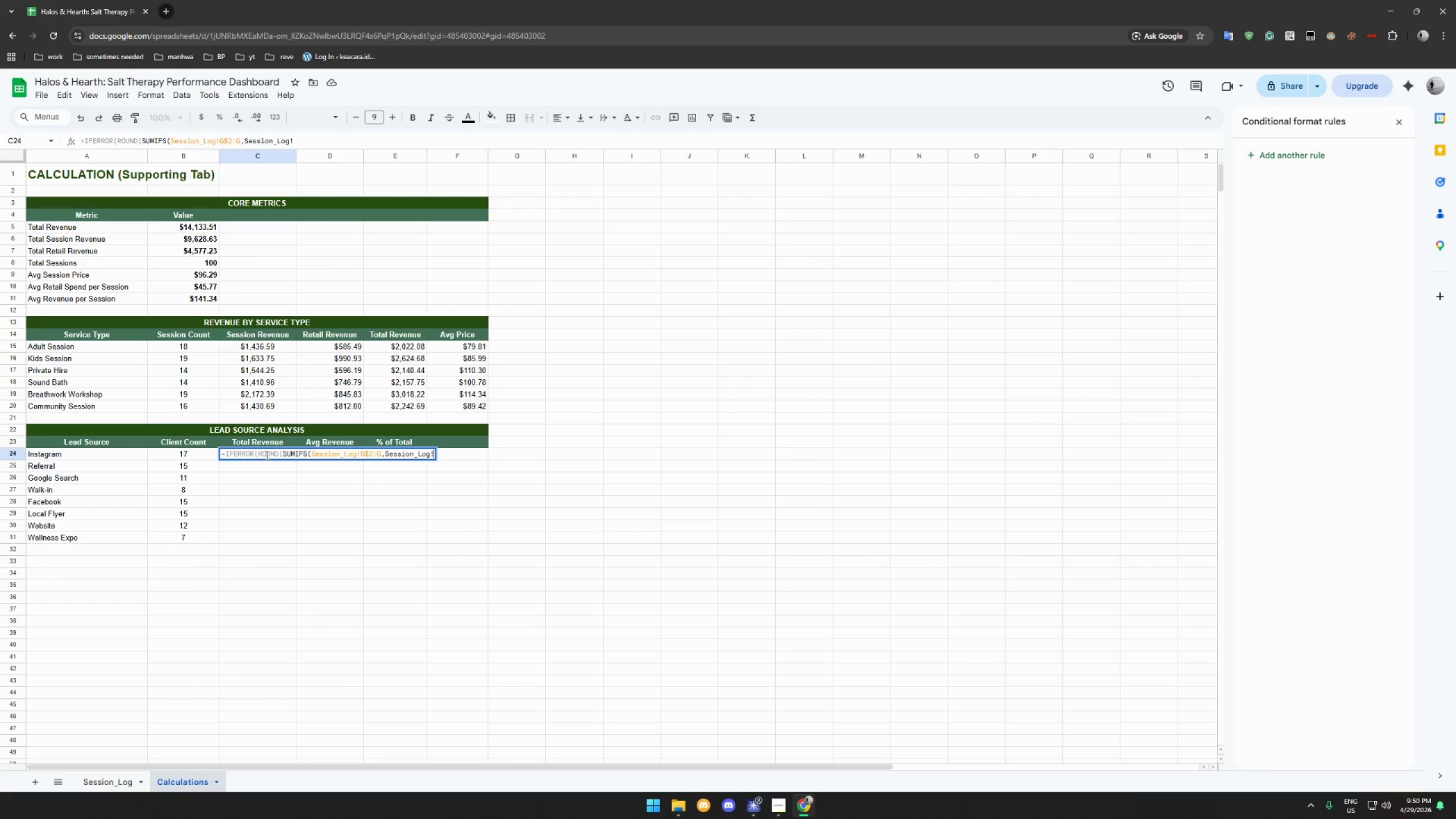 
type(F$2")
key(Backspace)
type(:2)
key(Backspace)
type(F)
 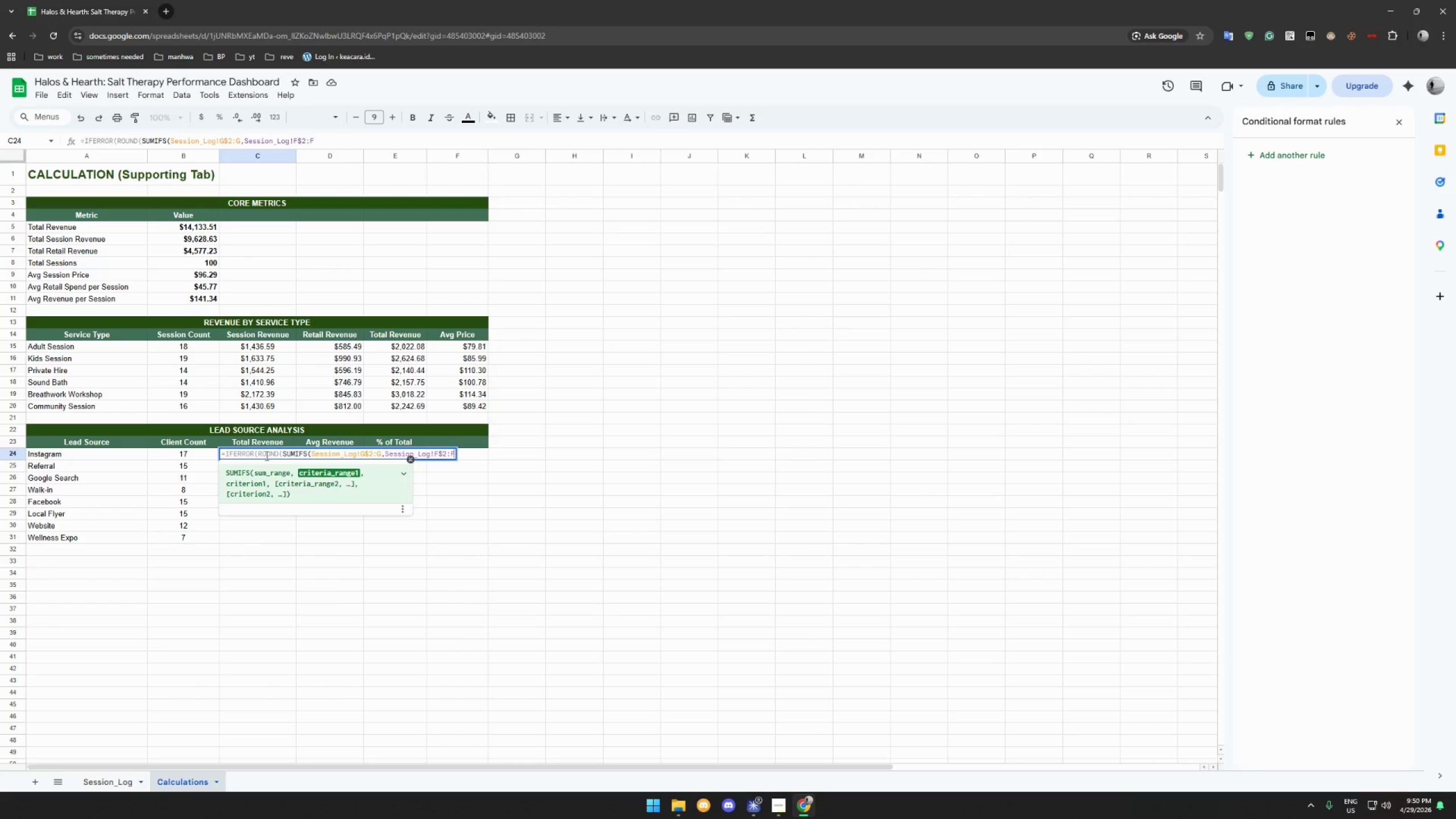 
wait(6.86)
 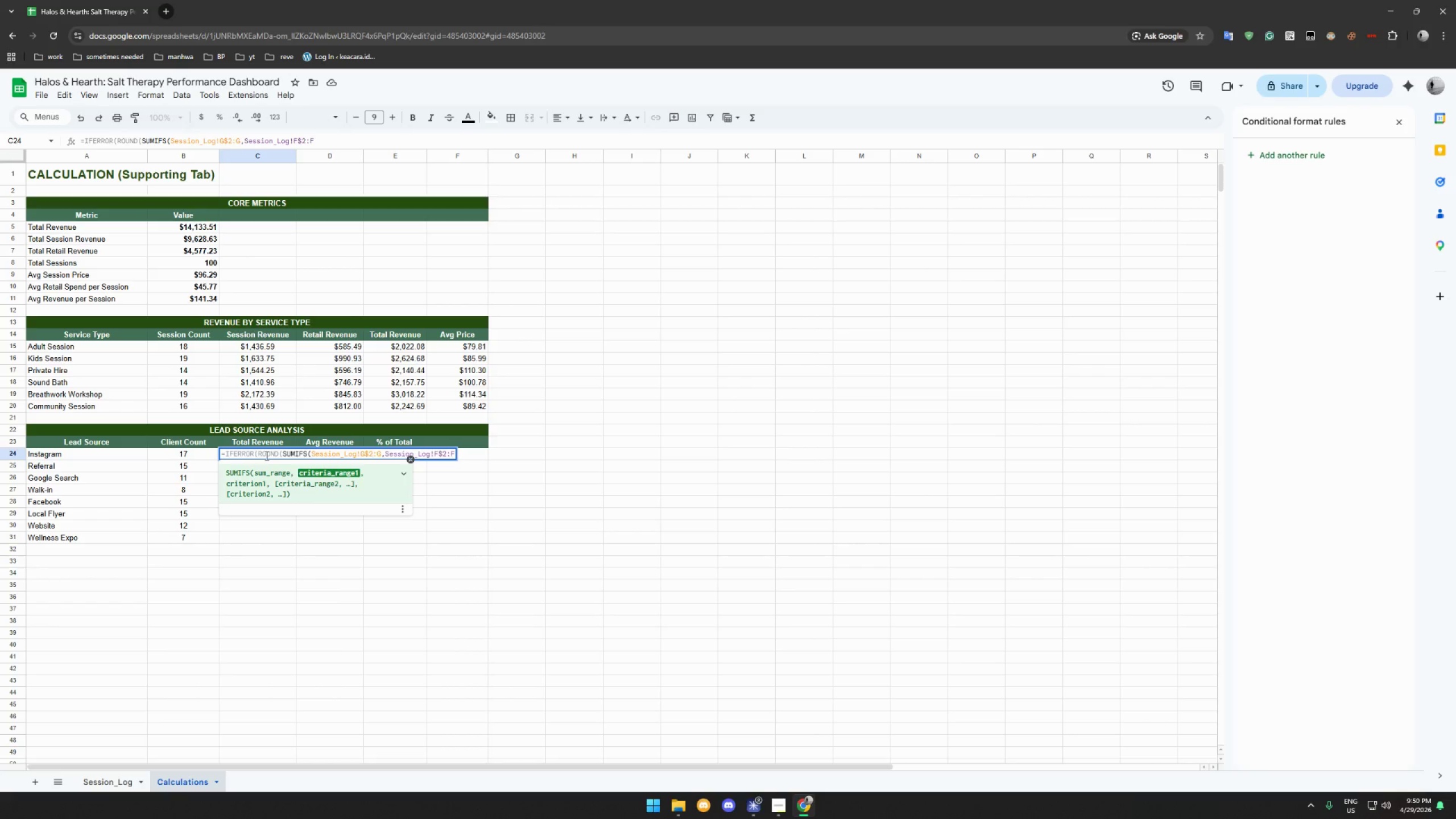 
type(,A24),2),0))
 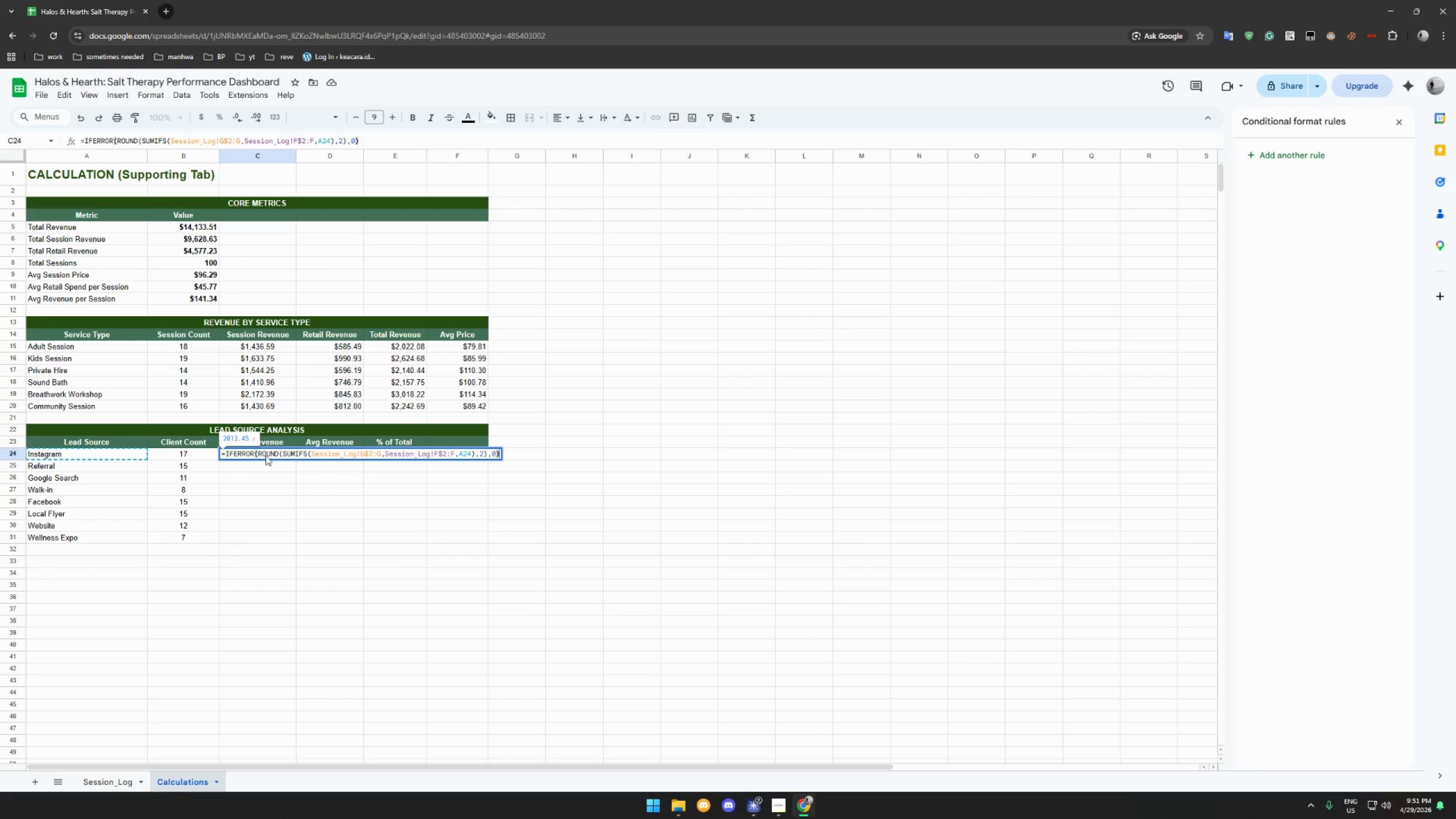 
 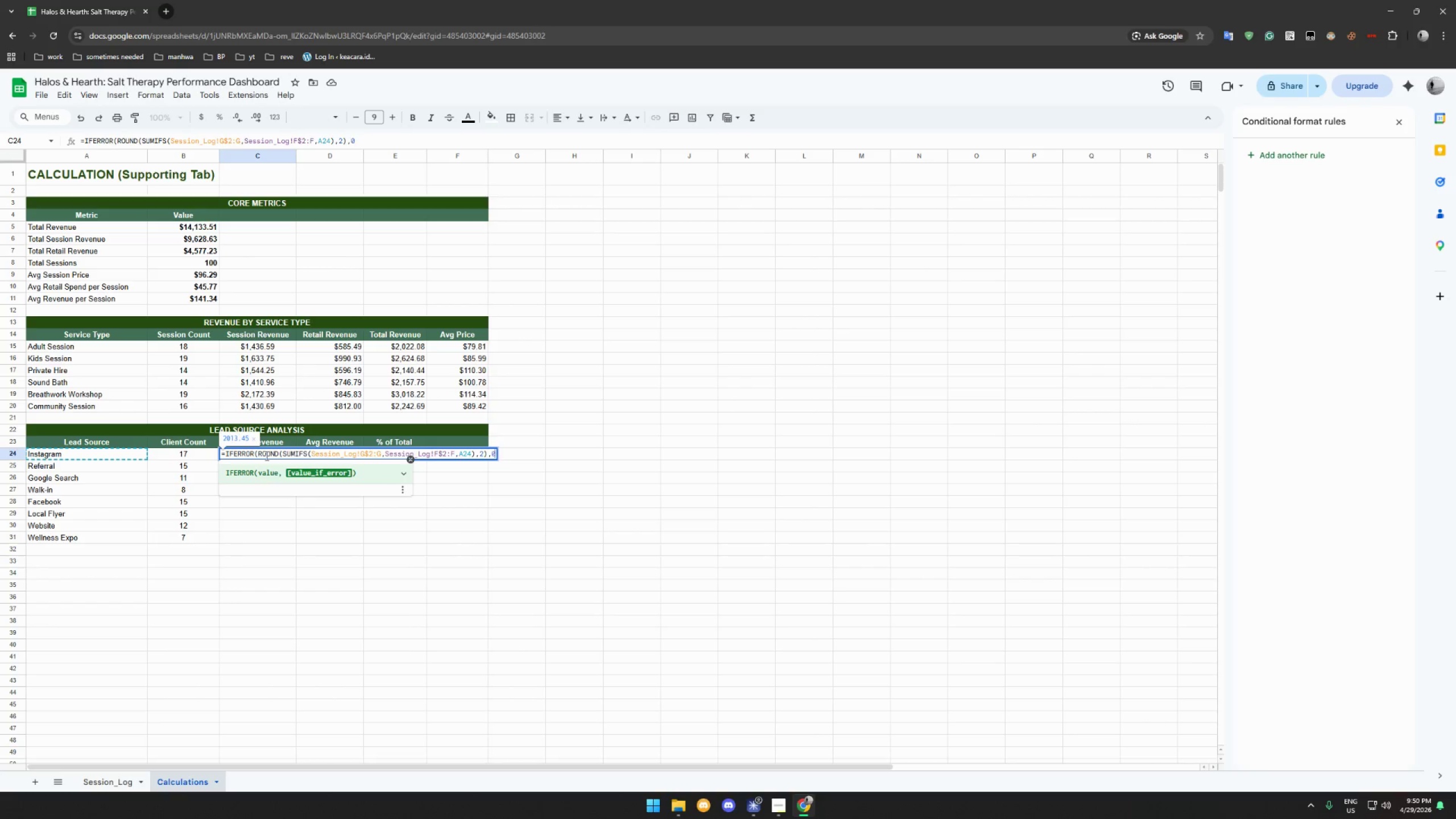 
key(Enter)
 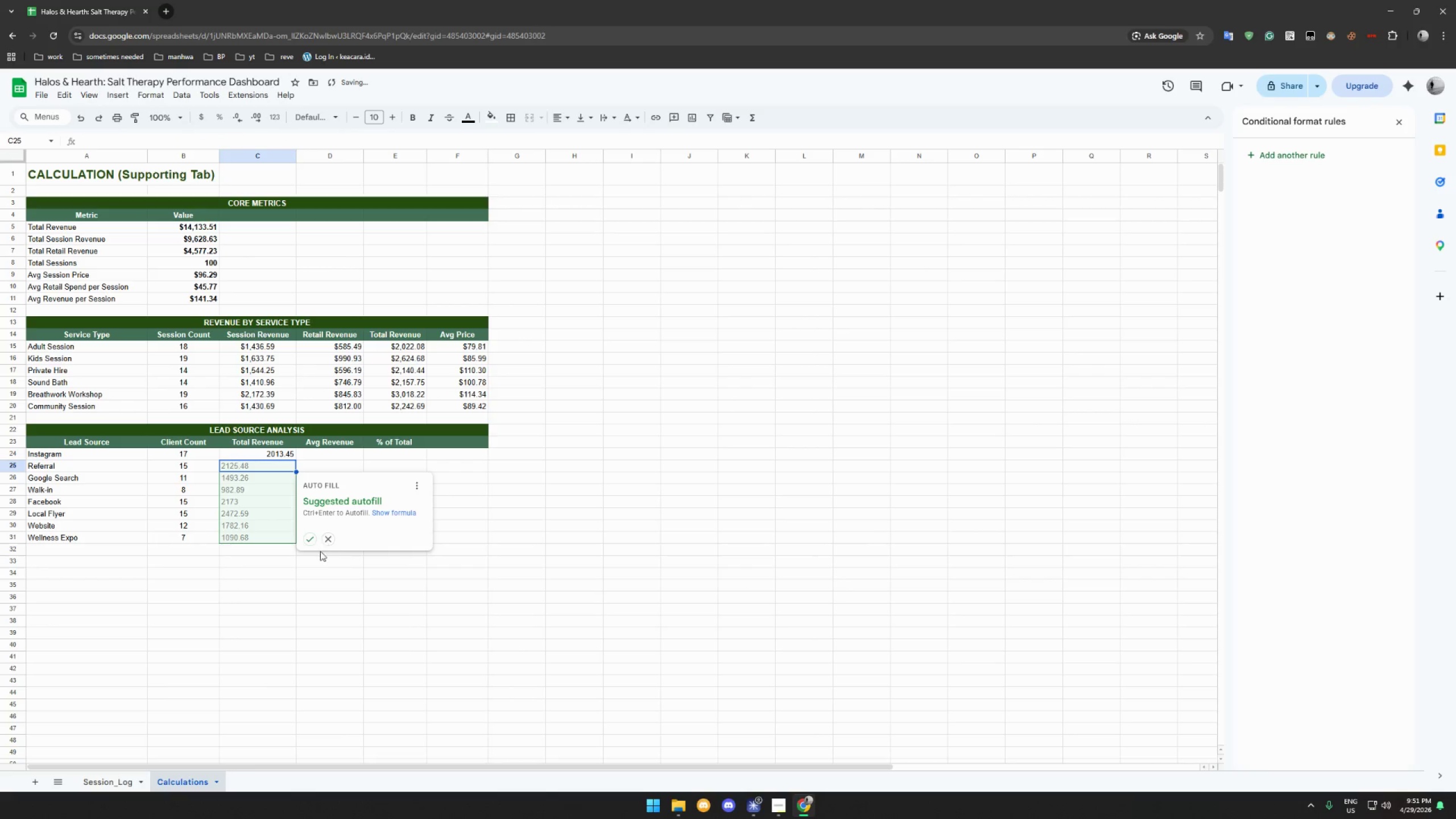 
left_click([311, 544])
 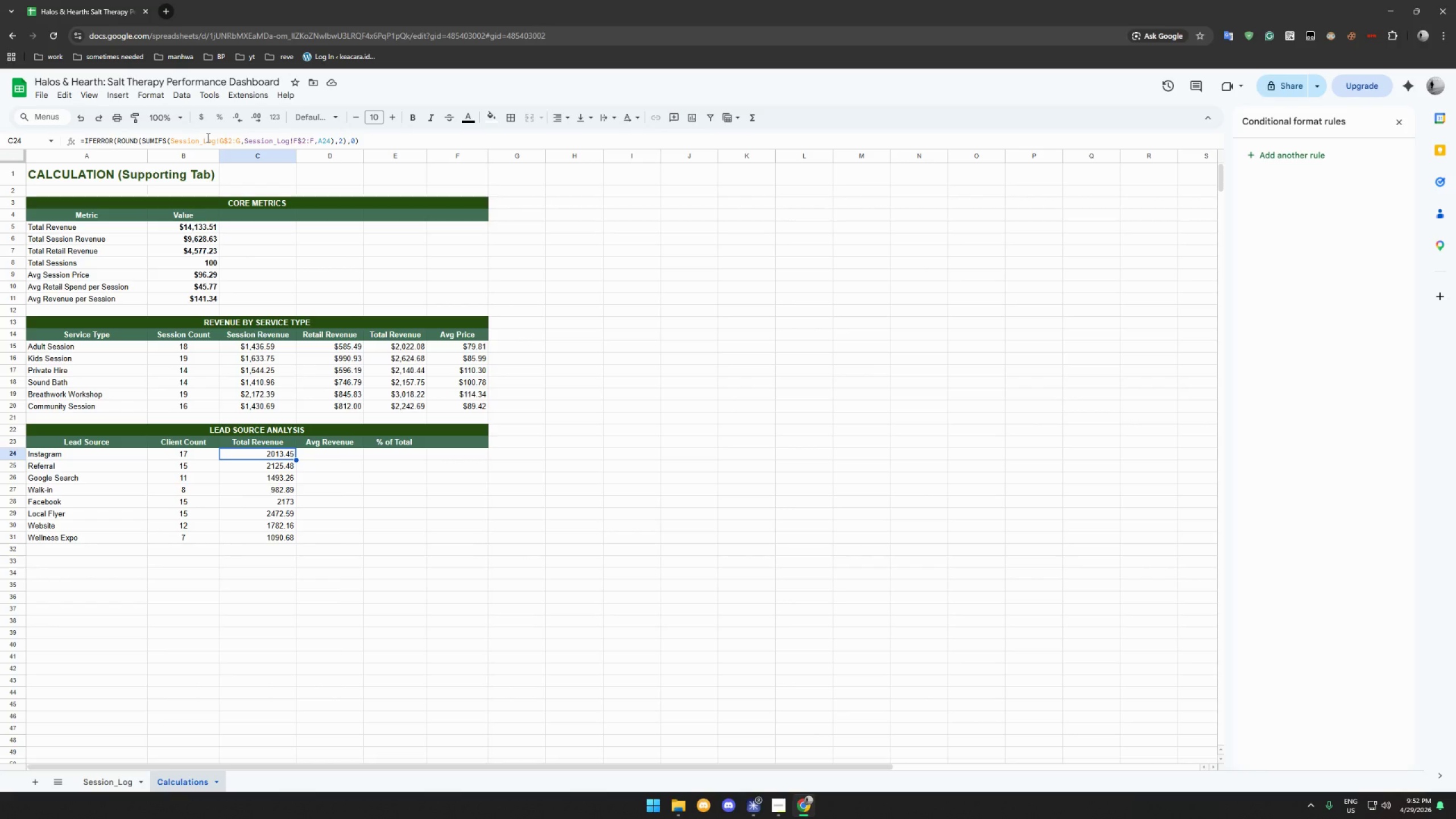 
wait(66.69)
 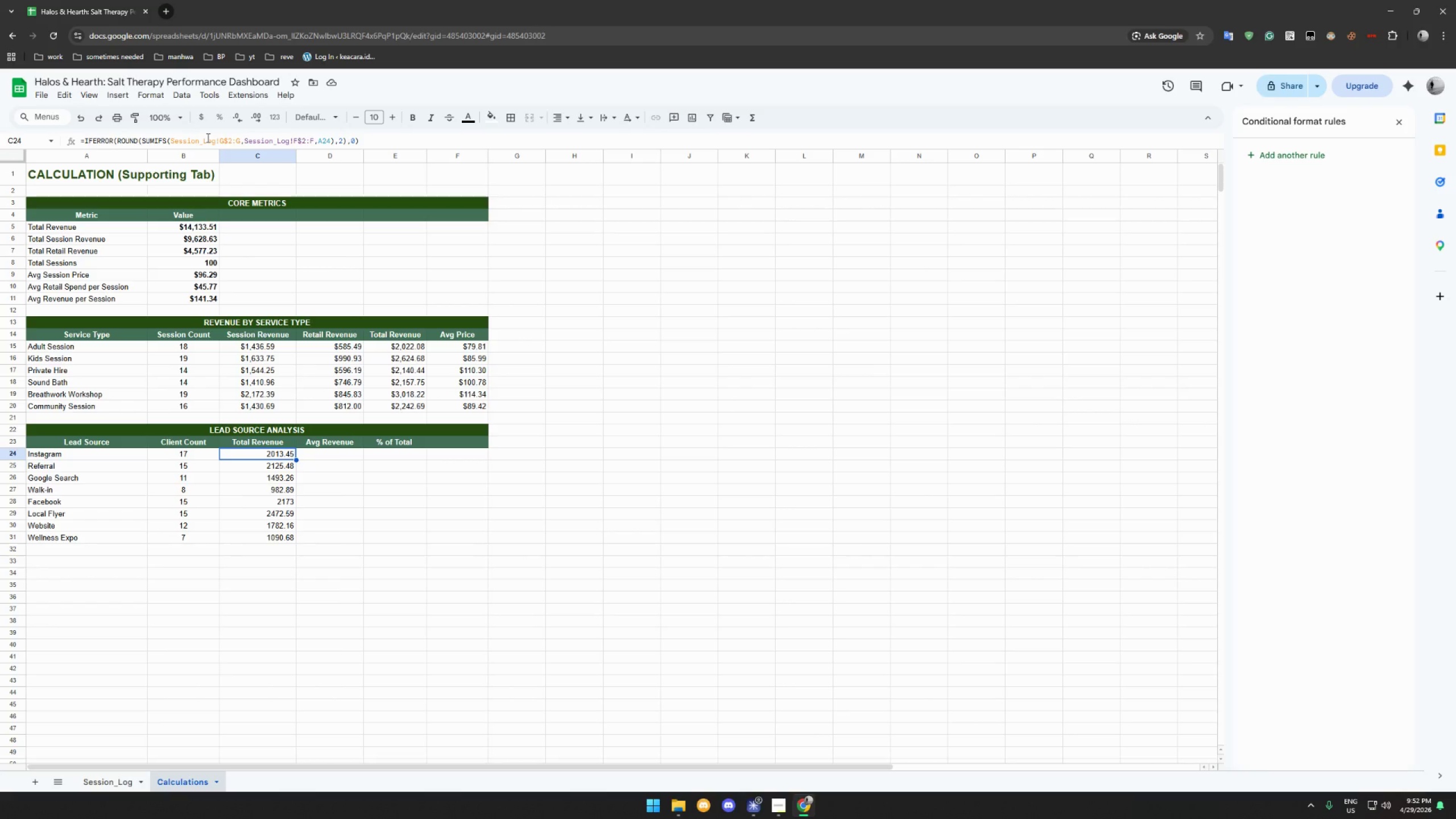 
left_click([309, 140])
 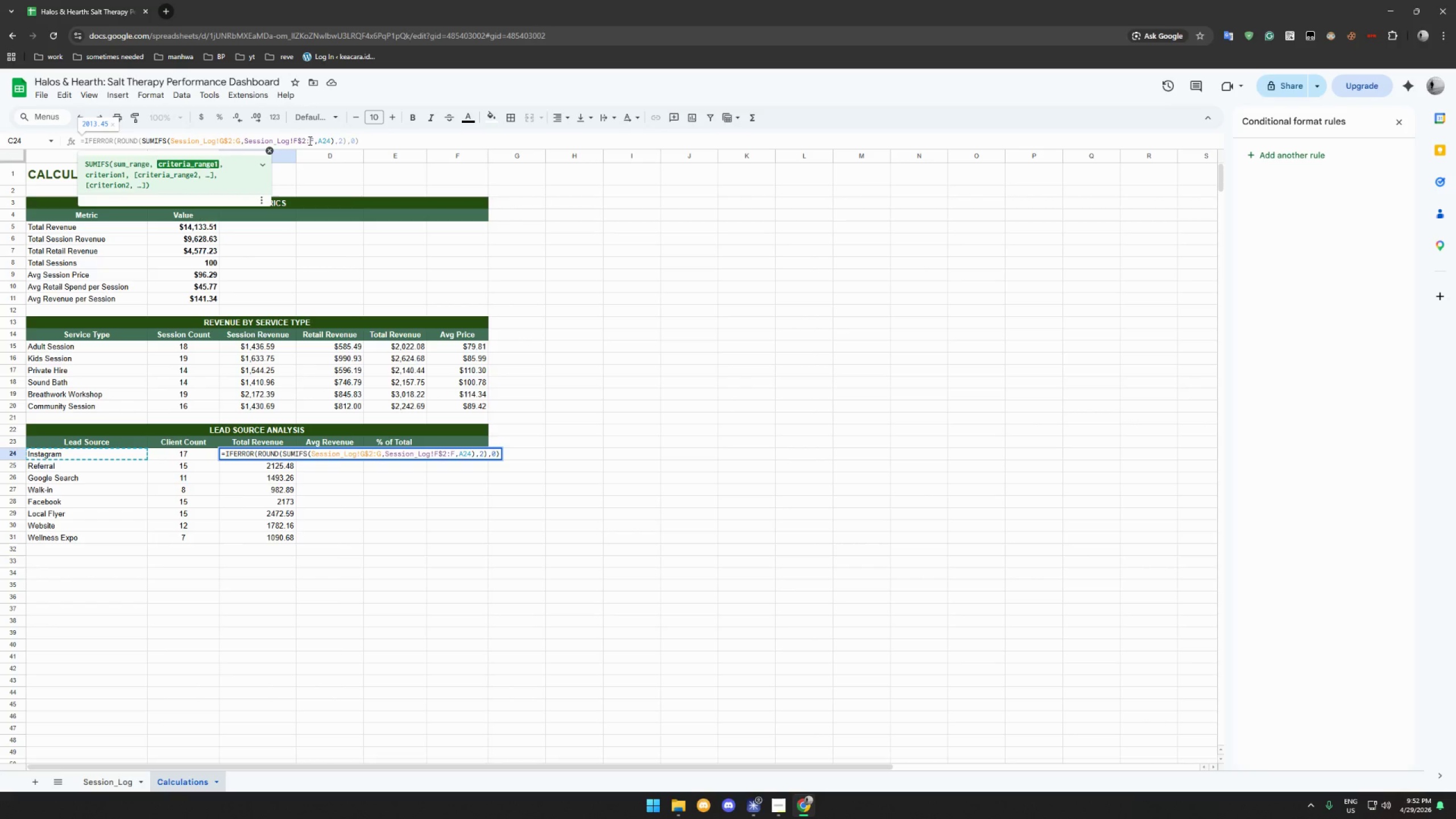 
wait(5.66)
 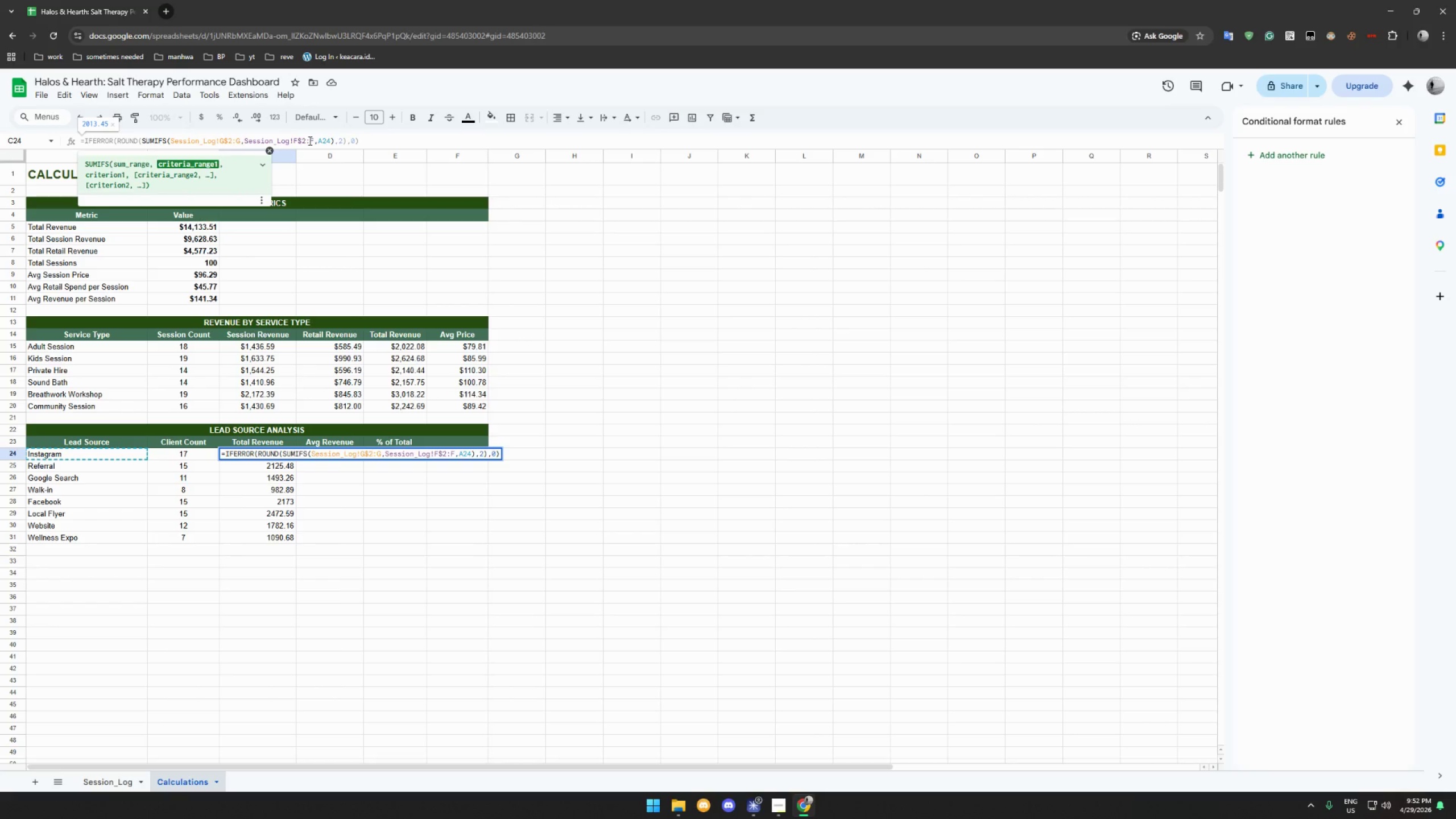 
left_click([317, 497])
 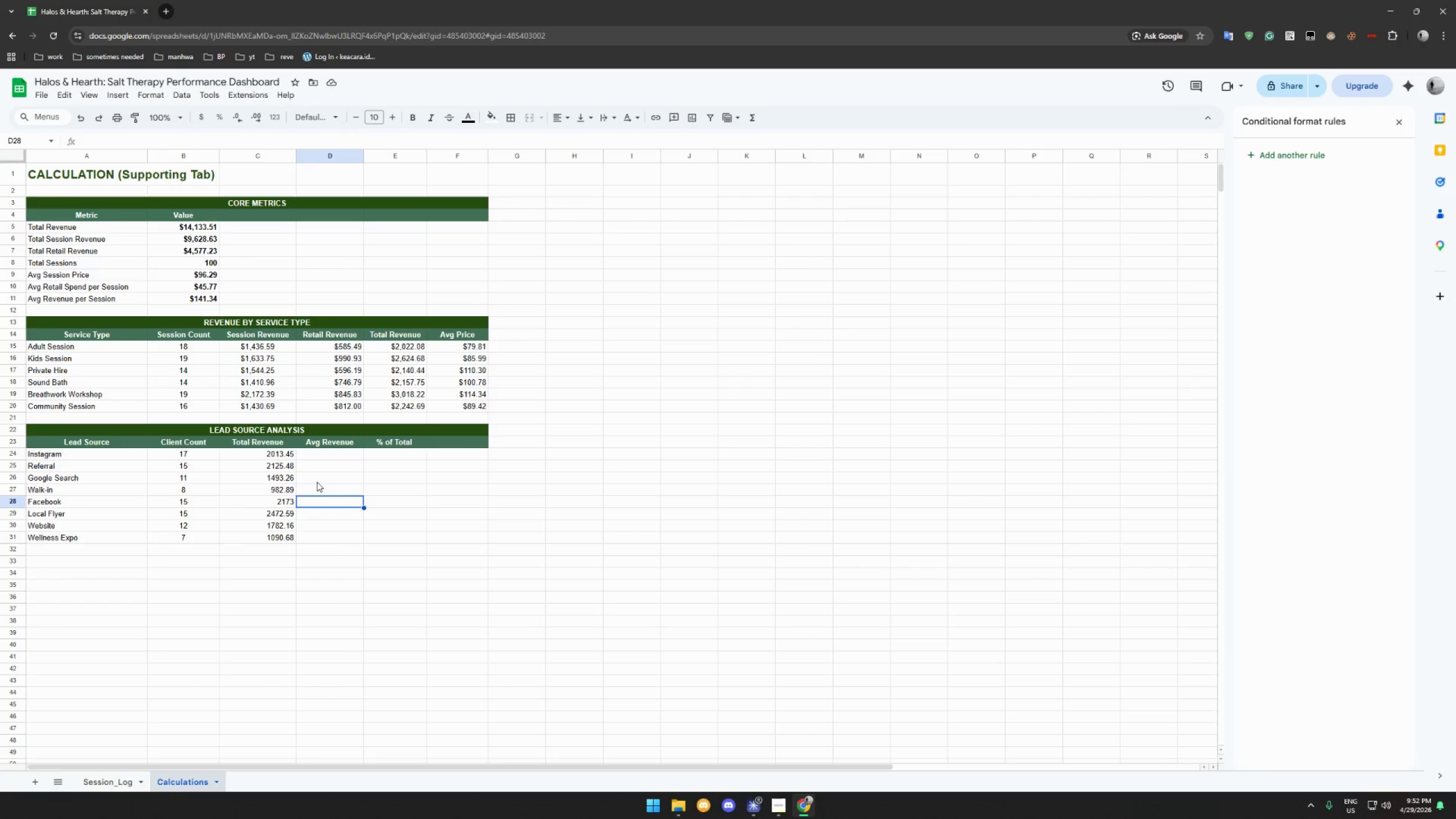 
left_click([279, 454])
 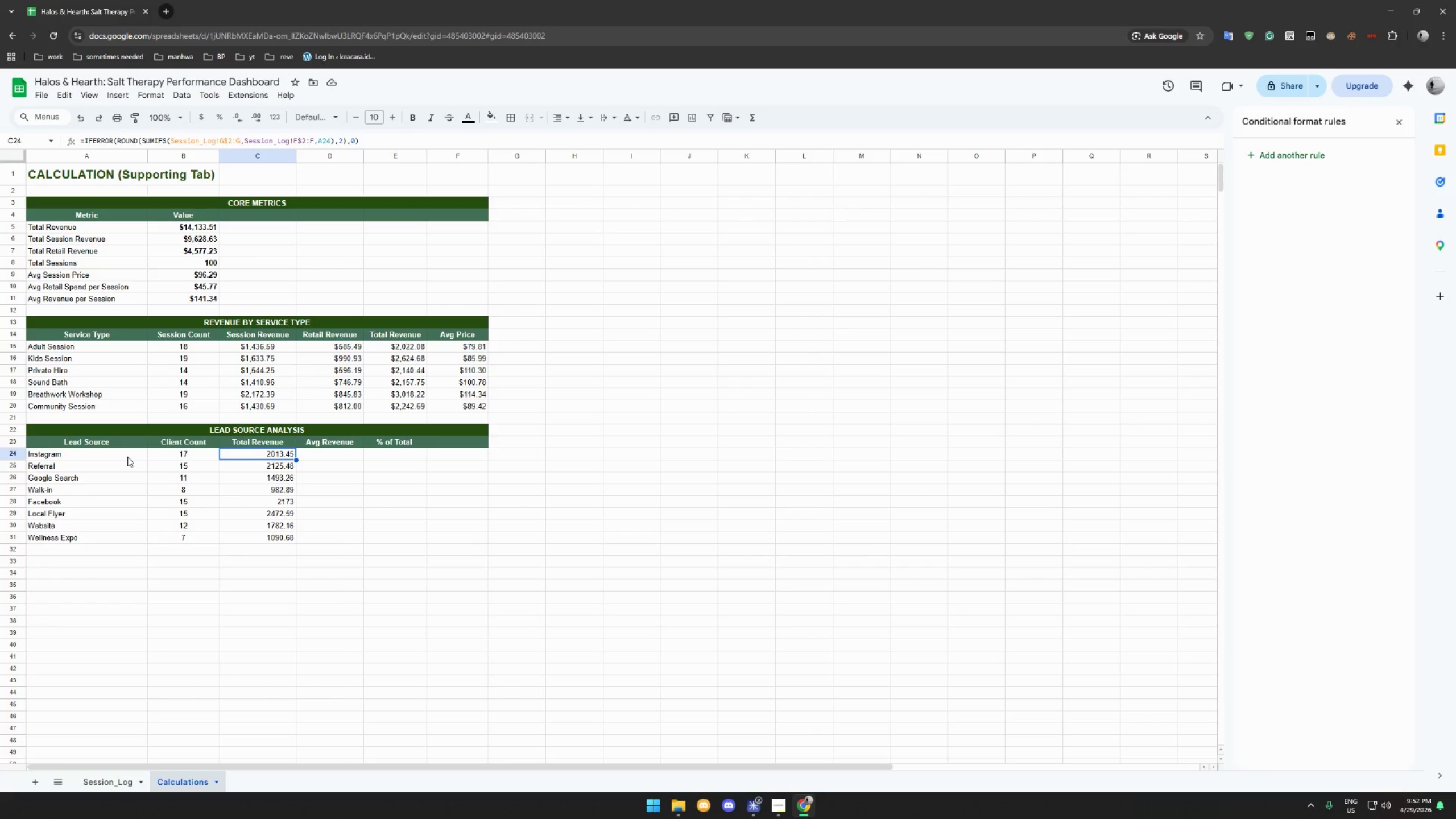 
wait(17.34)
 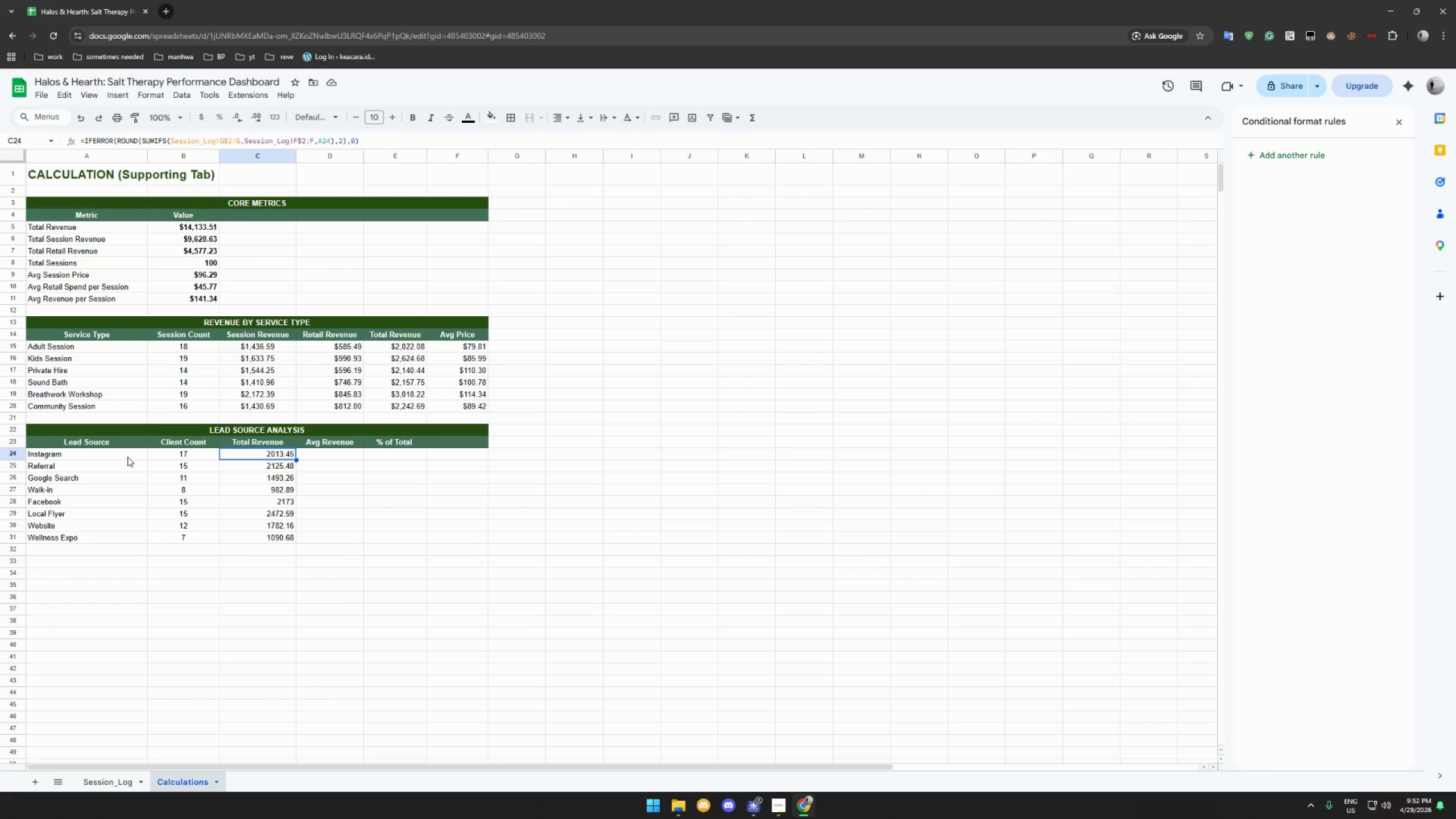 
double_click([268, 448])
 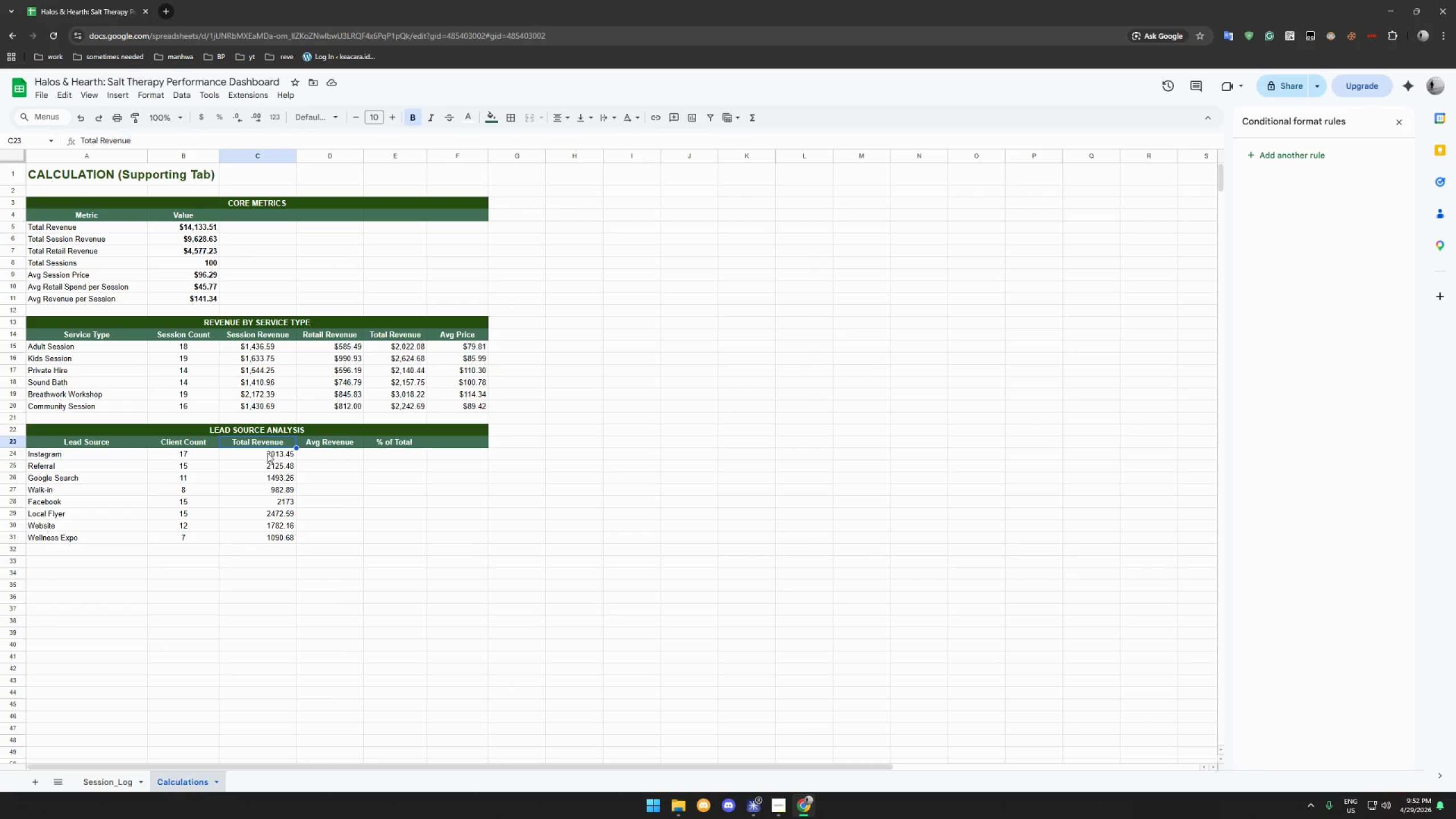 
left_click([267, 453])
 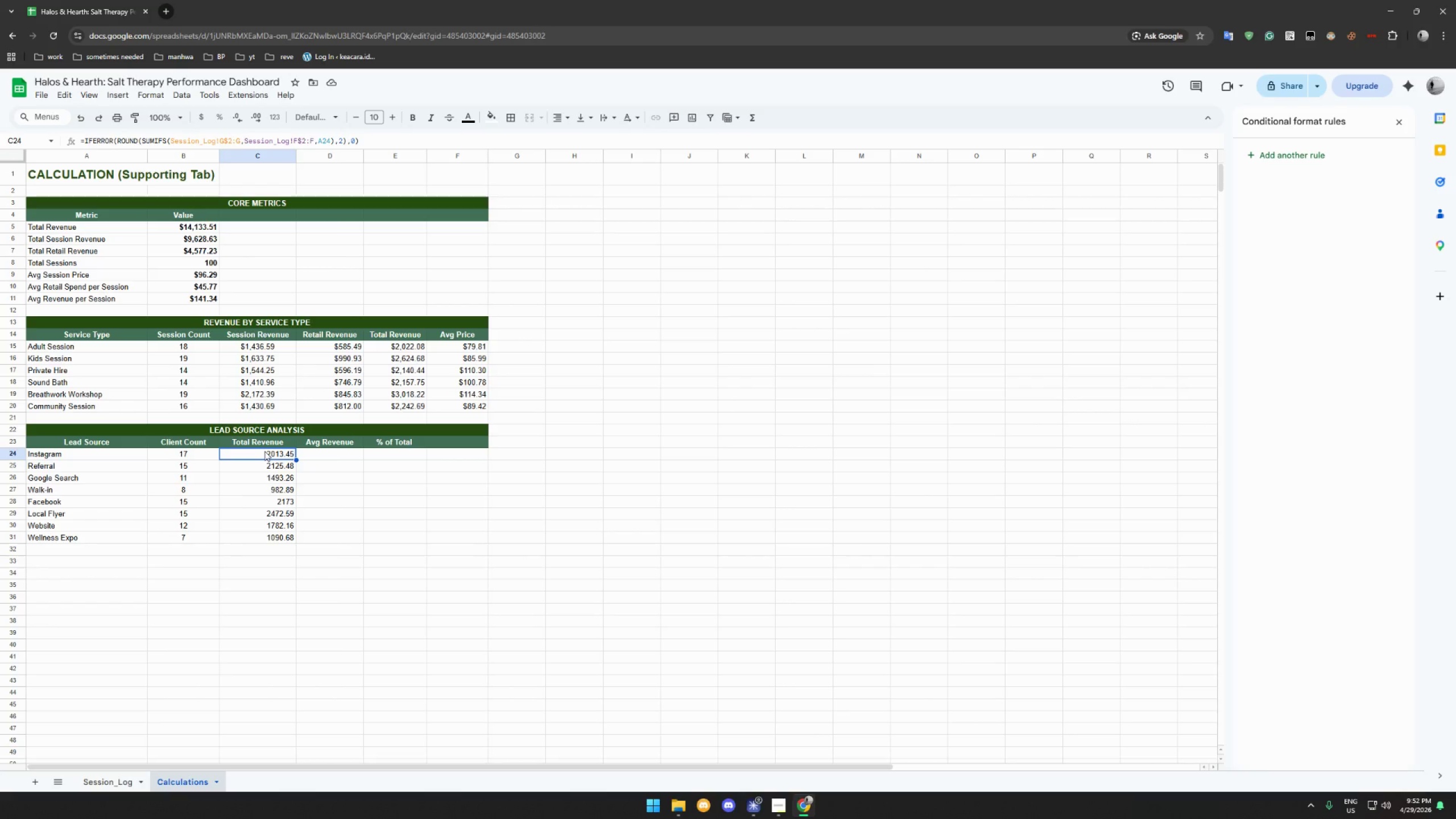 
wait(14.08)
 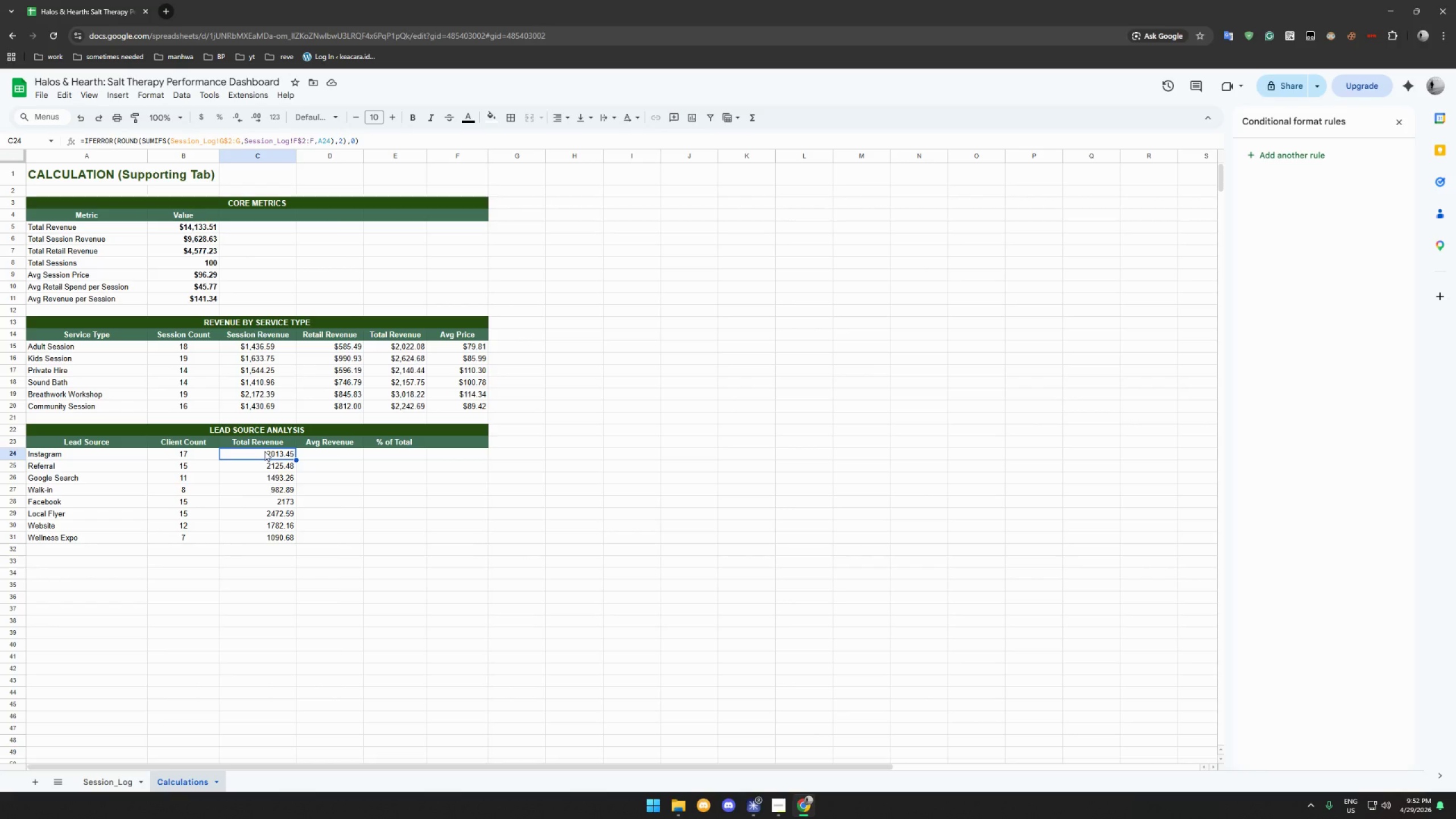 
left_click([111, 781])
 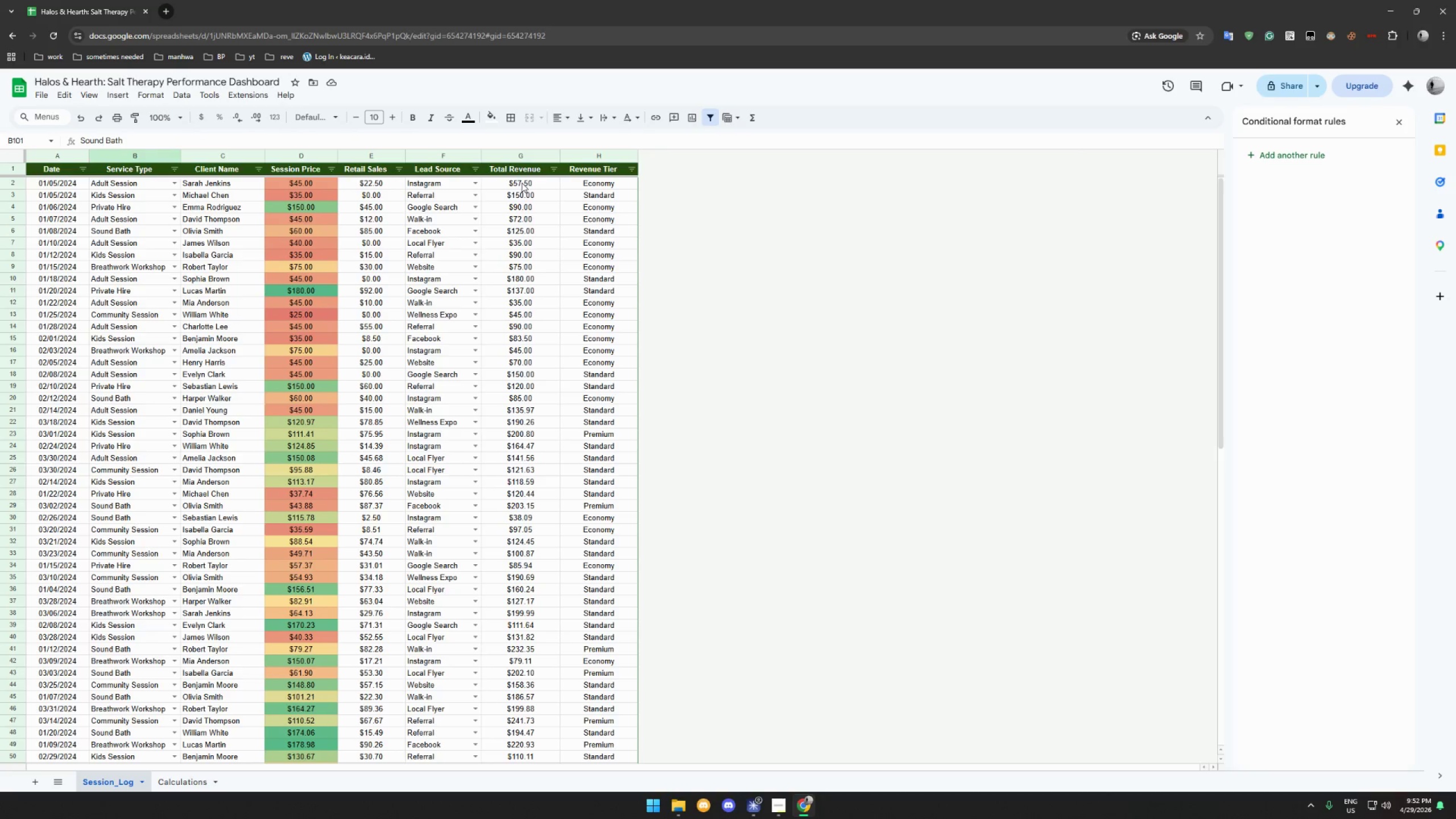 
left_click([519, 180])
 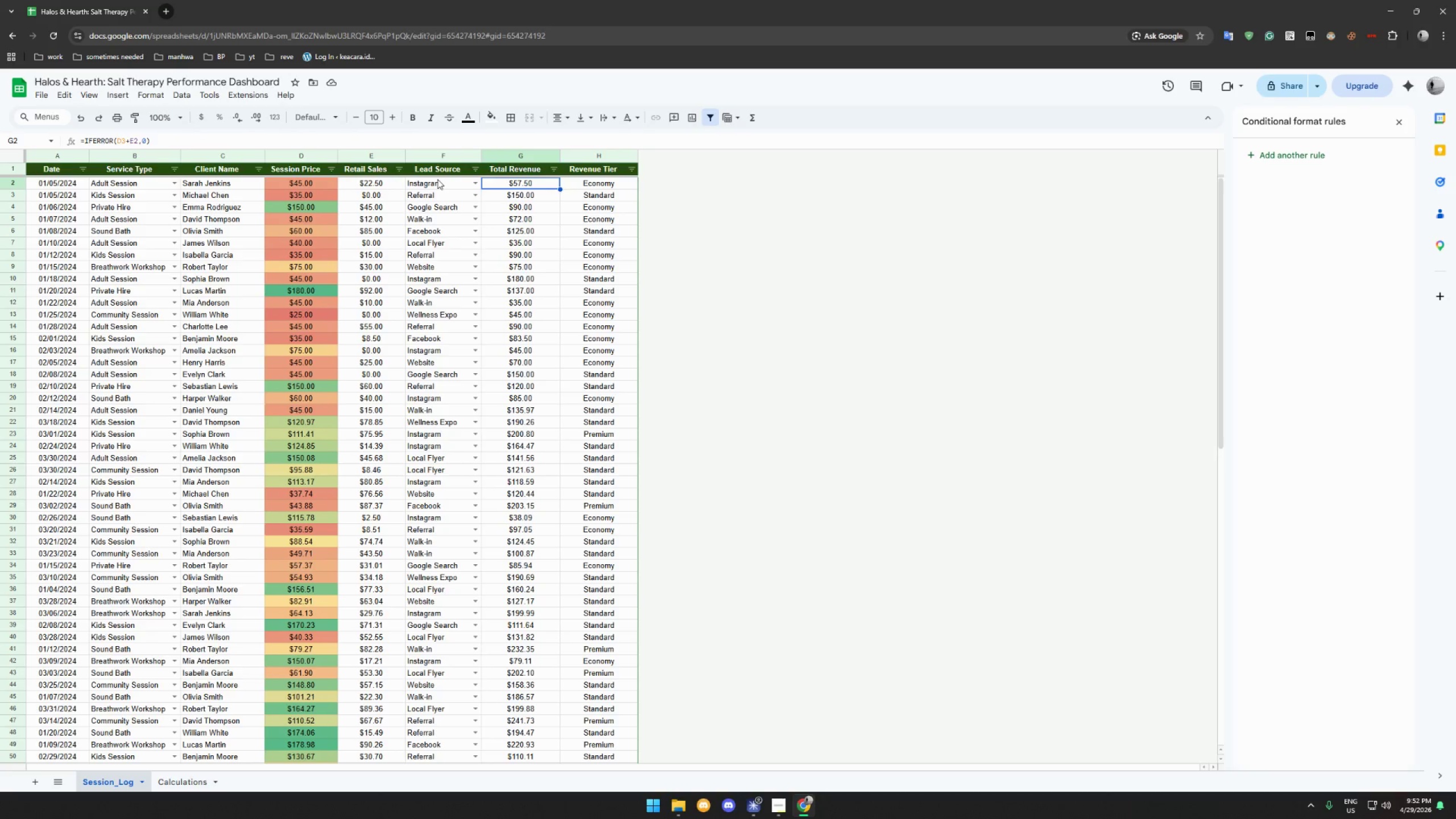 
left_click([437, 179])
 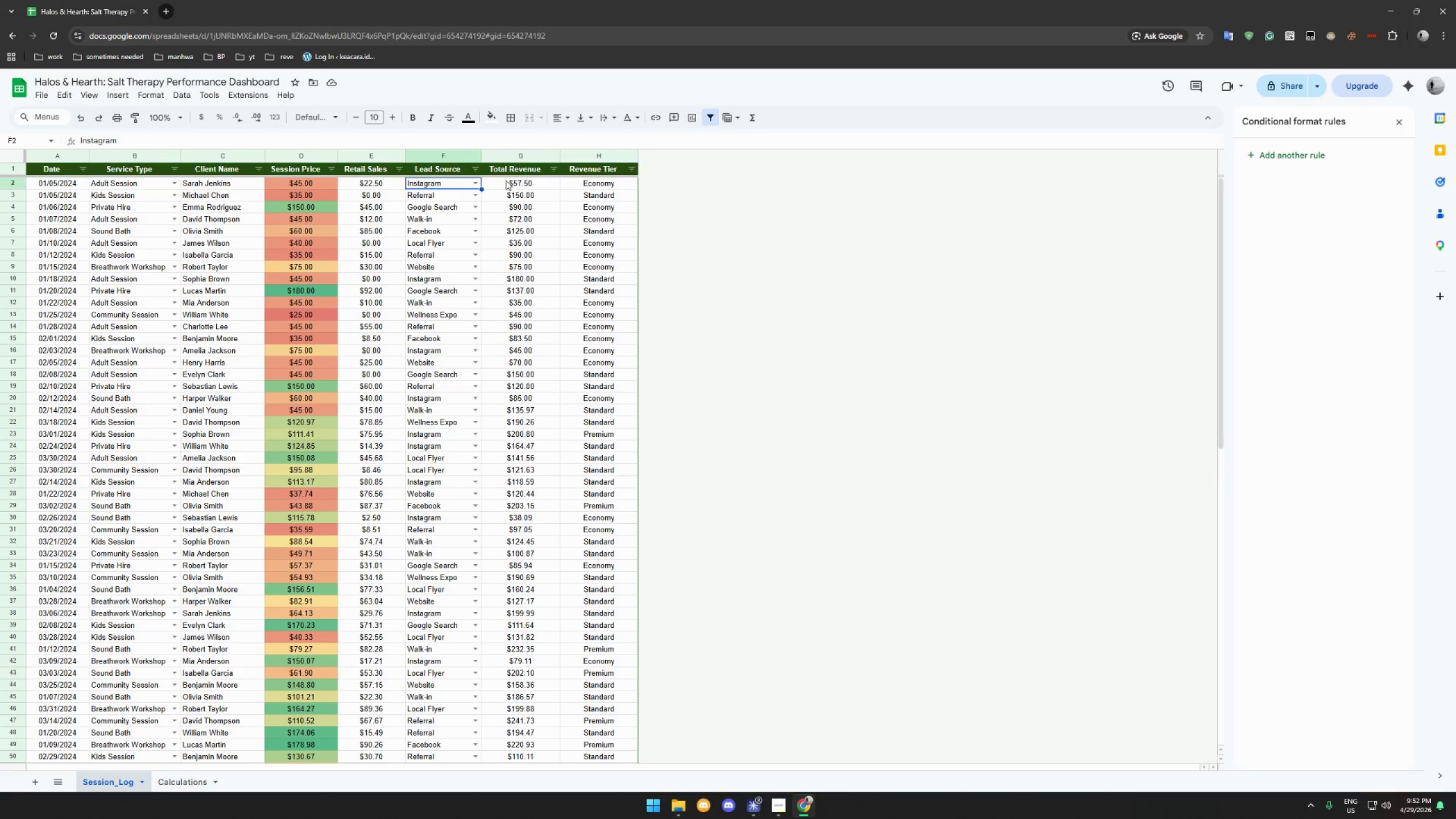 
left_click([508, 180])
 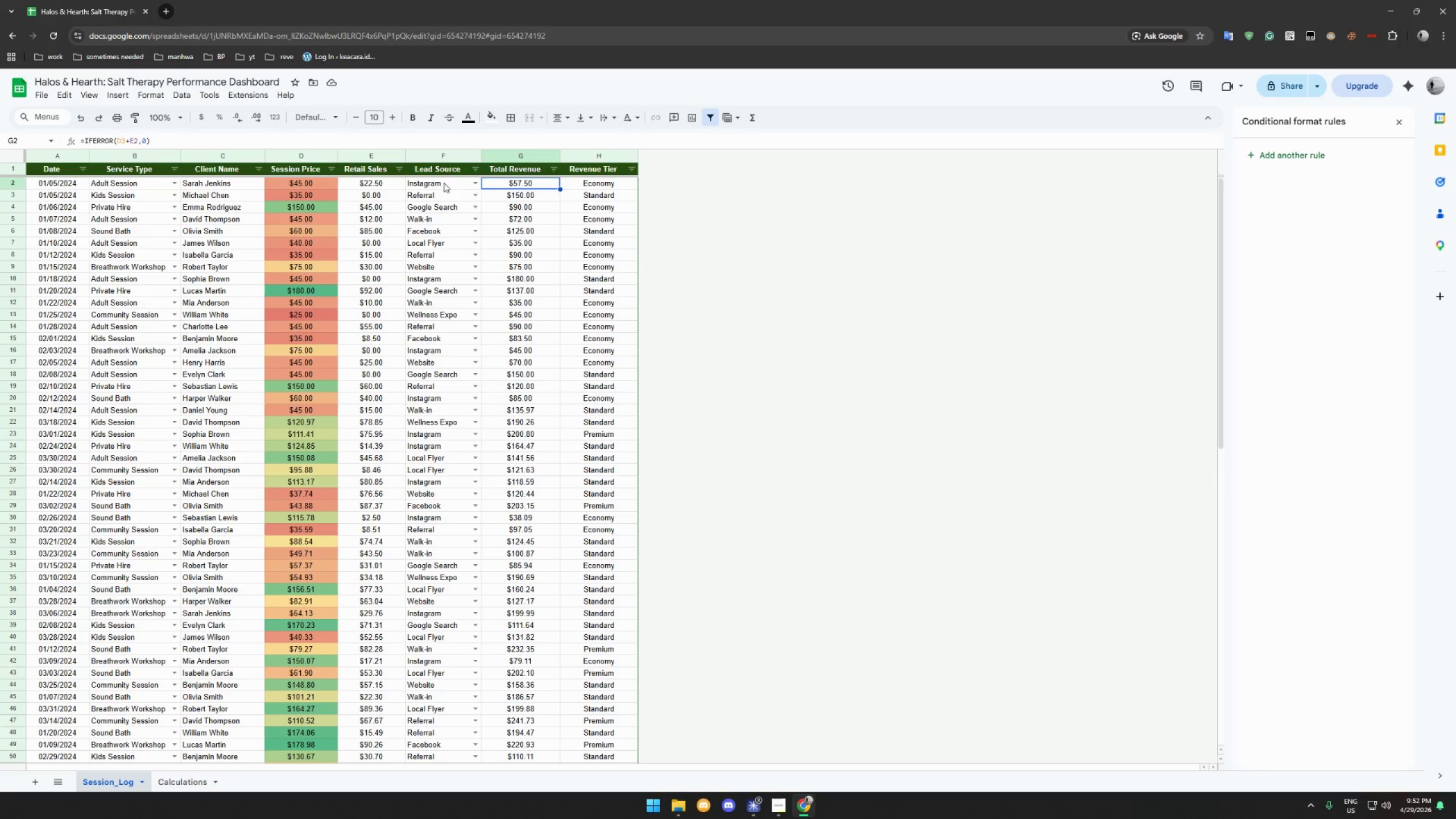 
left_click([434, 179])
 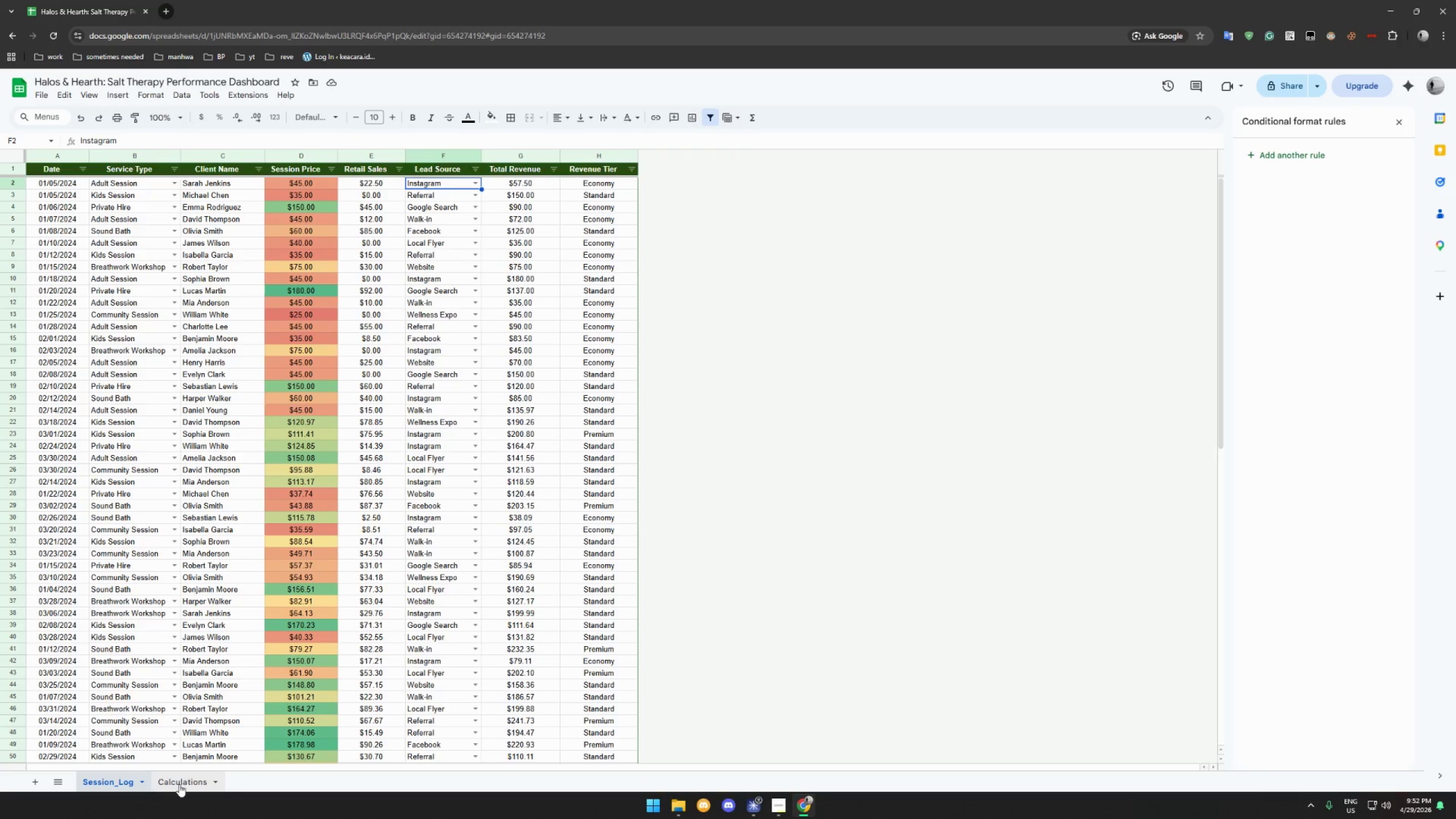 
left_click([179, 784])
 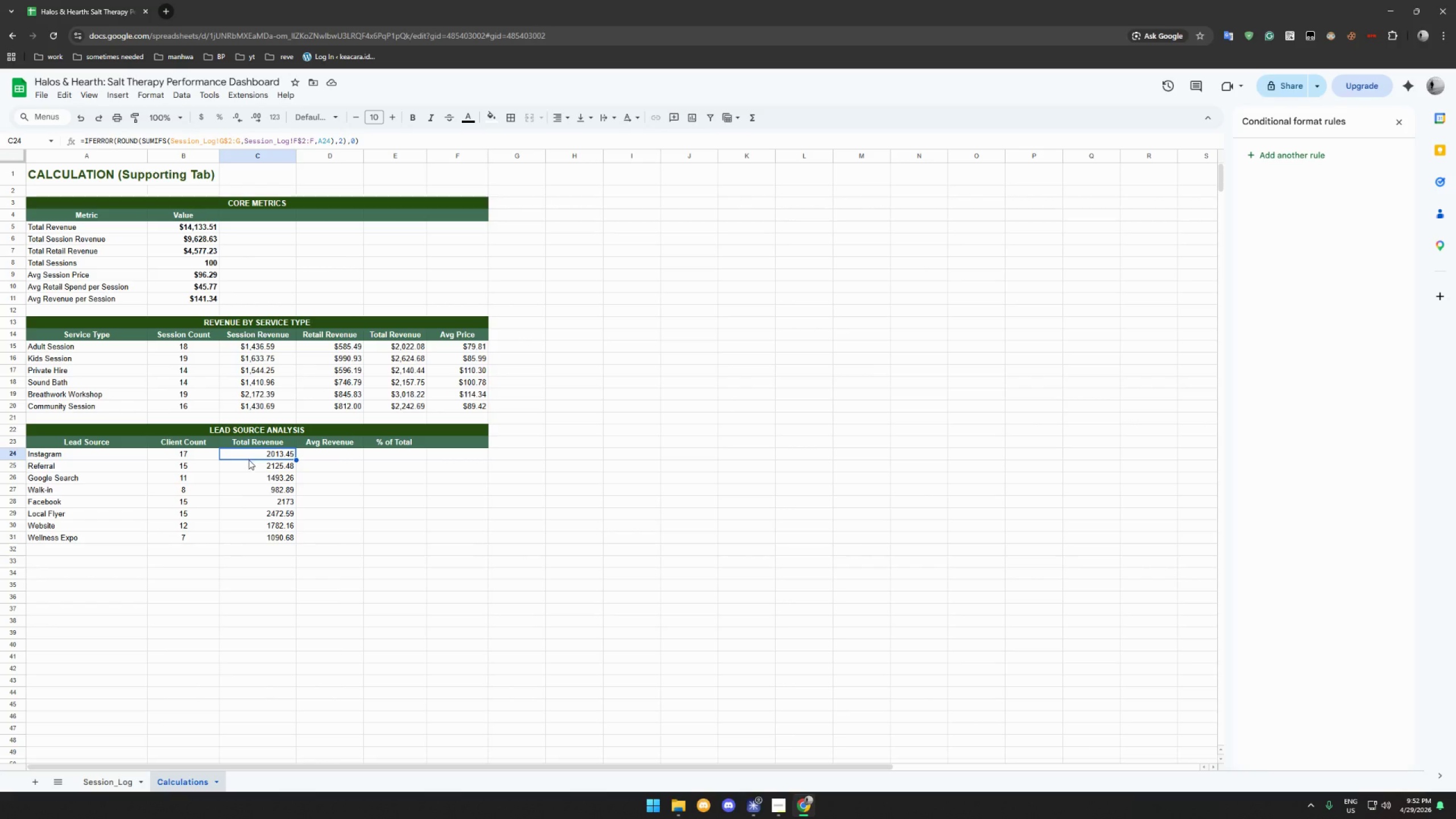 
left_click([249, 462])
 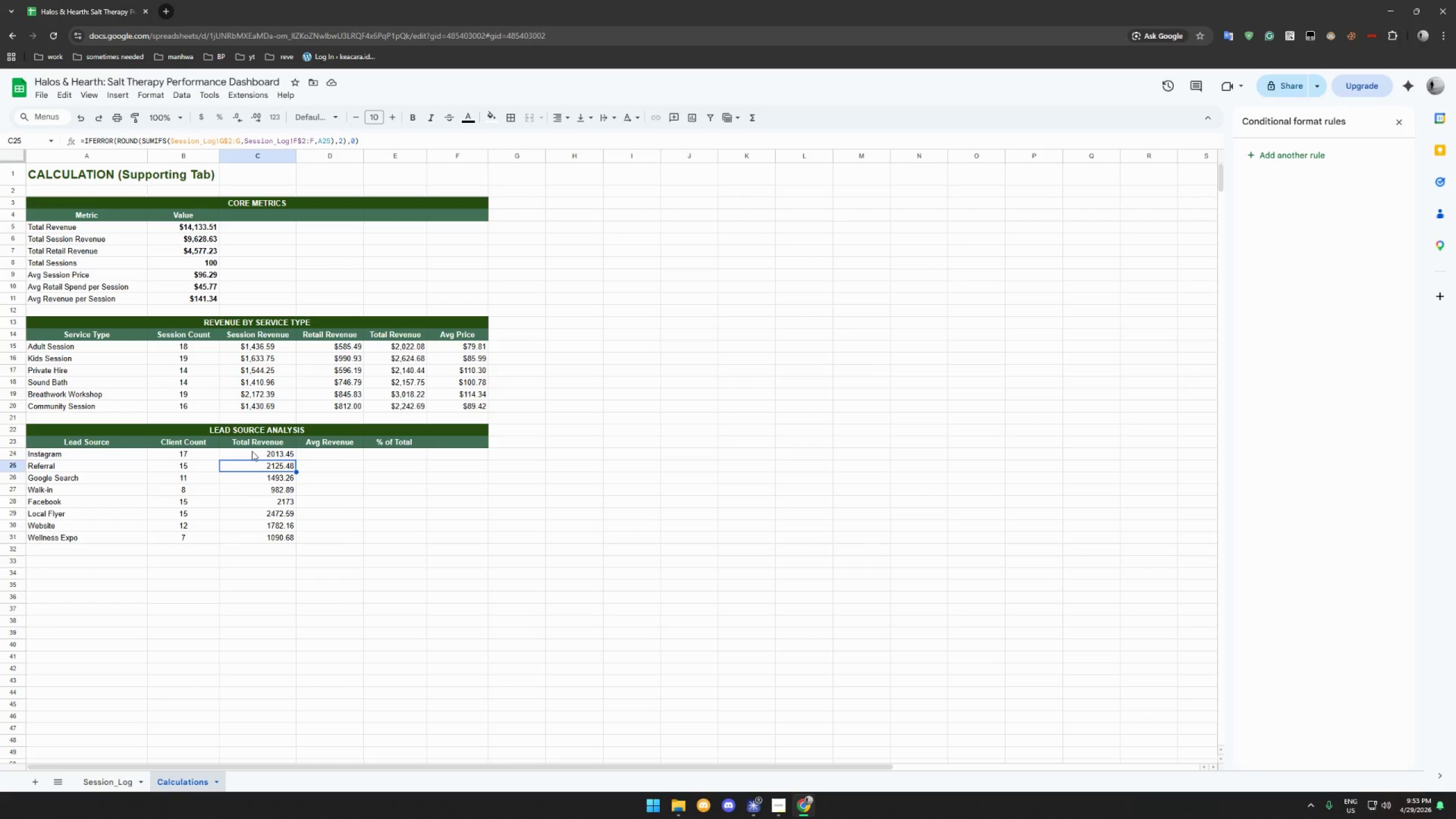 
left_click([252, 451])
 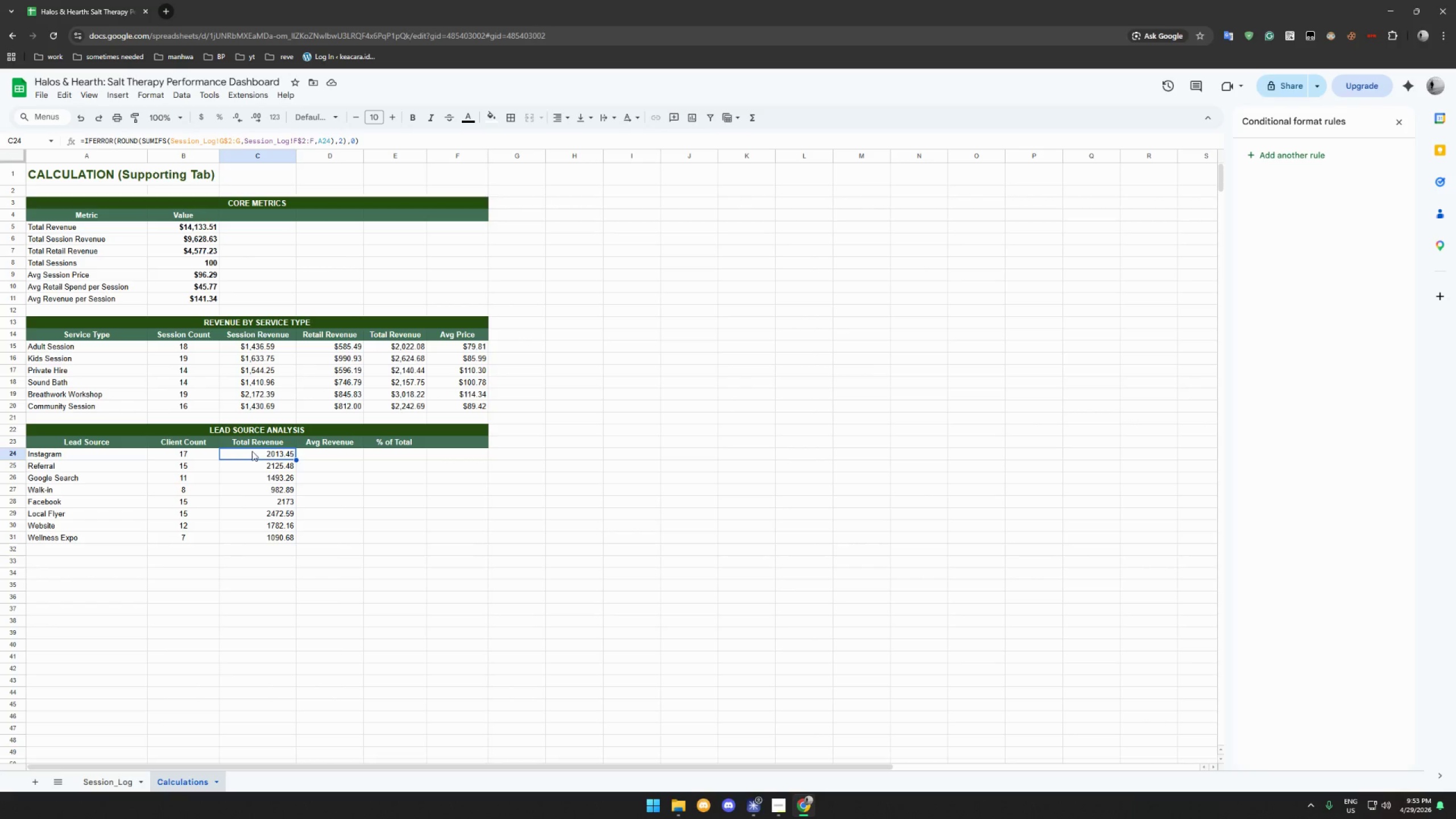 
left_click_drag(start_coordinate=[252, 451], to_coordinate=[253, 544])
 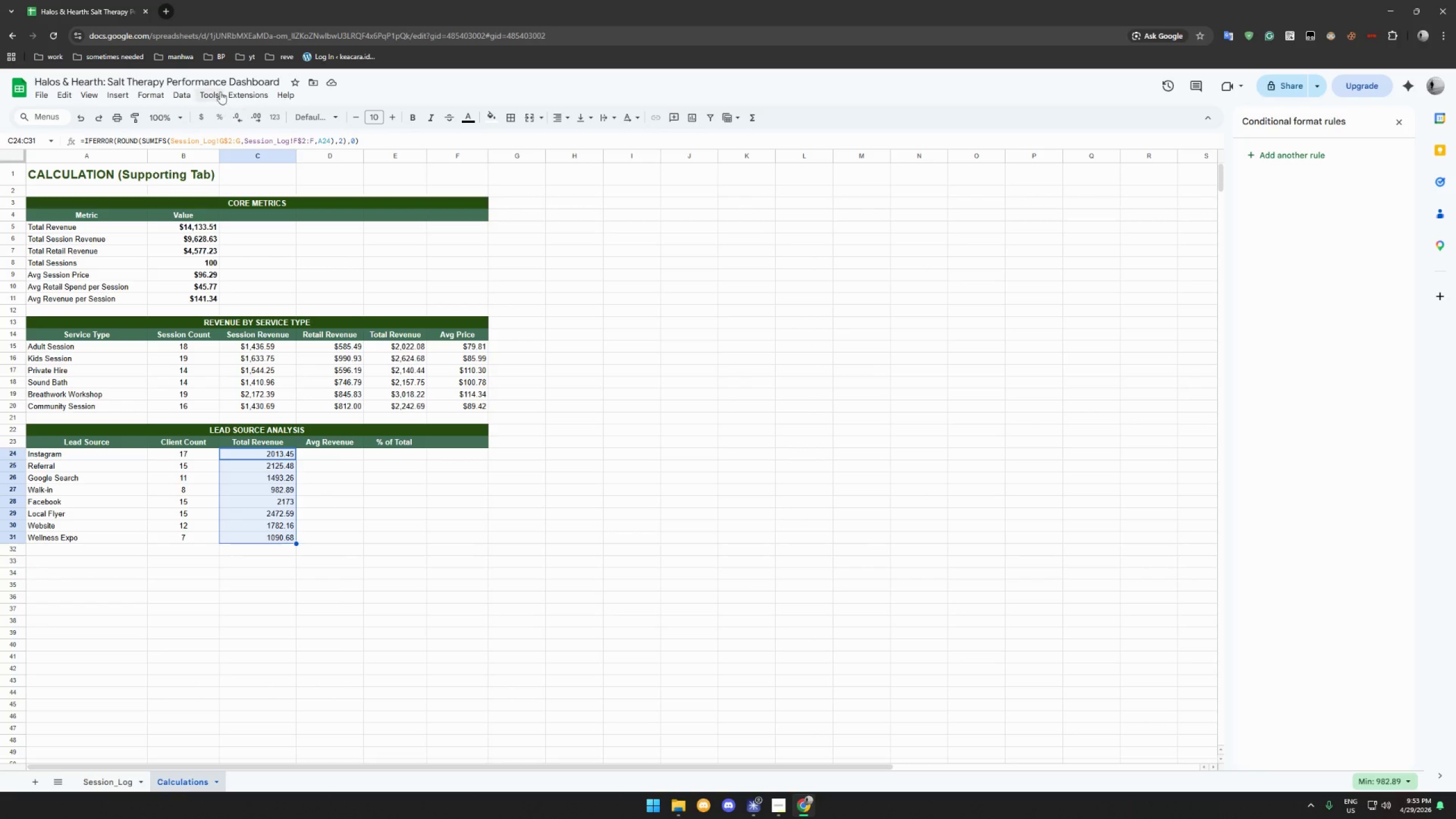 
left_click([160, 93])
 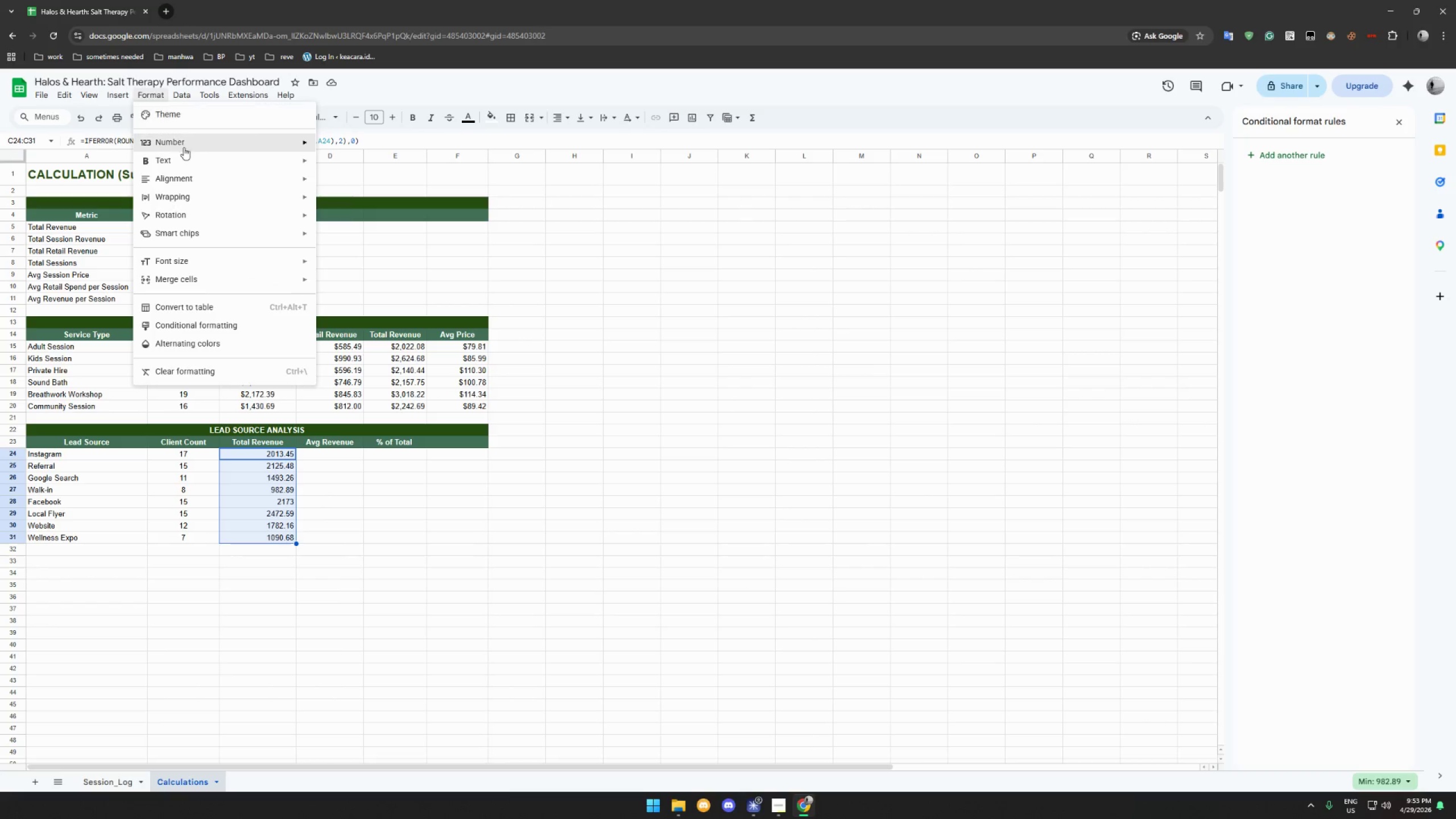 
left_click([200, 147])
 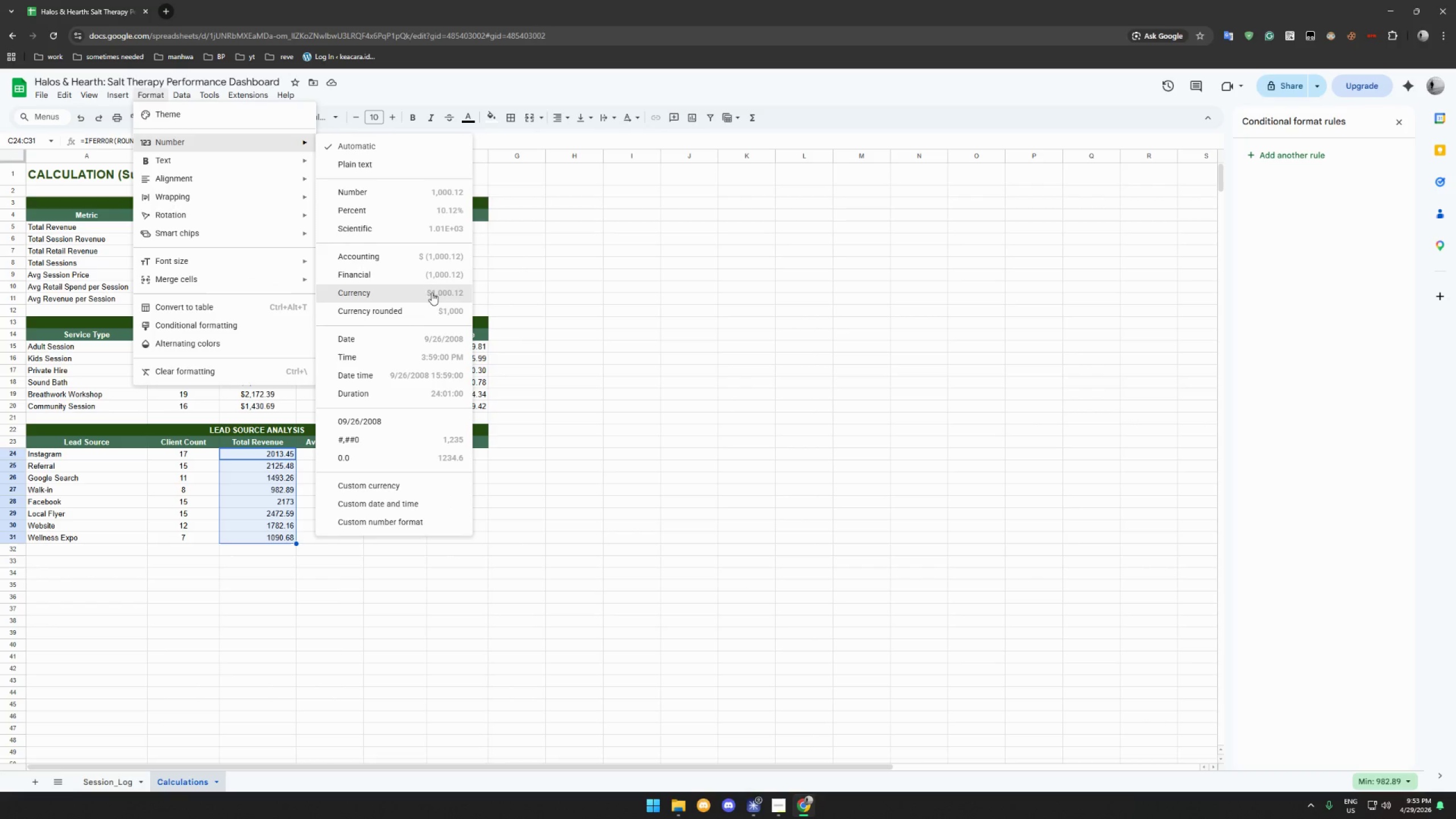 
left_click([423, 292])
 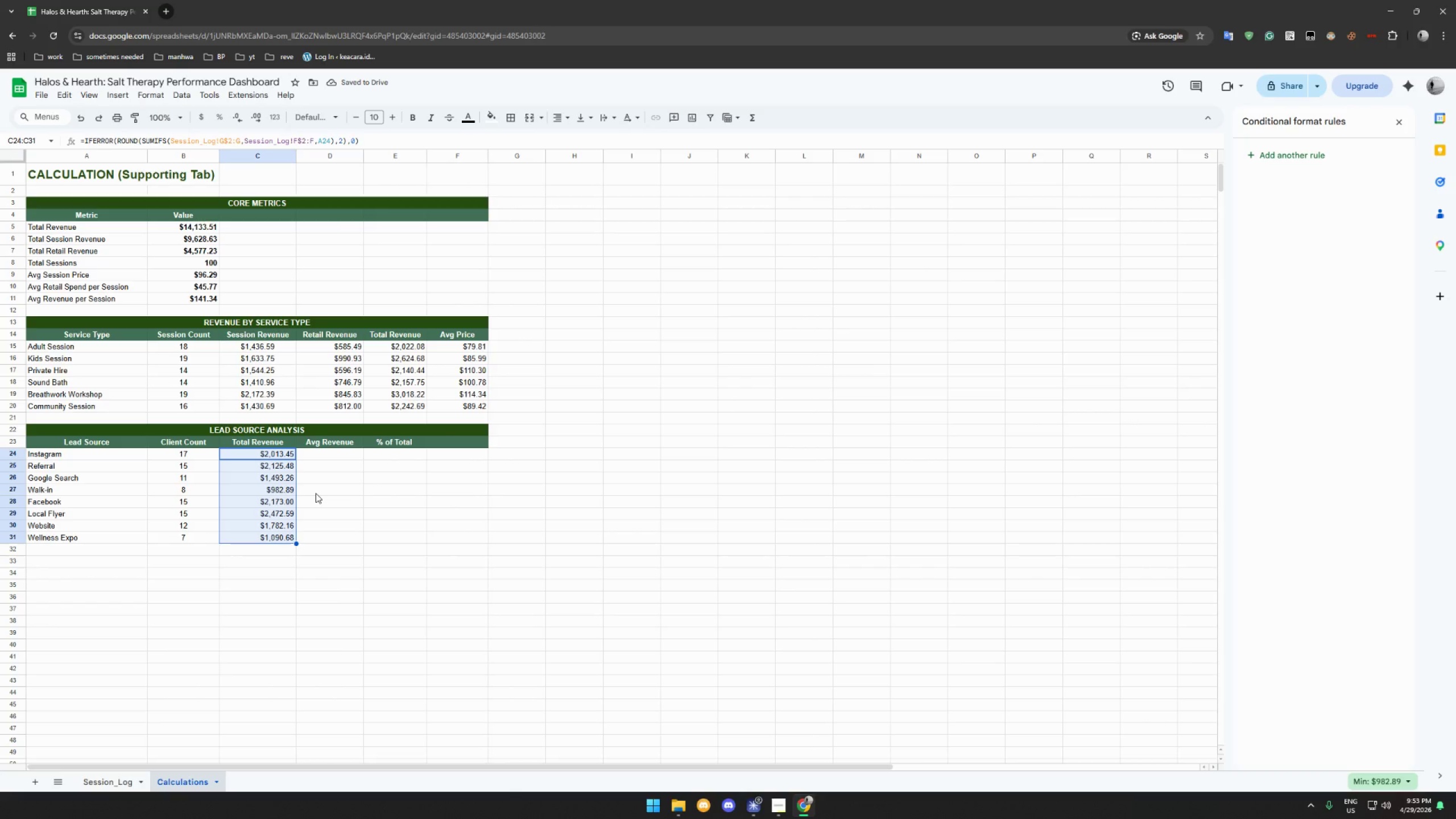 
left_click([316, 493])
 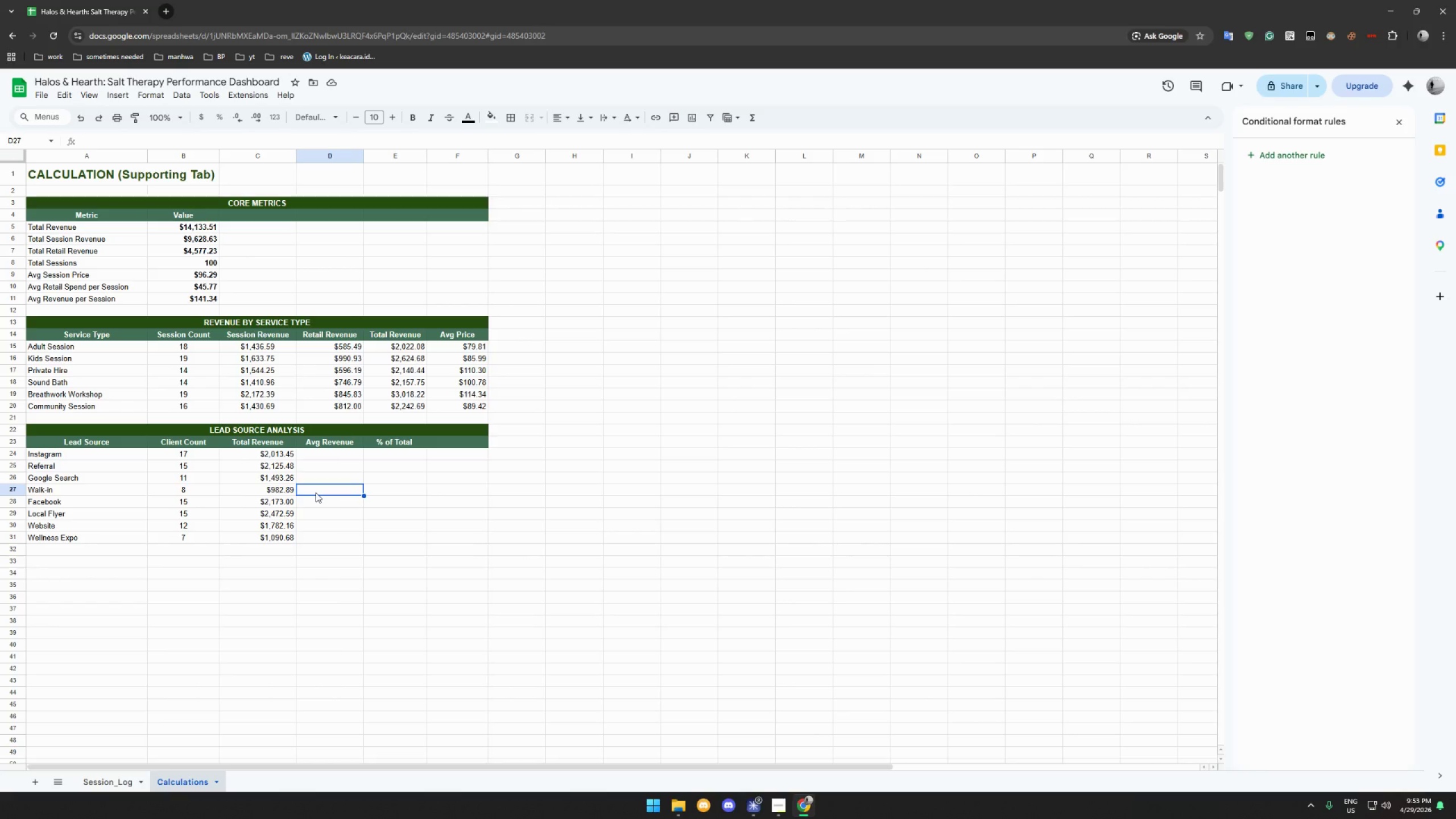 
wait(8.24)
 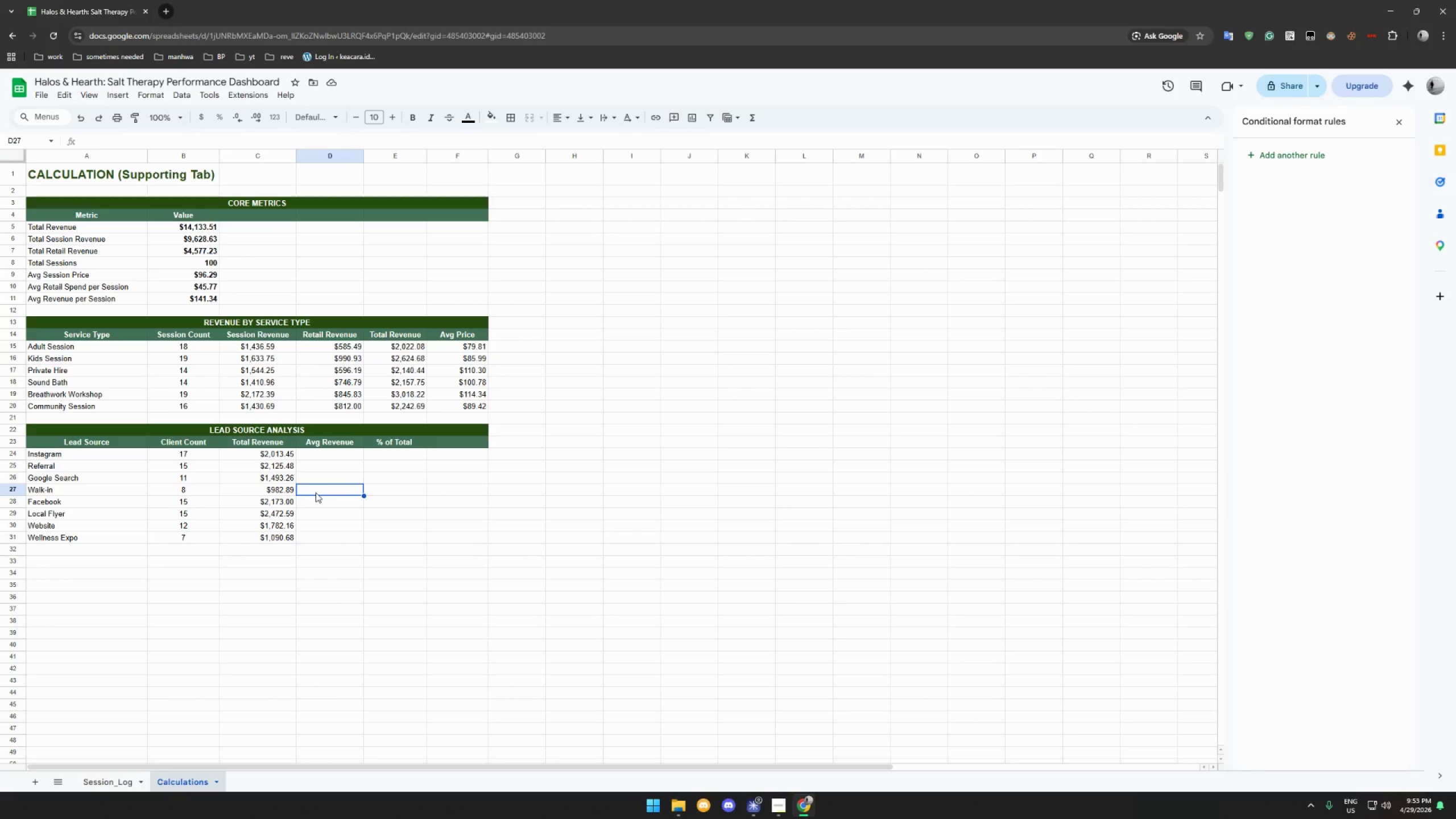 
left_click([276, 457])
 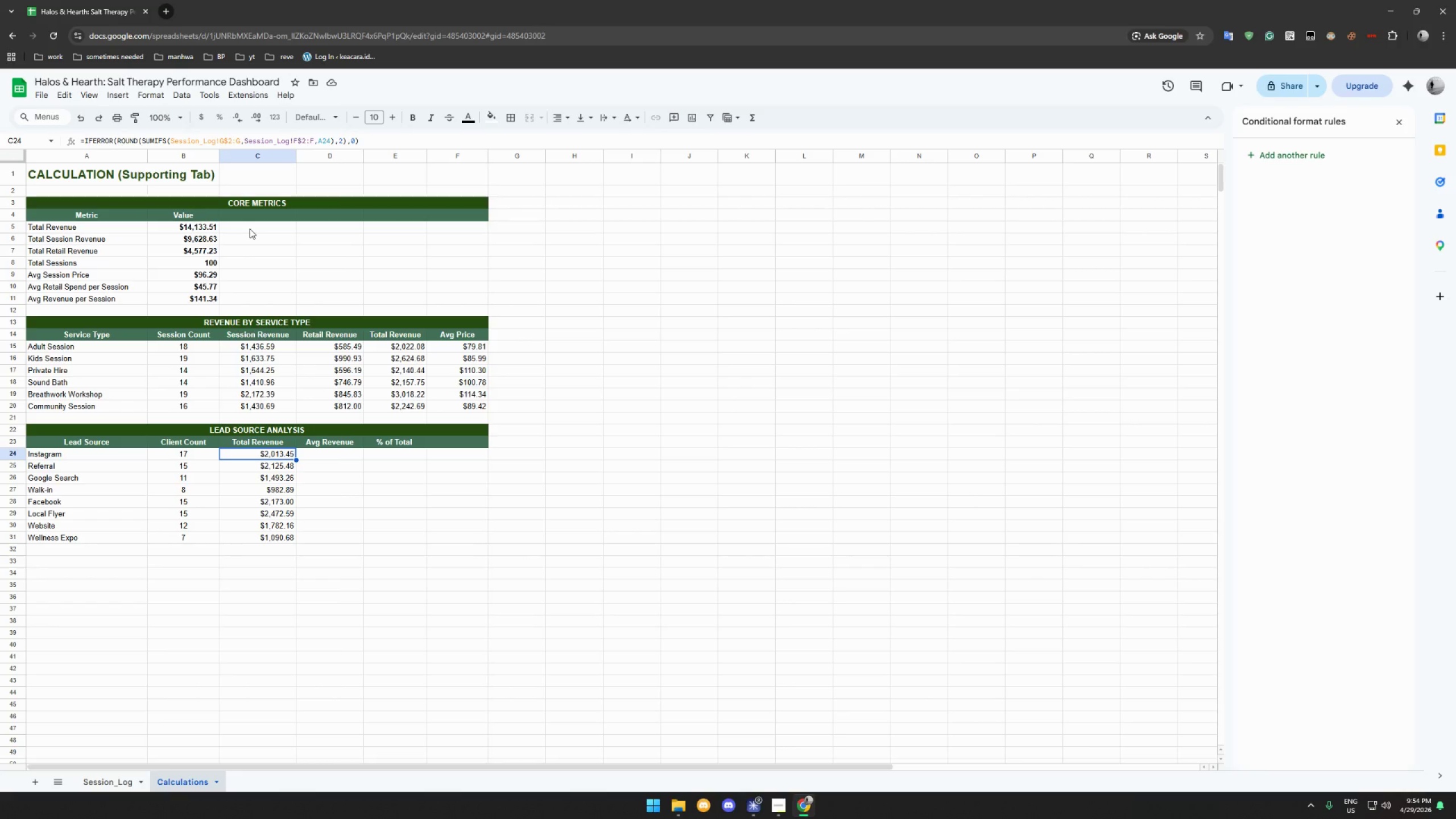 
wait(78.17)
 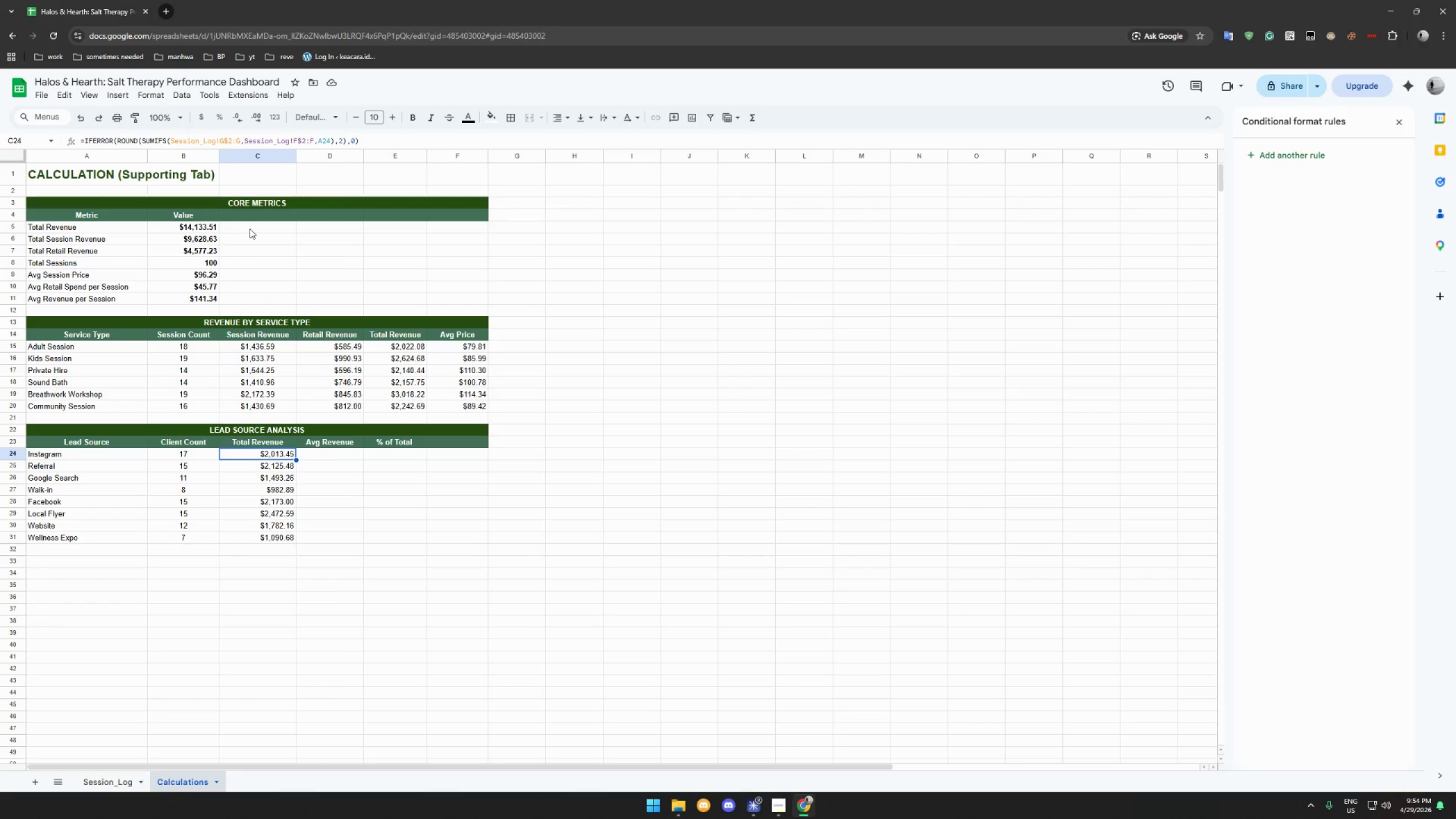 
left_click([332, 453])
 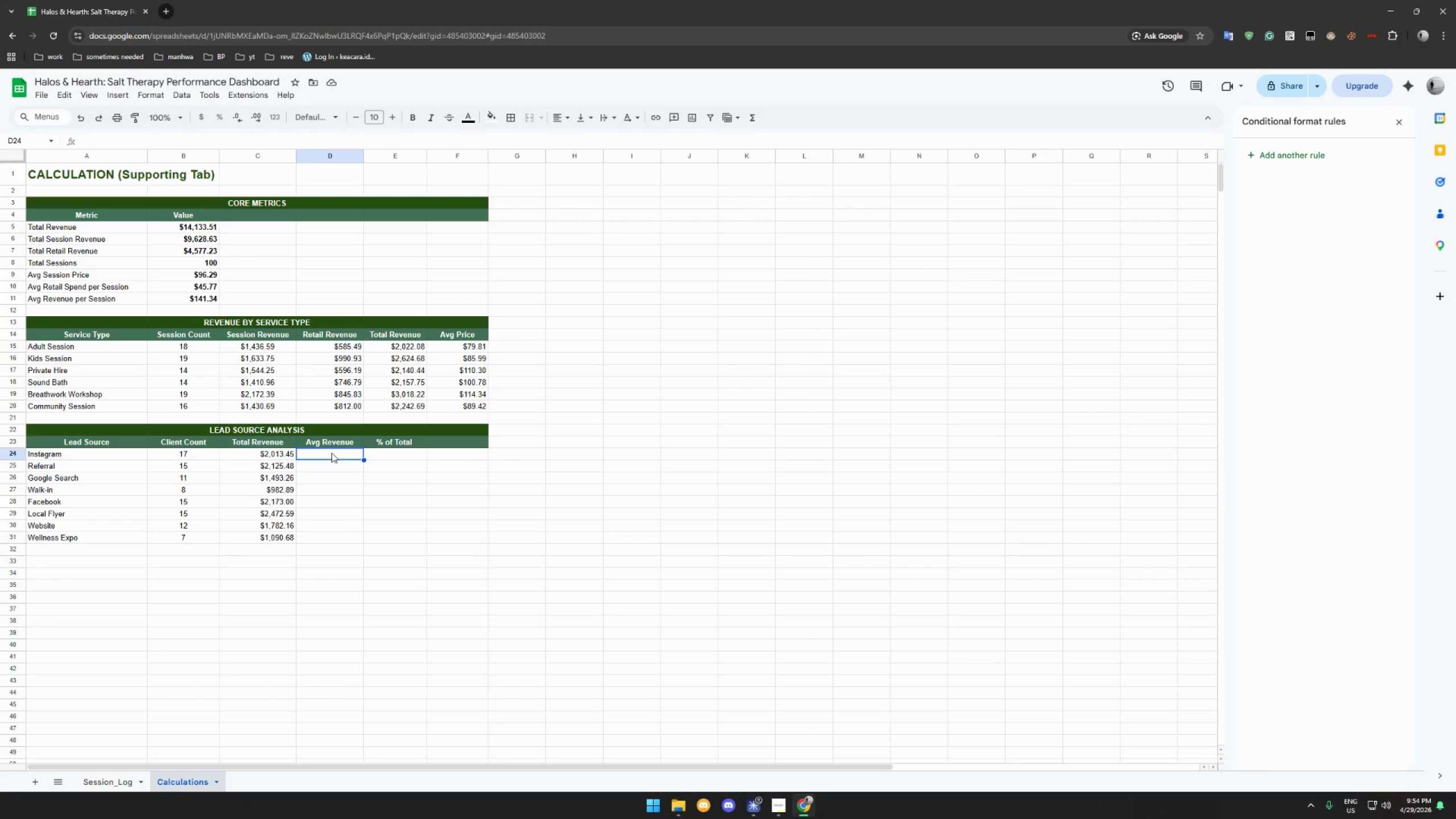 
wait(6.53)
 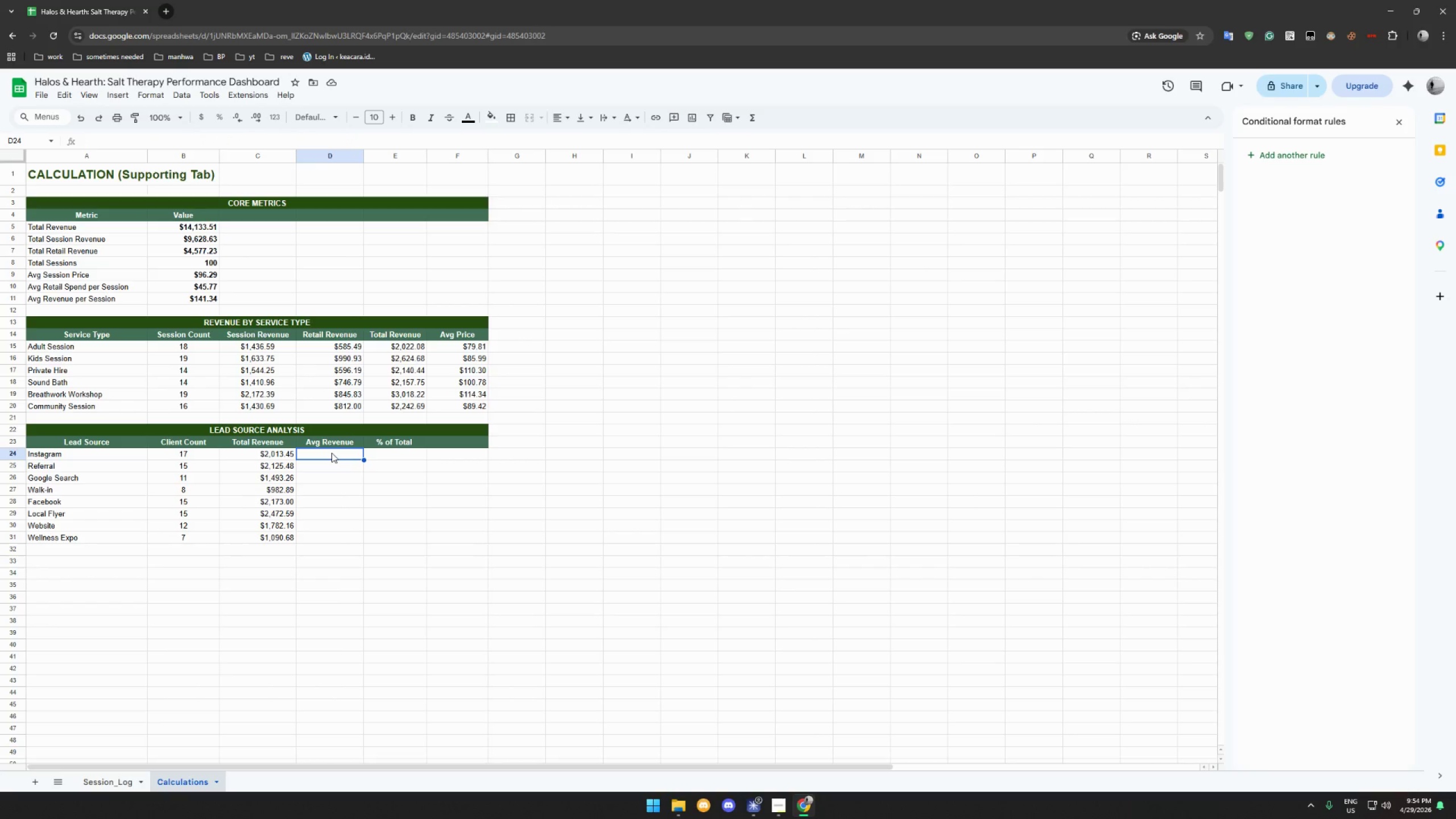 
type(=IFERROR(RUN)
key(Backspace)
key(Backspace)
type(OUND(AVERAGEIF(Session_))
key(Backspace)
key(Backspace)
type(_Log!F$2:F,S)
key(Backspace)
type(A24))
key(Backspace)
type(,Session))
key(Backspace)
type(_Log!G$2:G)
 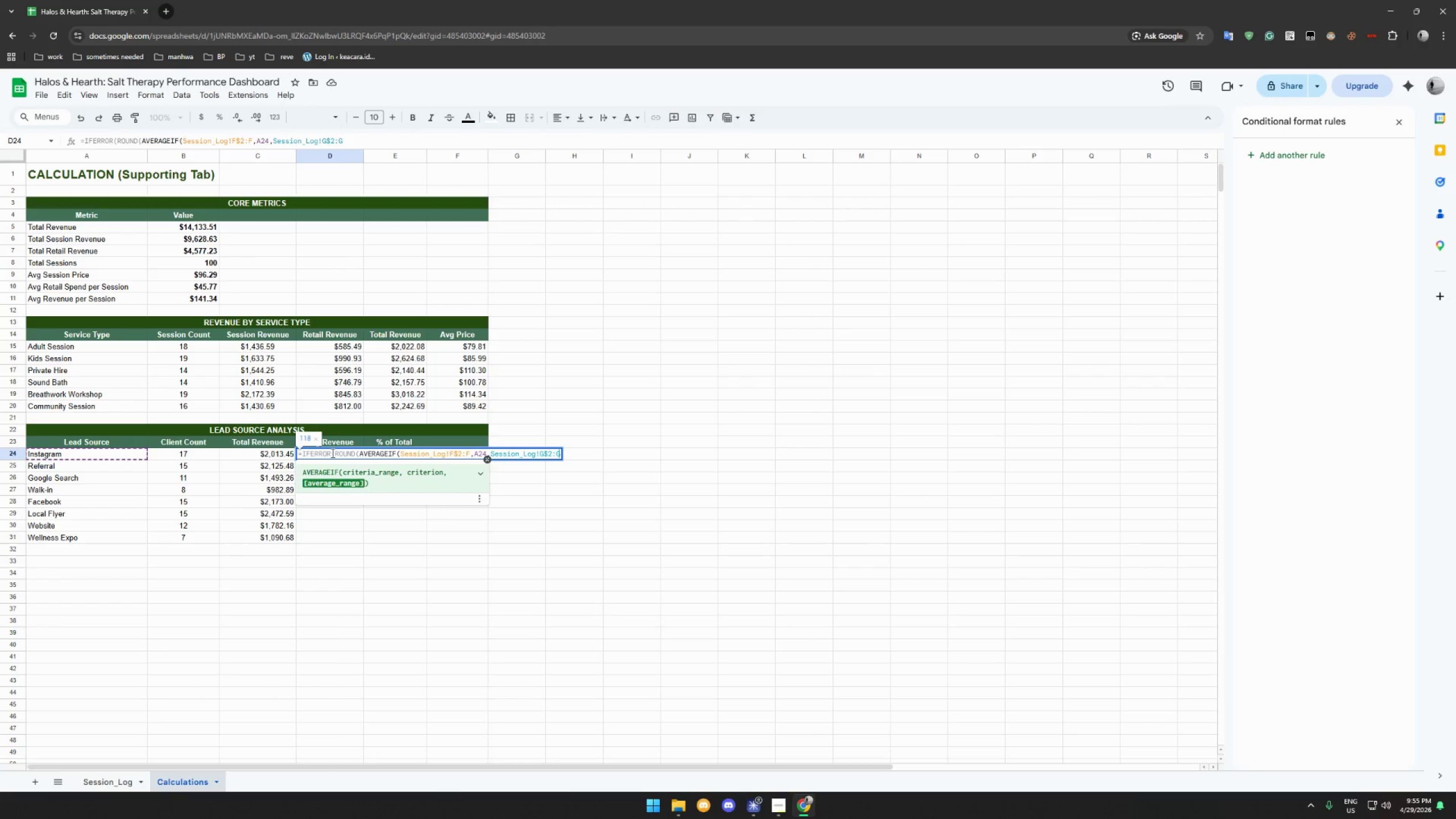 
type(),2),0))
 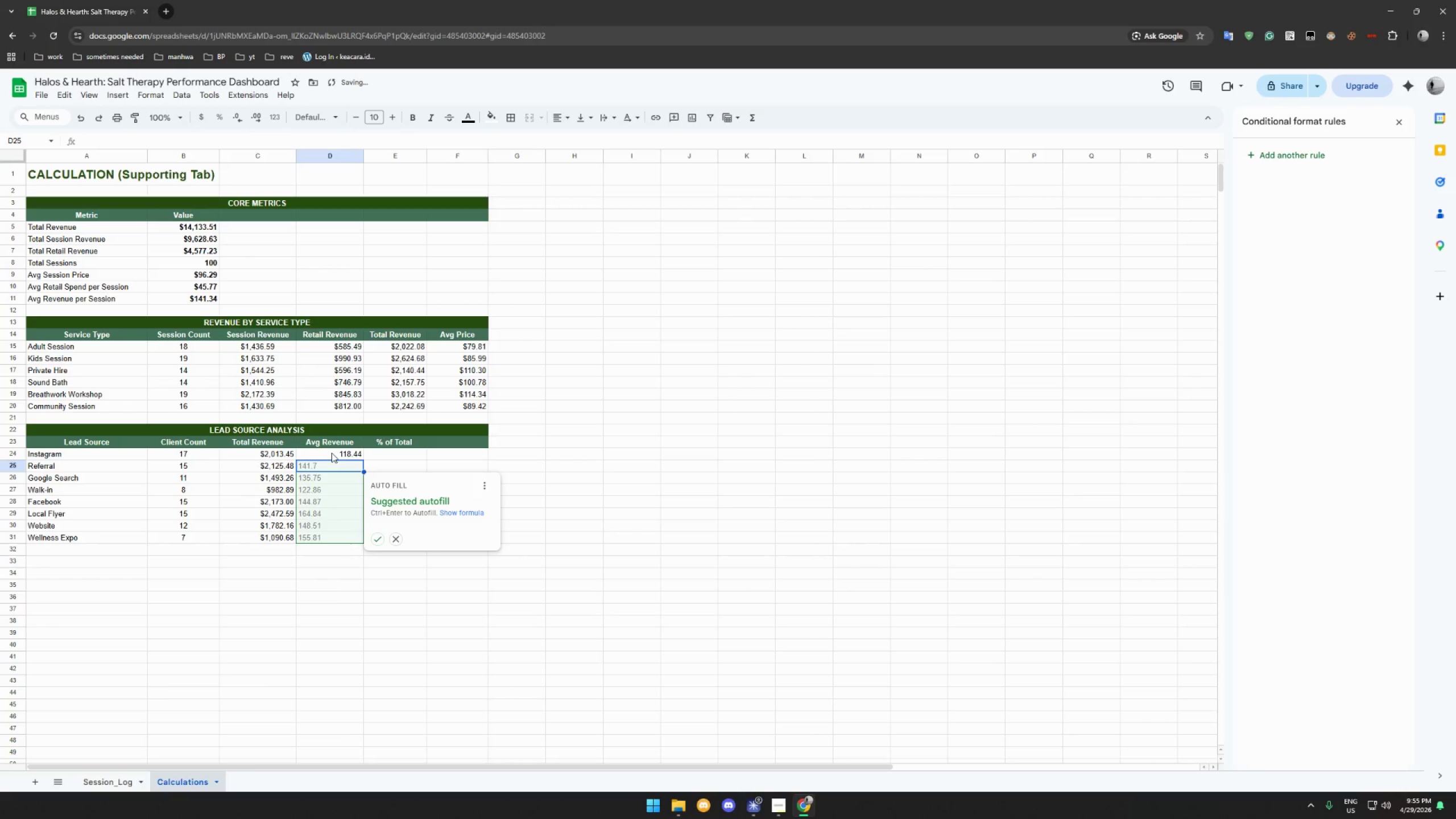 
 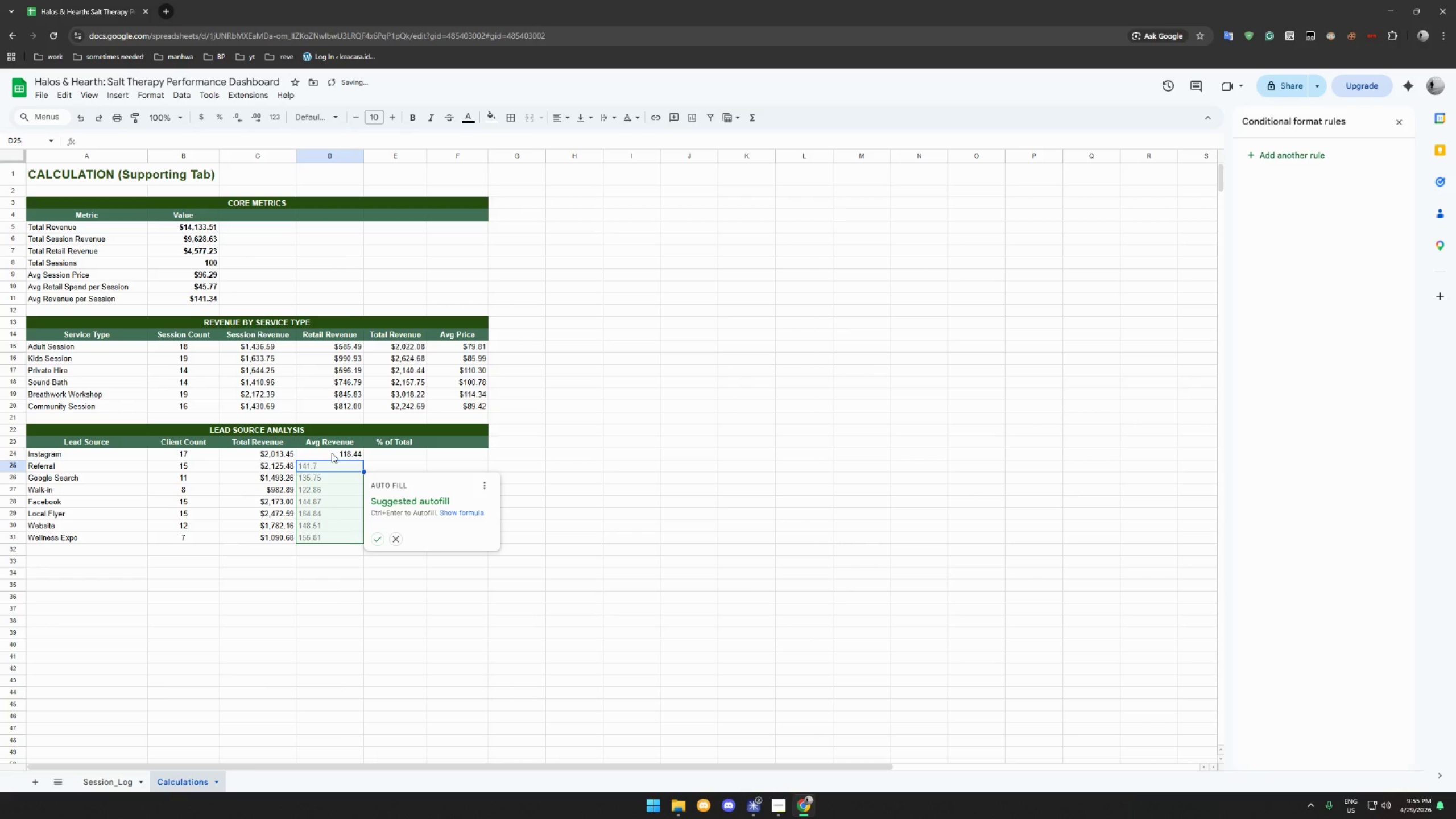 
key(Enter)
 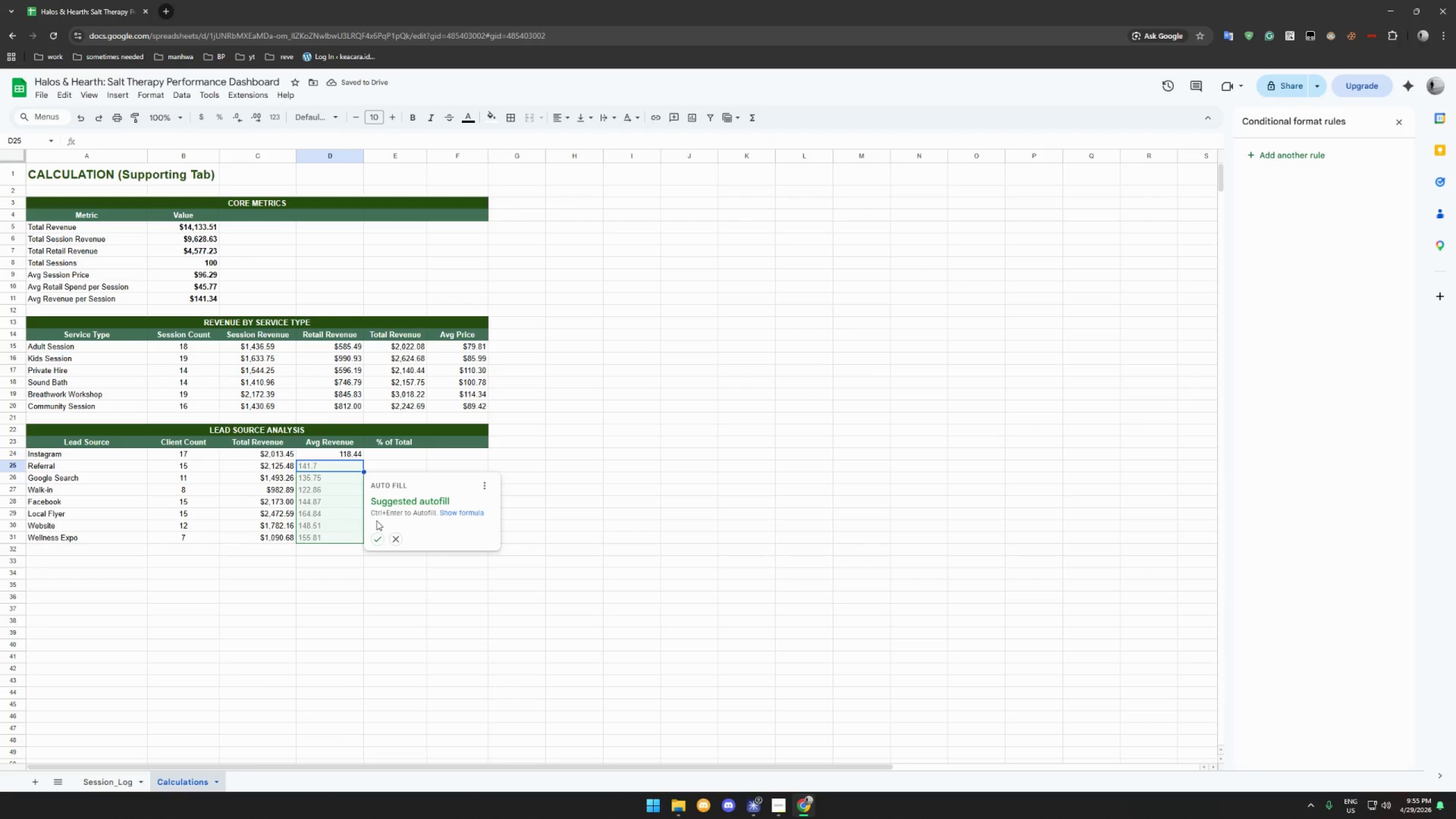 
left_click([378, 539])
 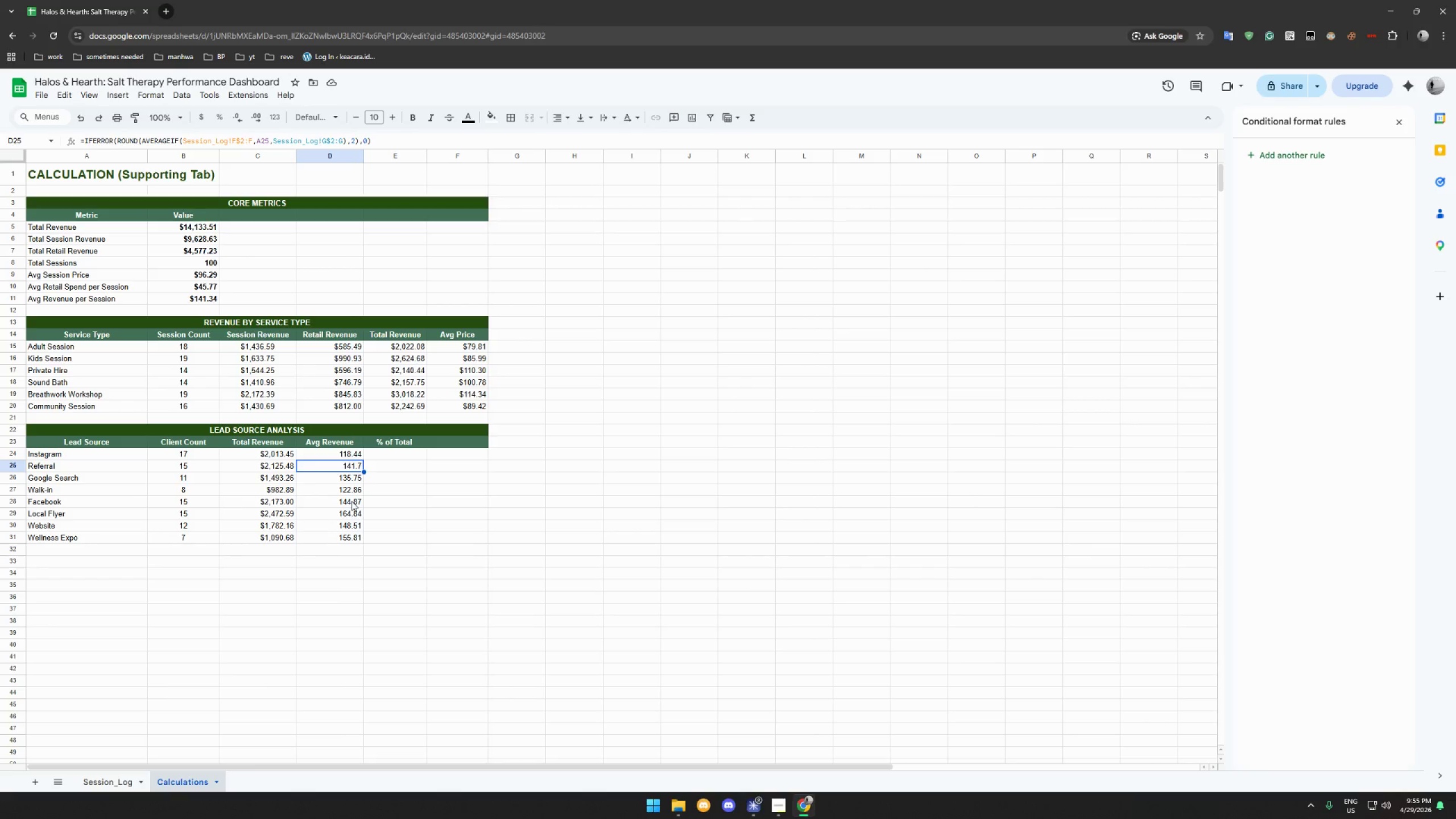 
wait(12.28)
 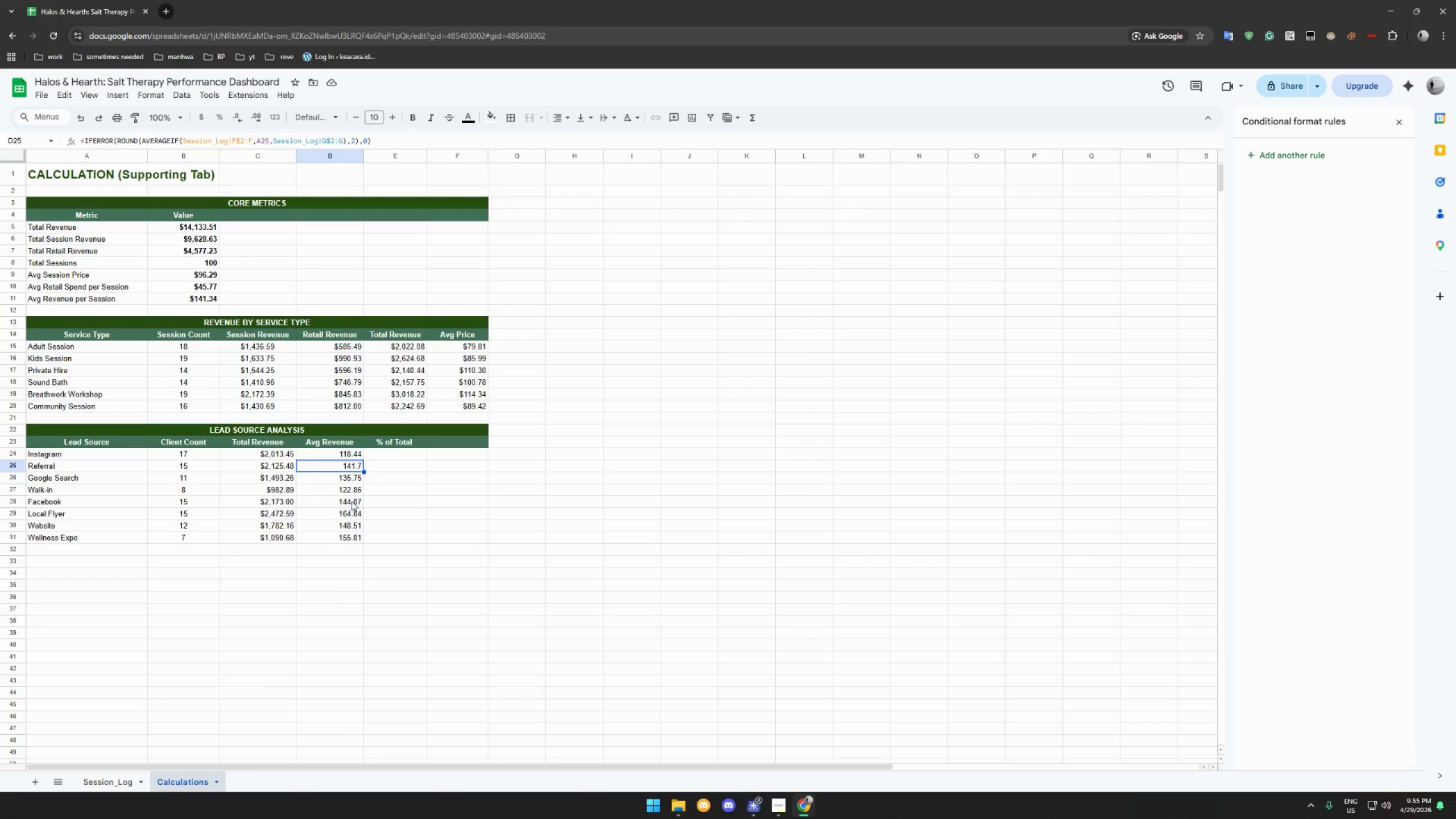 
left_click([355, 457])
 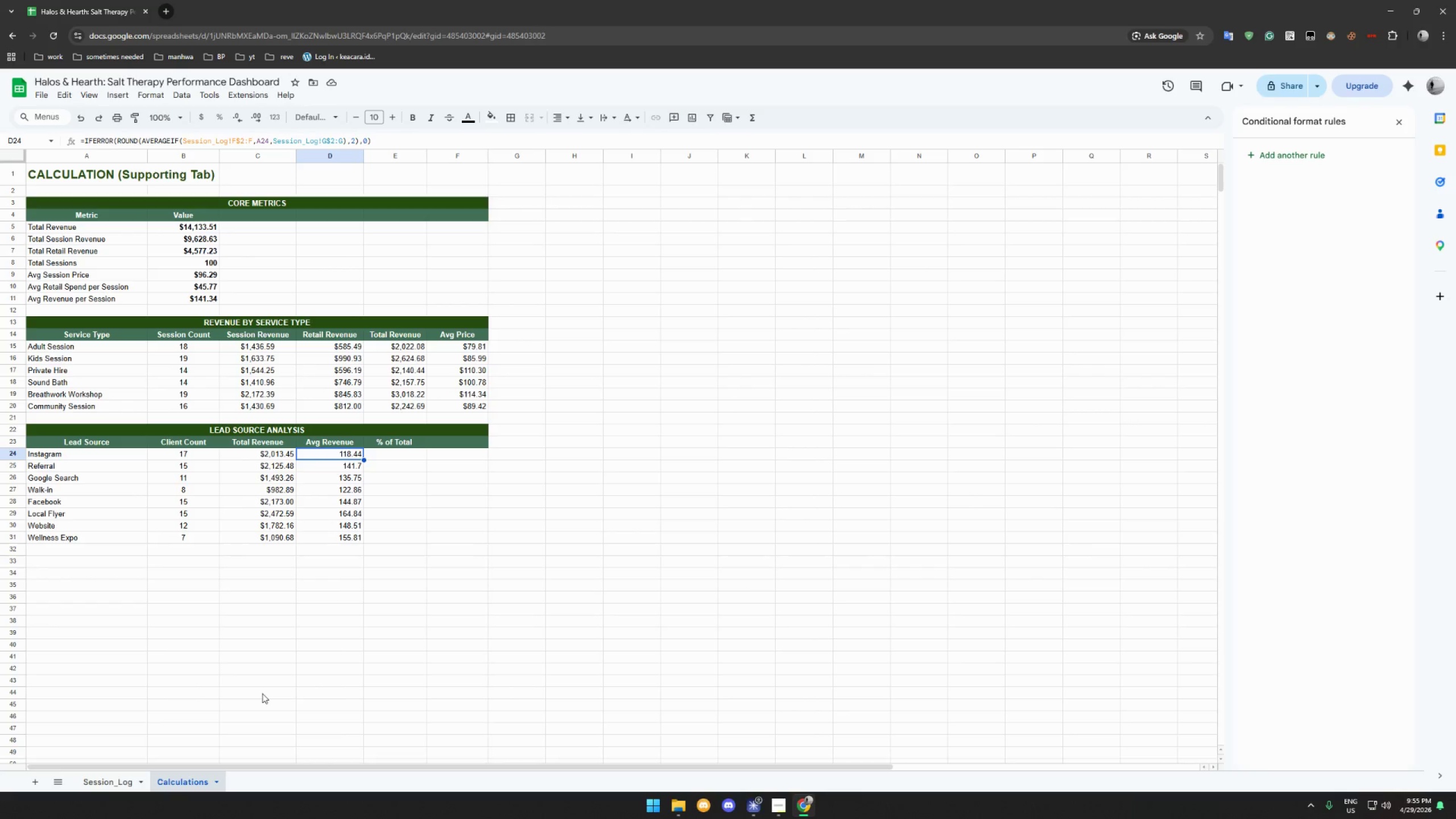 
left_click([109, 784])
 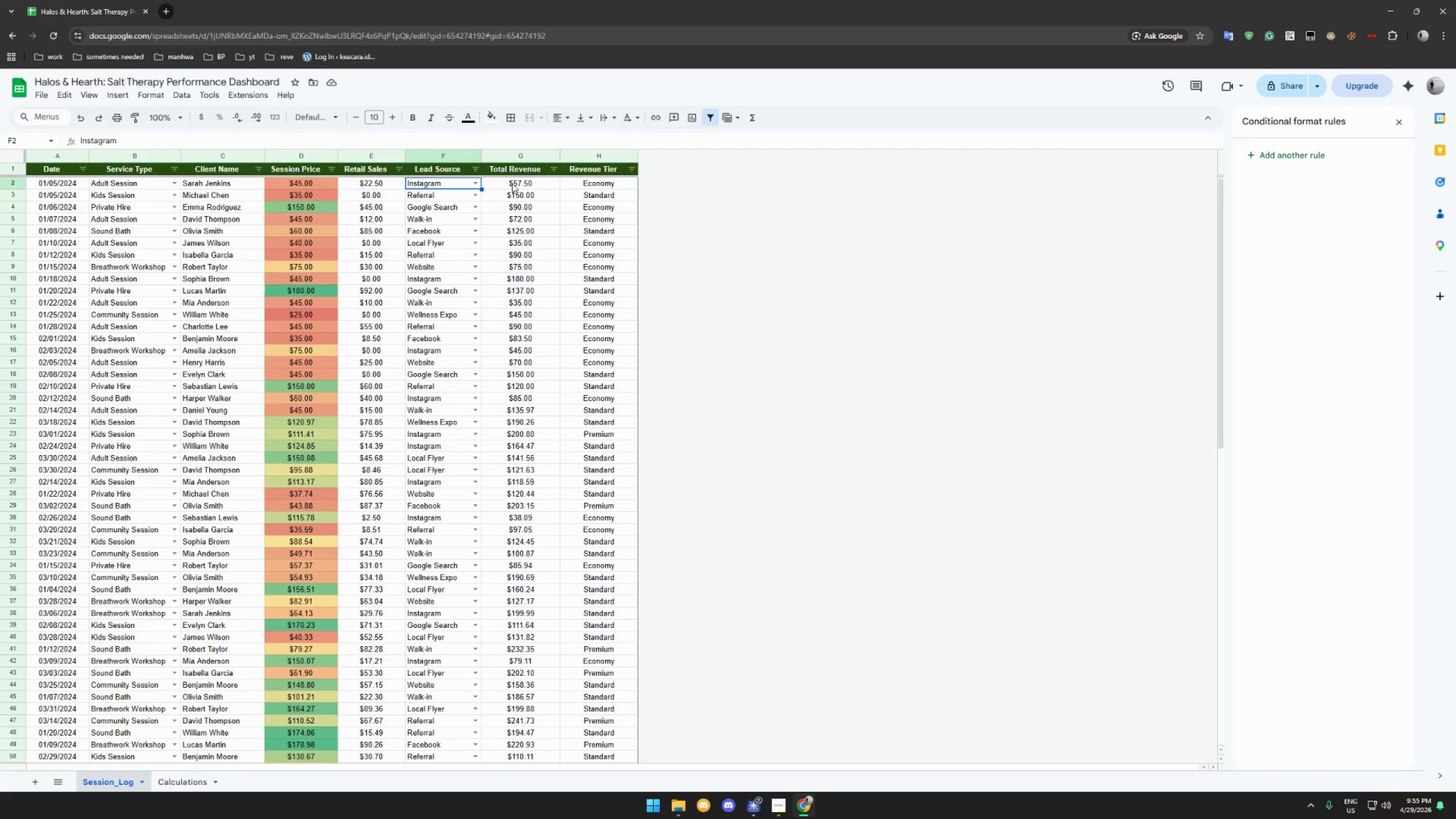 
wait(9.44)
 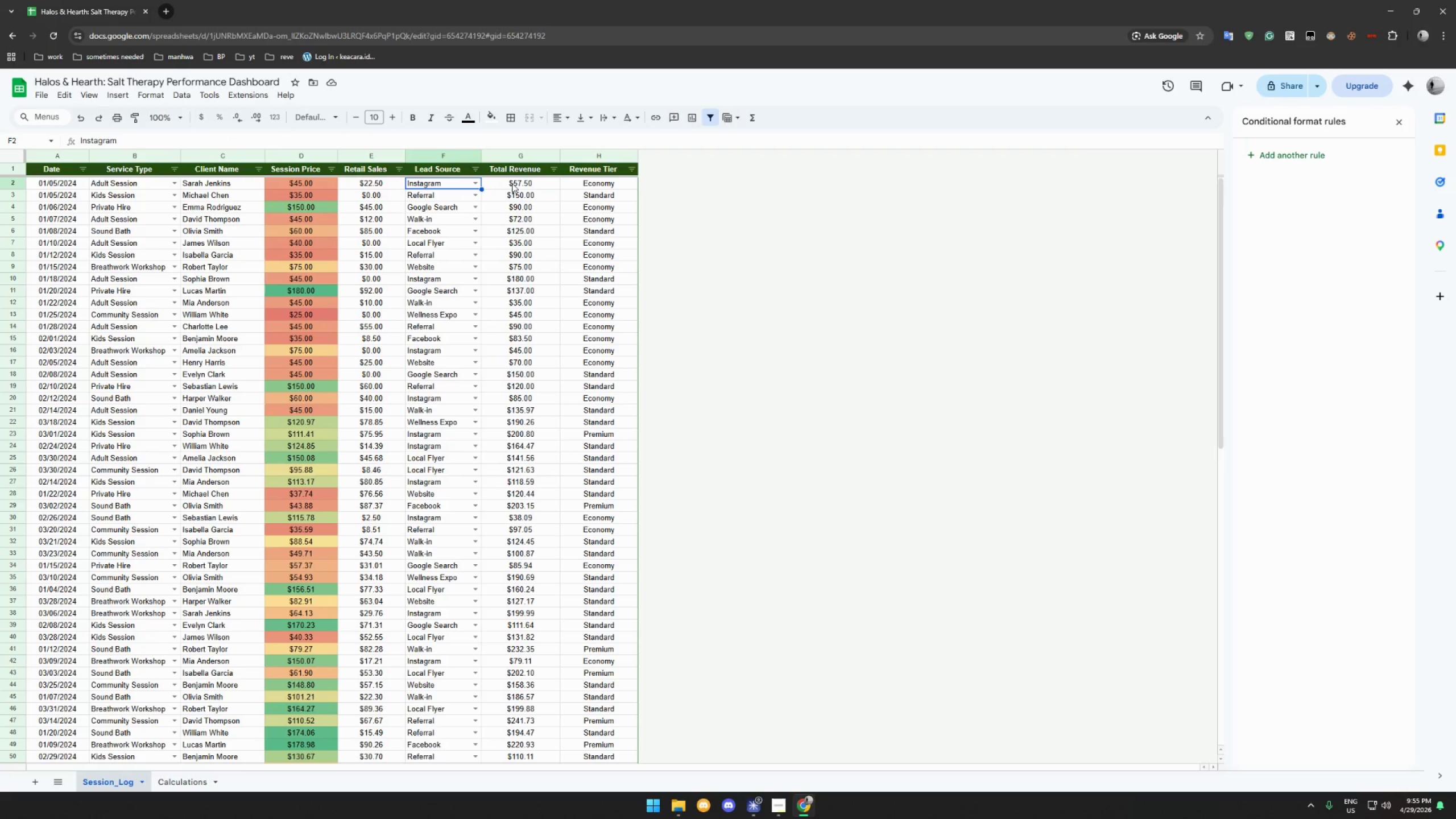 
left_click([512, 183])
 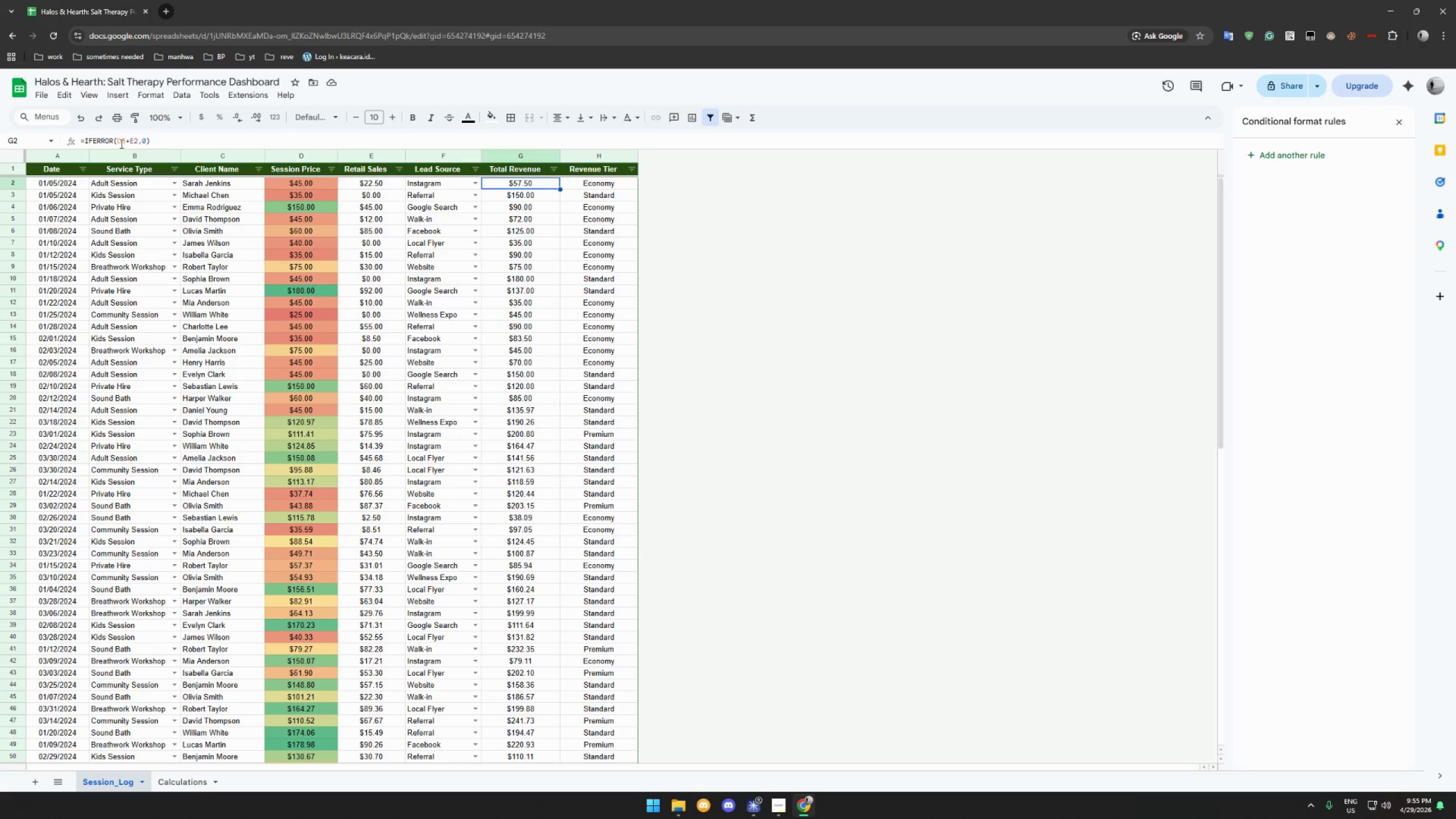 
left_click_drag(start_coordinate=[122, 142], to_coordinate=[125, 142])
 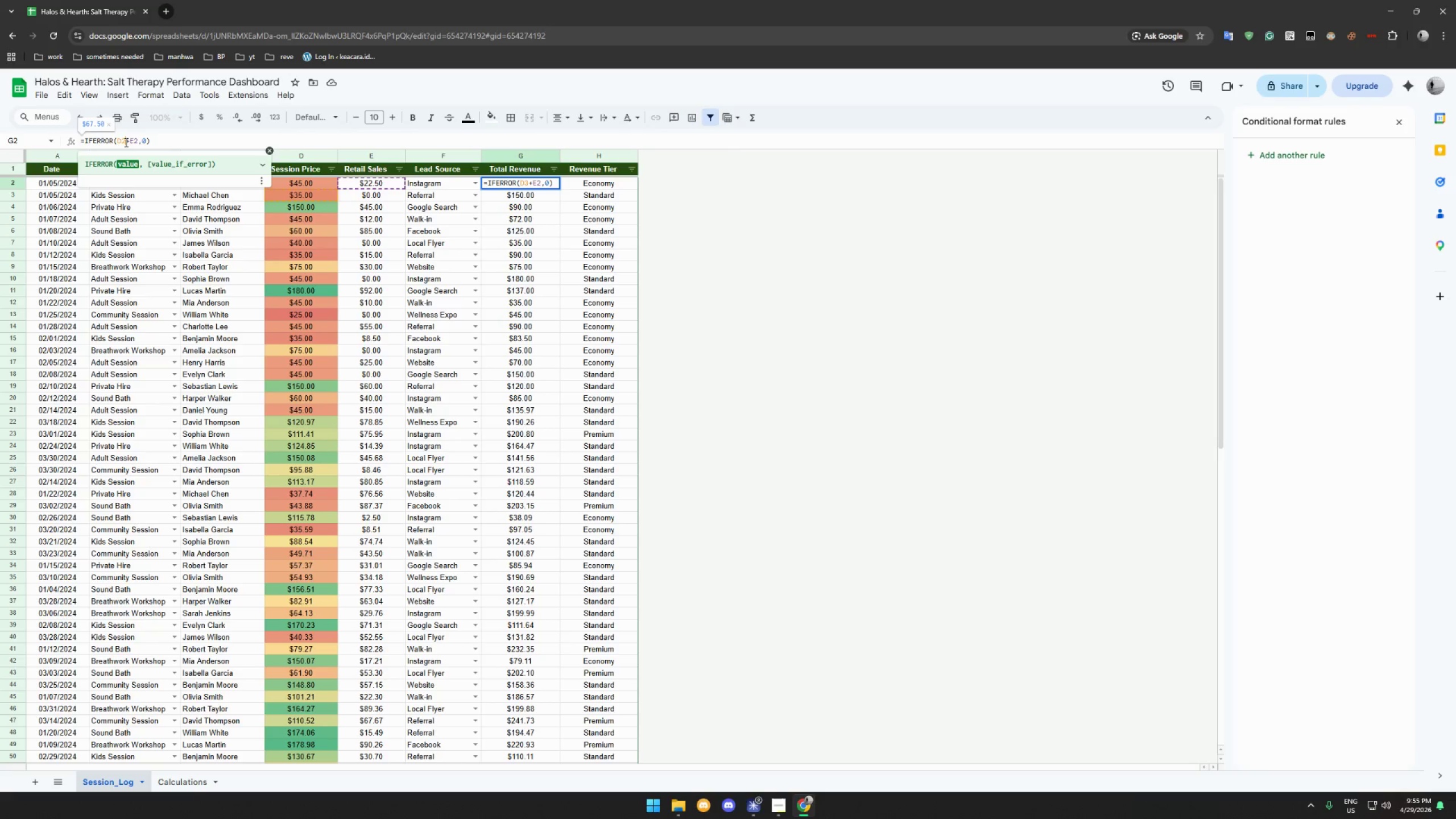 
key(2)
 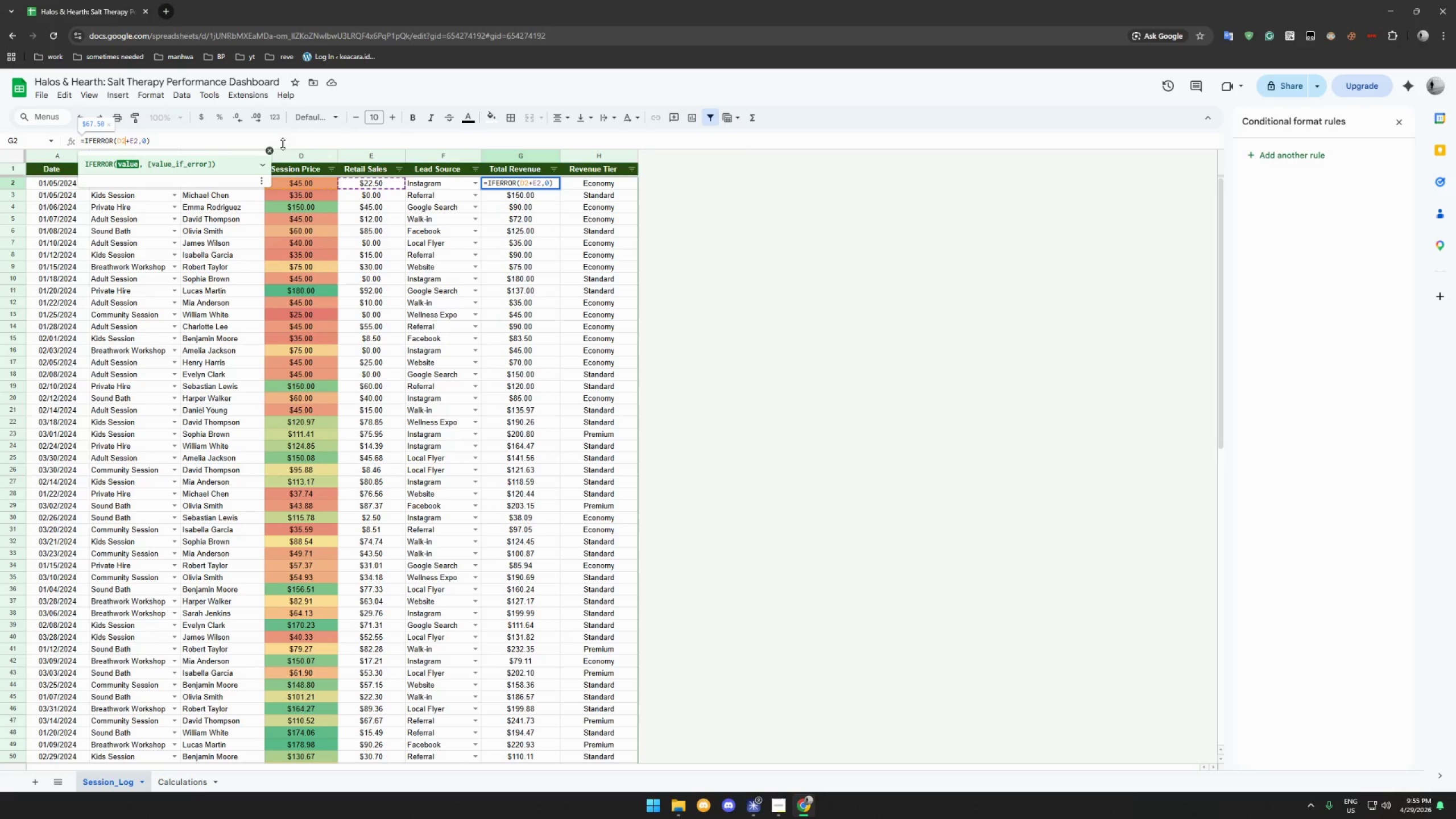 
left_click([280, 135])
 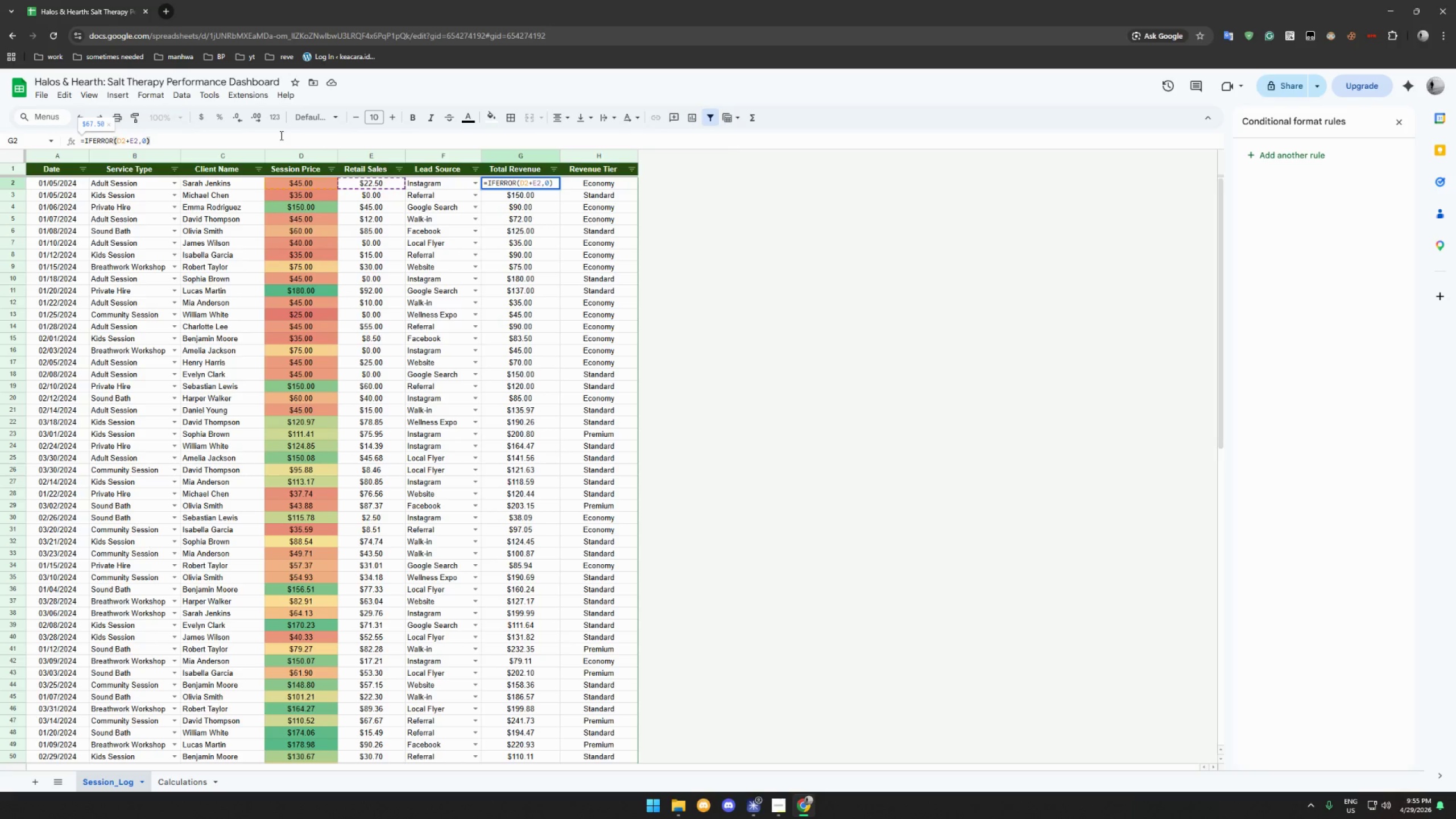 
key(Enter)
 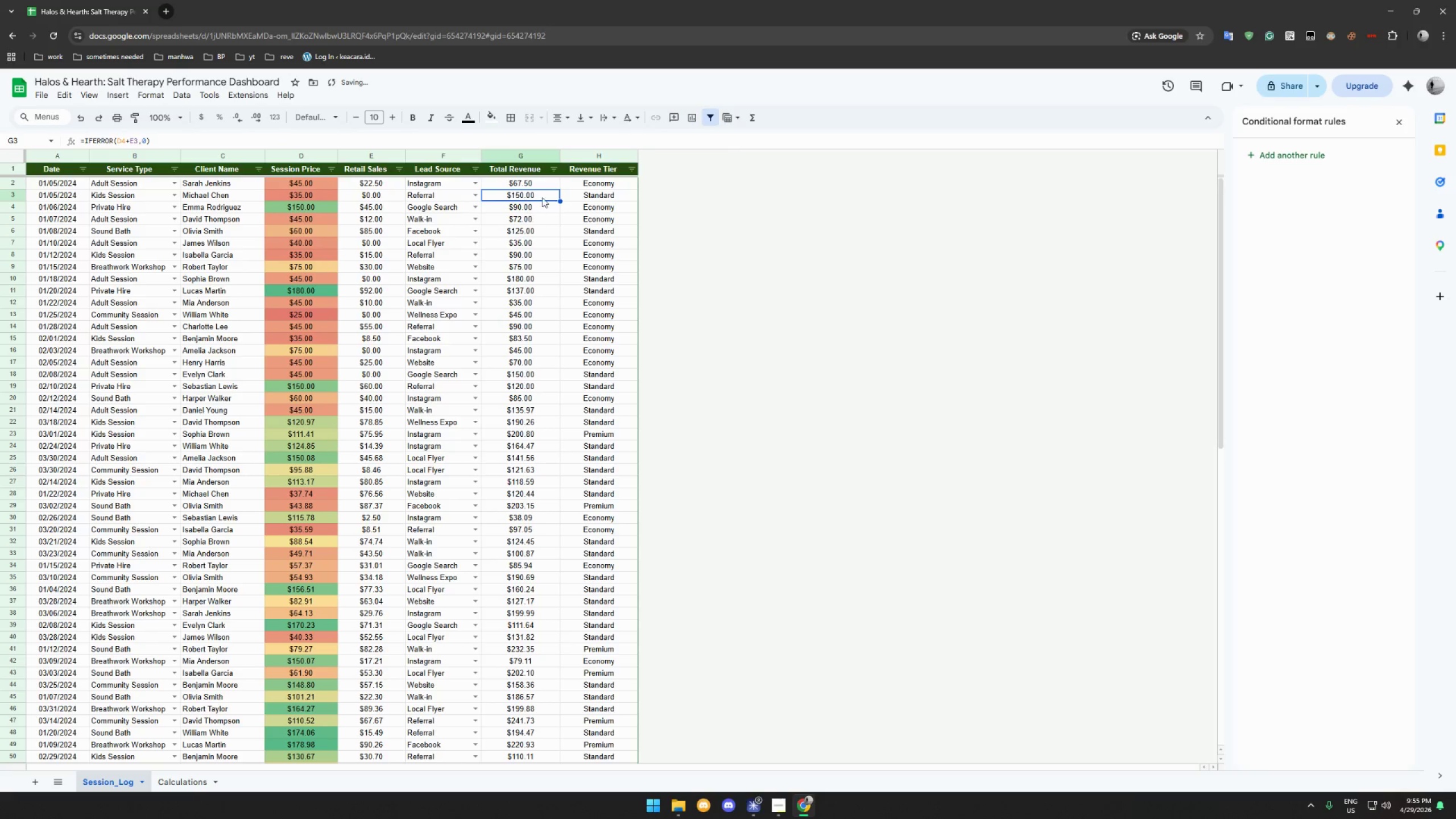 
left_click([547, 182])
 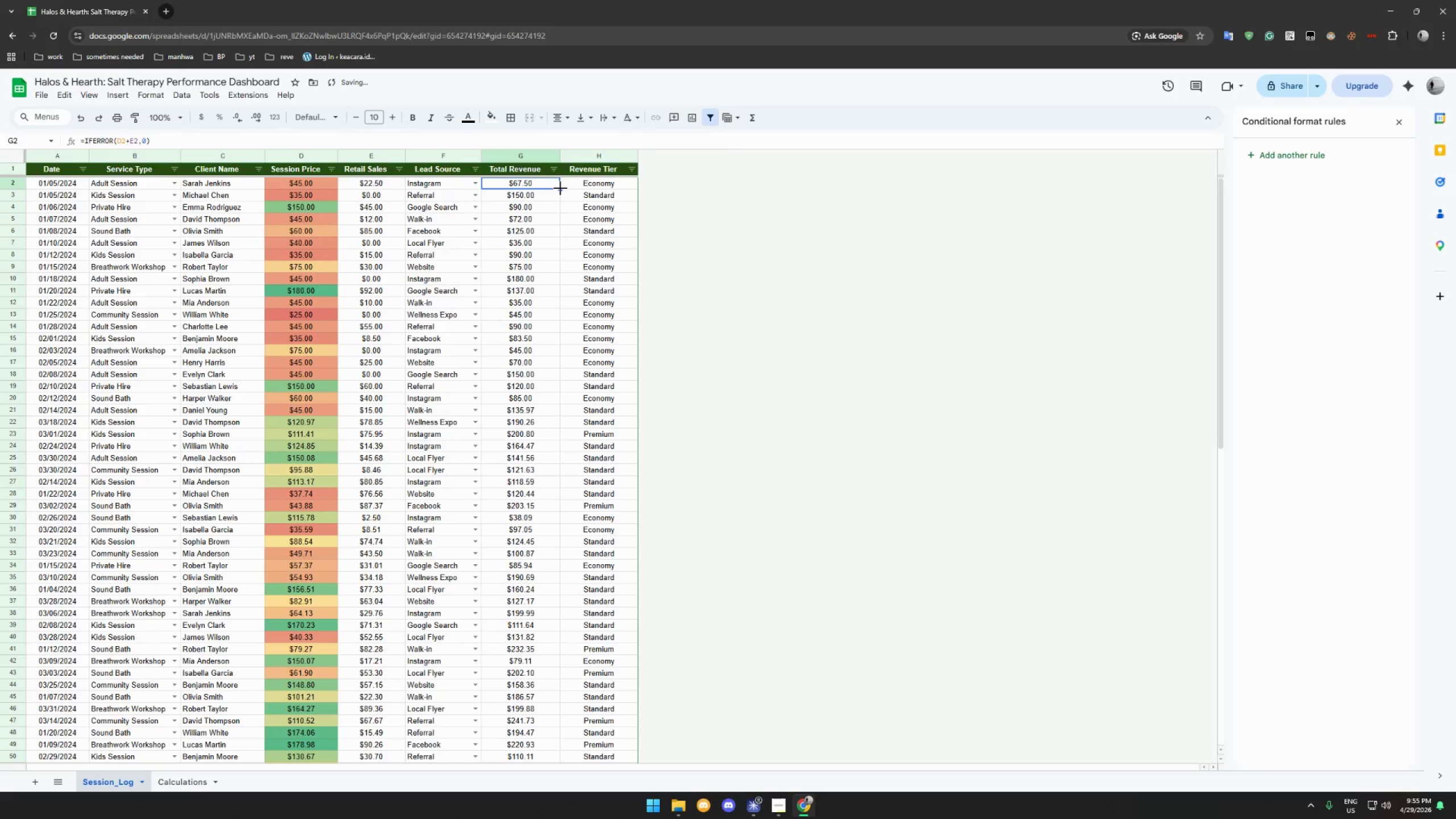 
left_click_drag(start_coordinate=[560, 188], to_coordinate=[531, 727])
 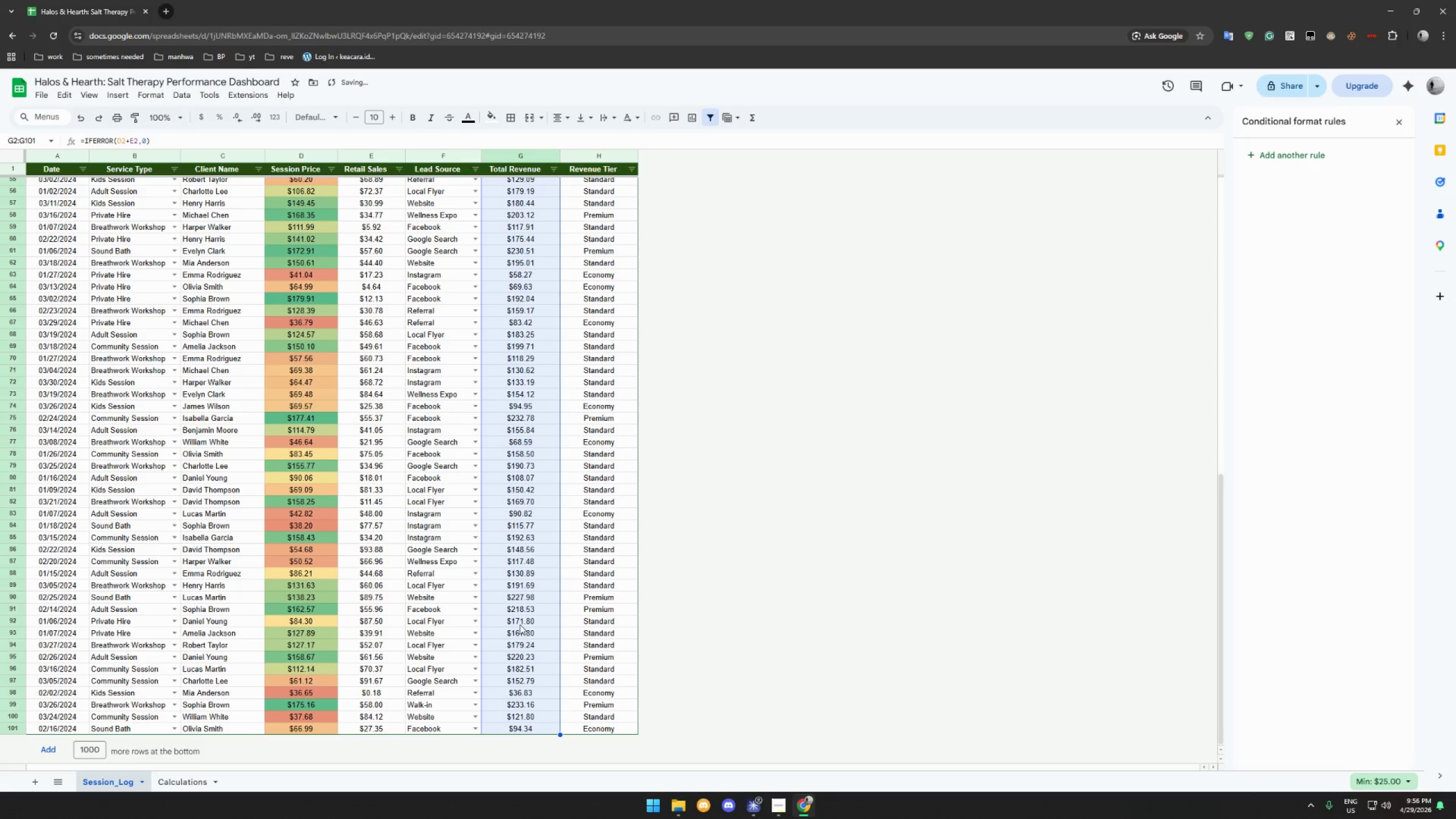 
left_click([518, 617])
 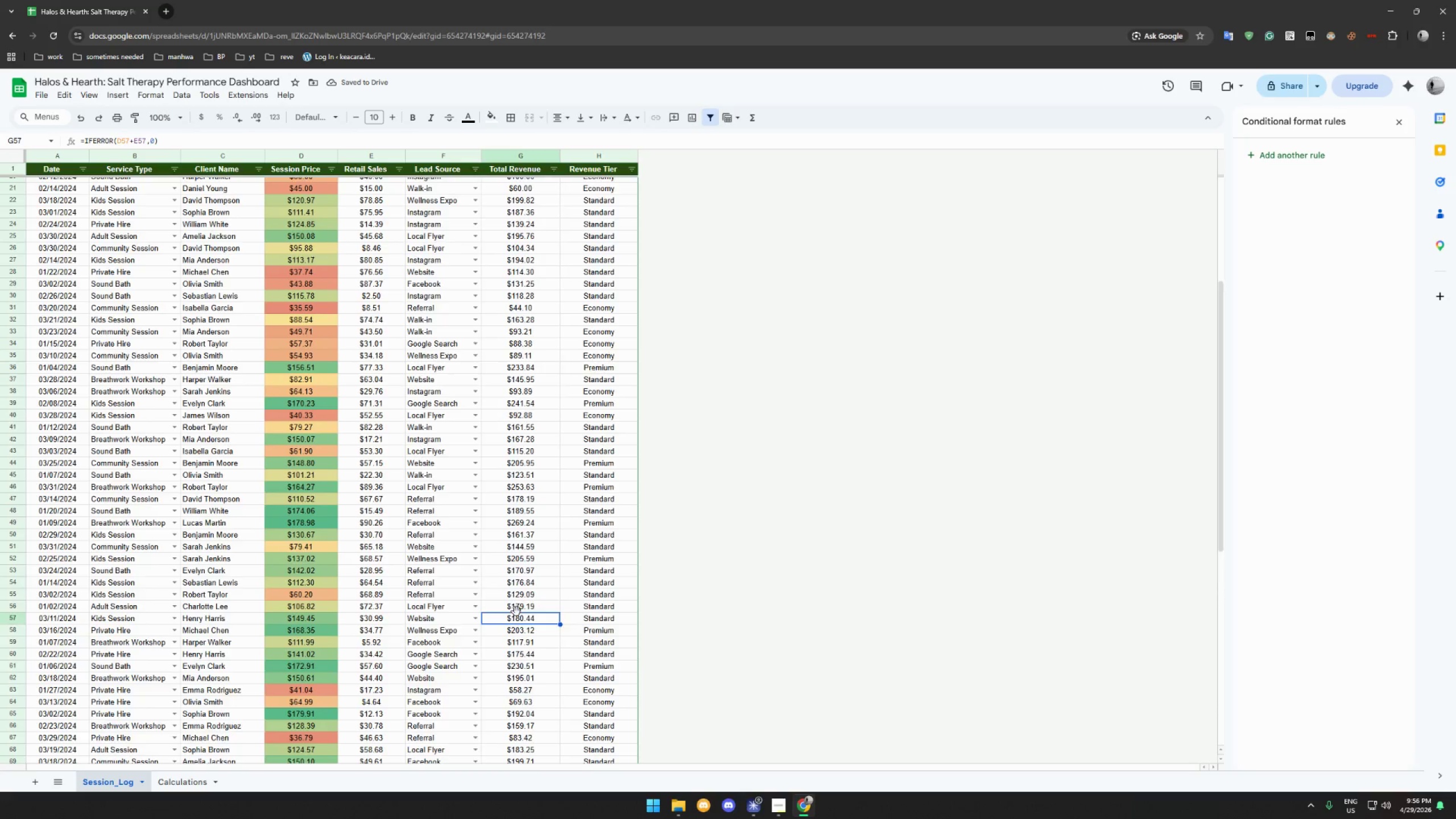 
scroll: coordinate [516, 611], scroll_direction: up, amount: 33.0
 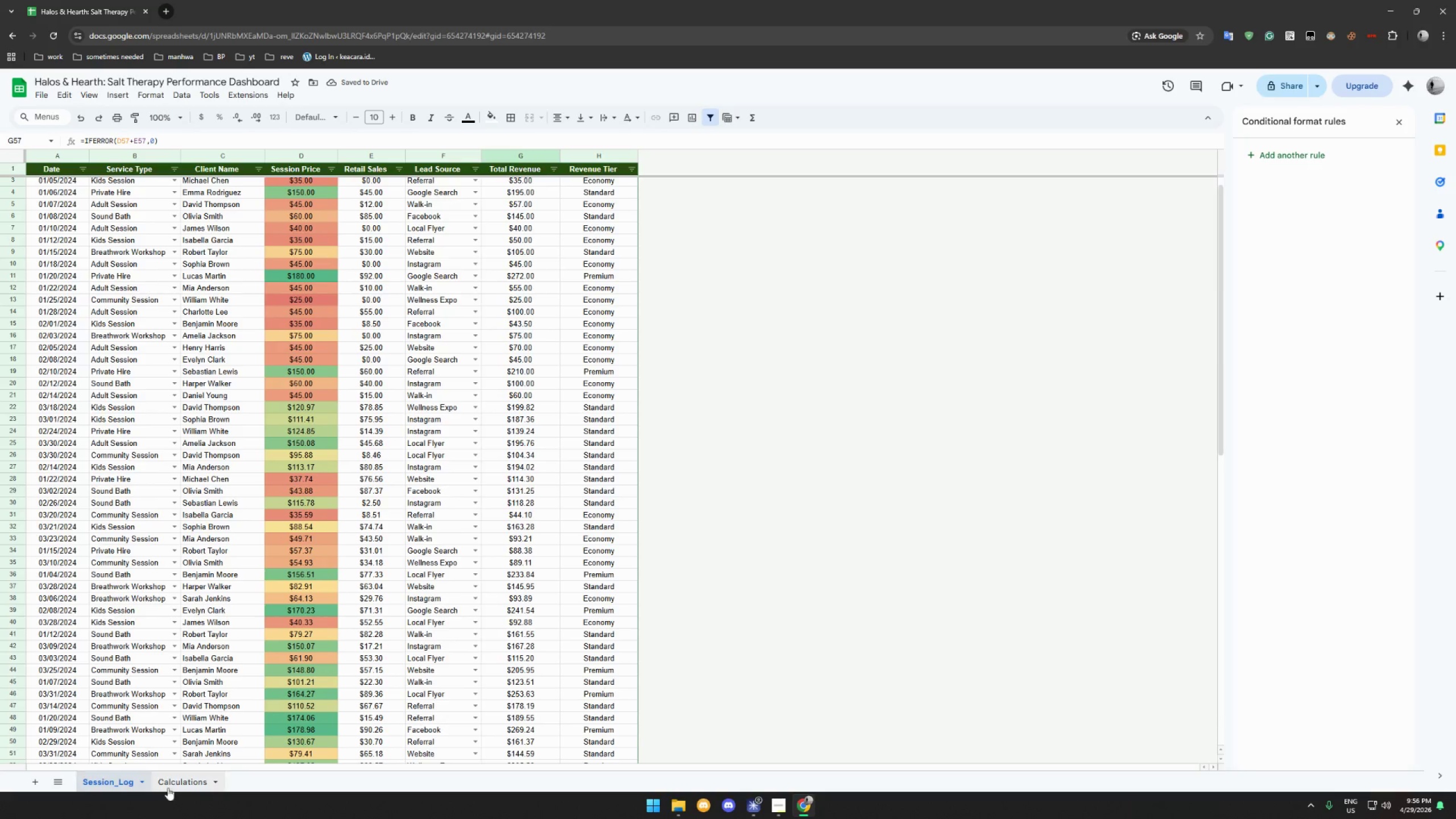 
left_click([170, 787])
 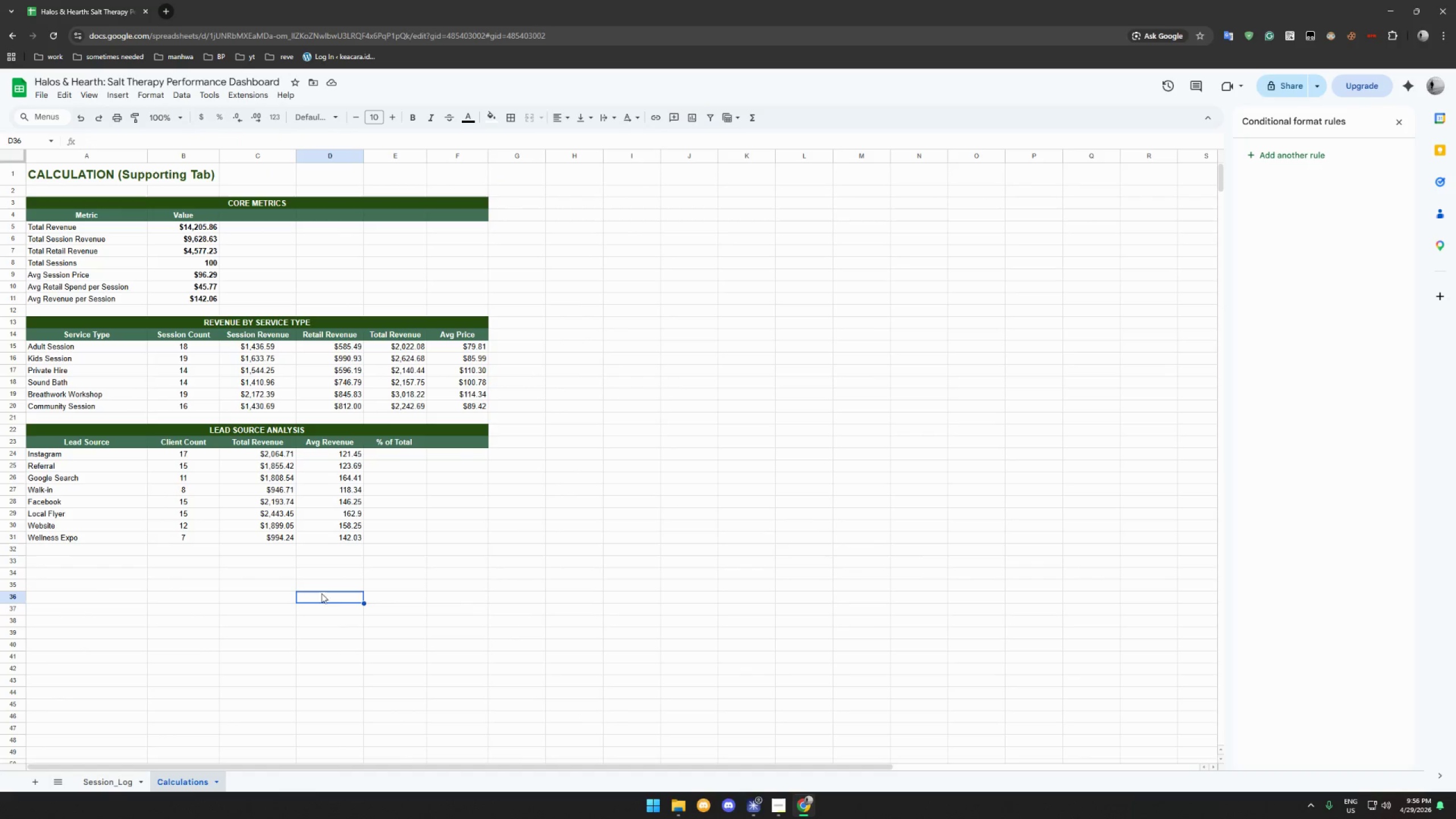 
left_click_drag(start_coordinate=[346, 454], to_coordinate=[347, 535])
 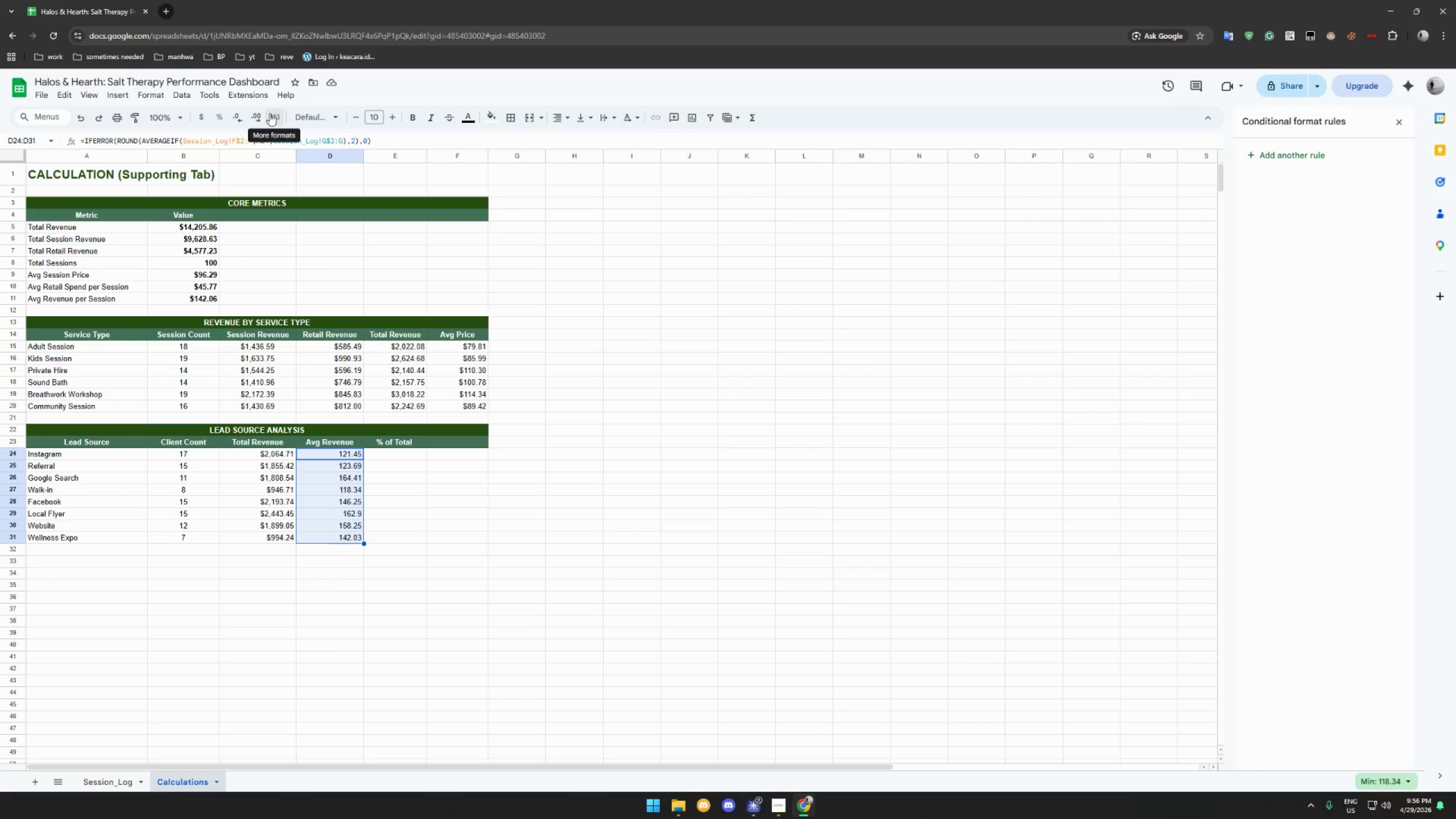 
wait(5.64)
 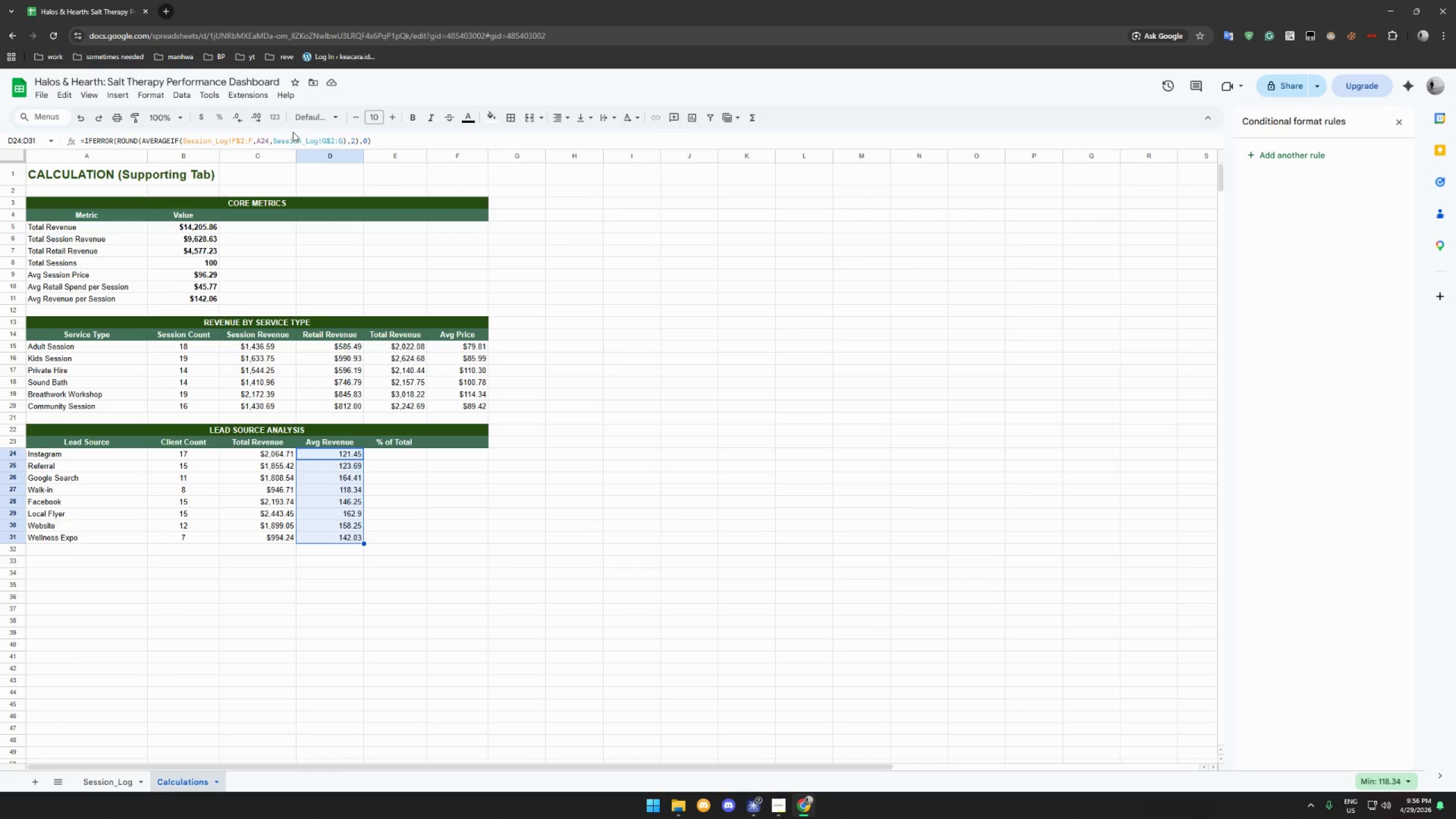 
left_click([154, 98])
 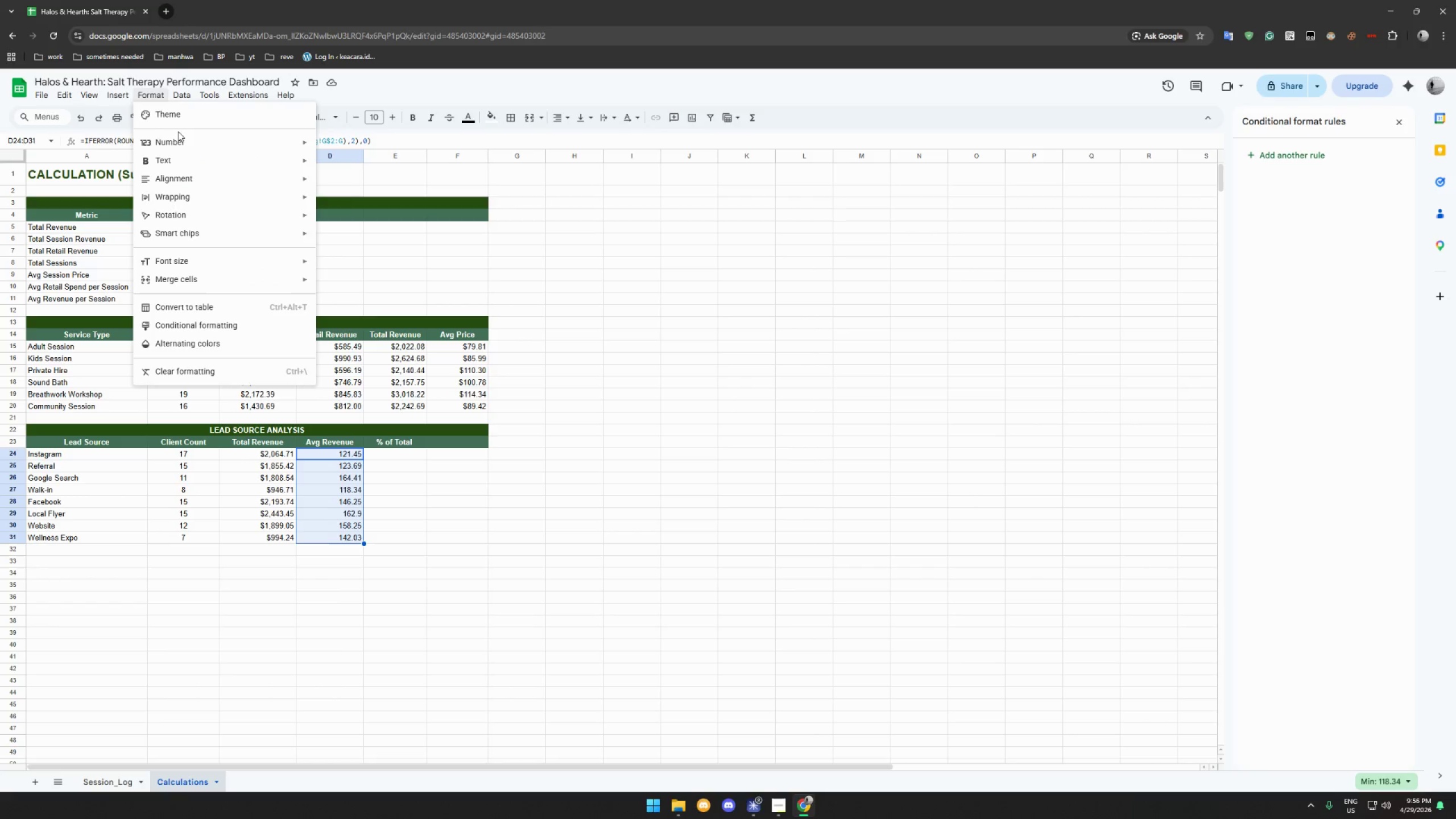 
left_click([183, 138])
 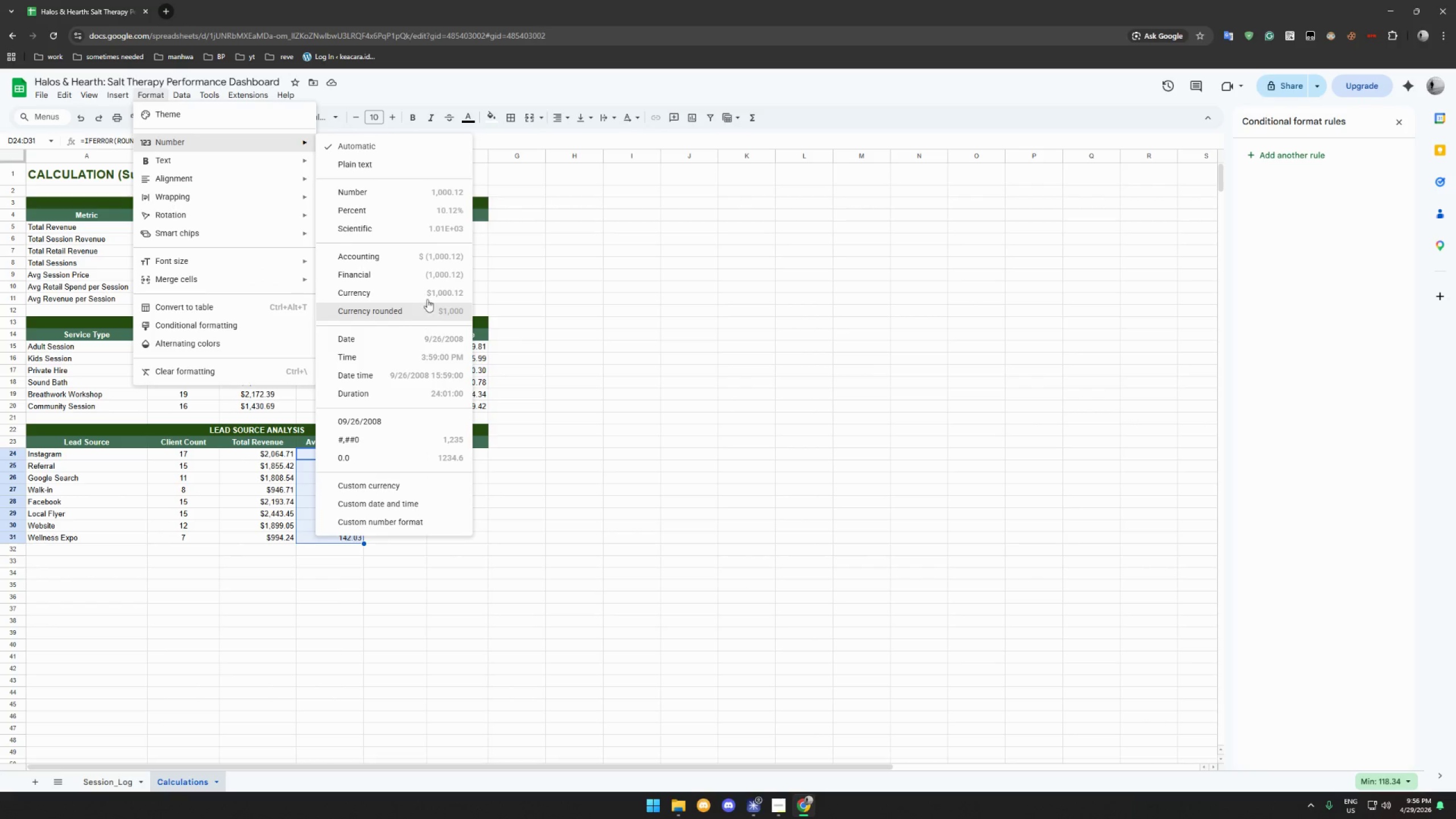 
left_click([429, 293])
 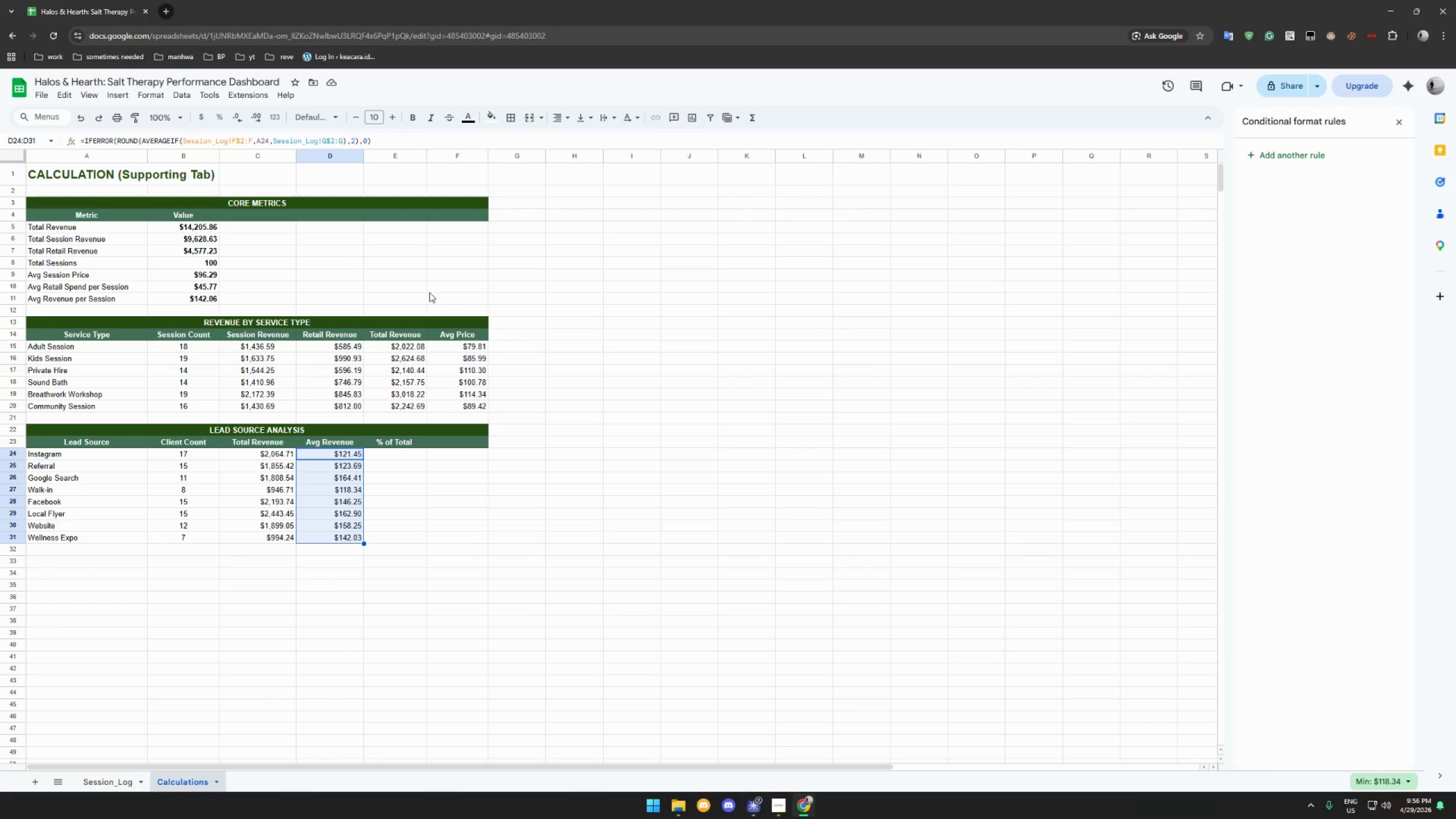 
wait(13.73)
 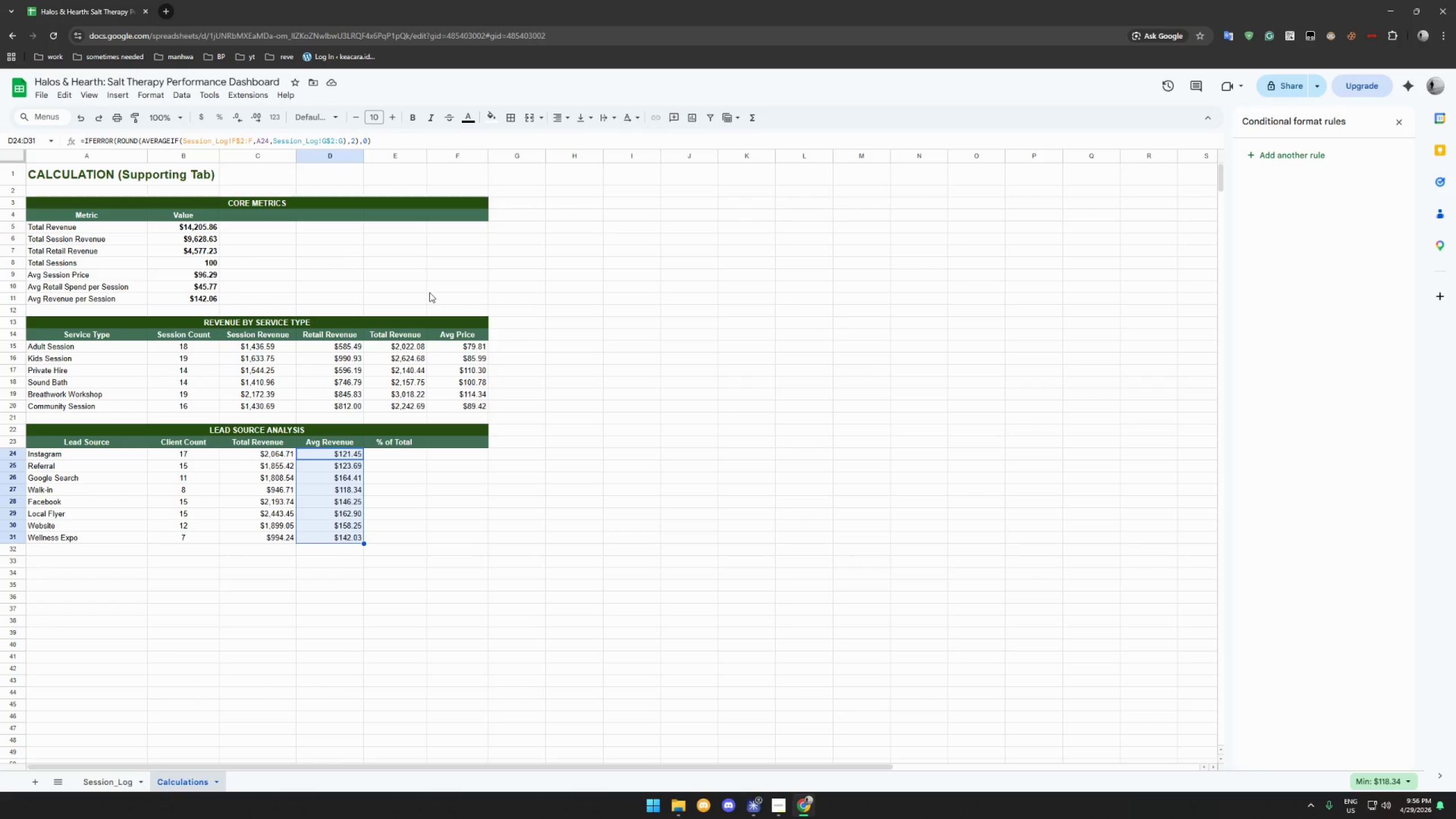 
left_click([403, 453])
 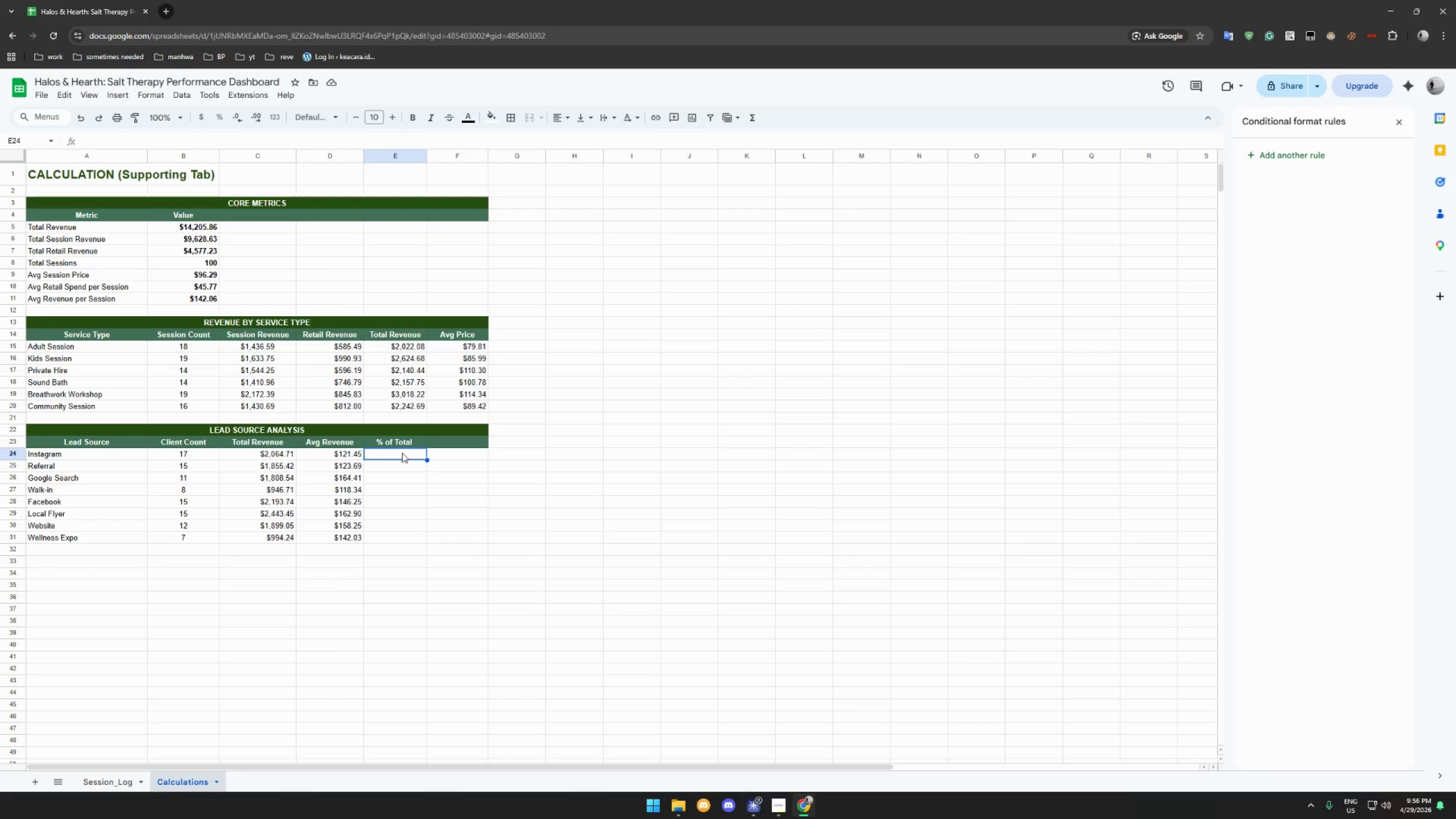 
type(=IFERROR(ROUND(C24)
 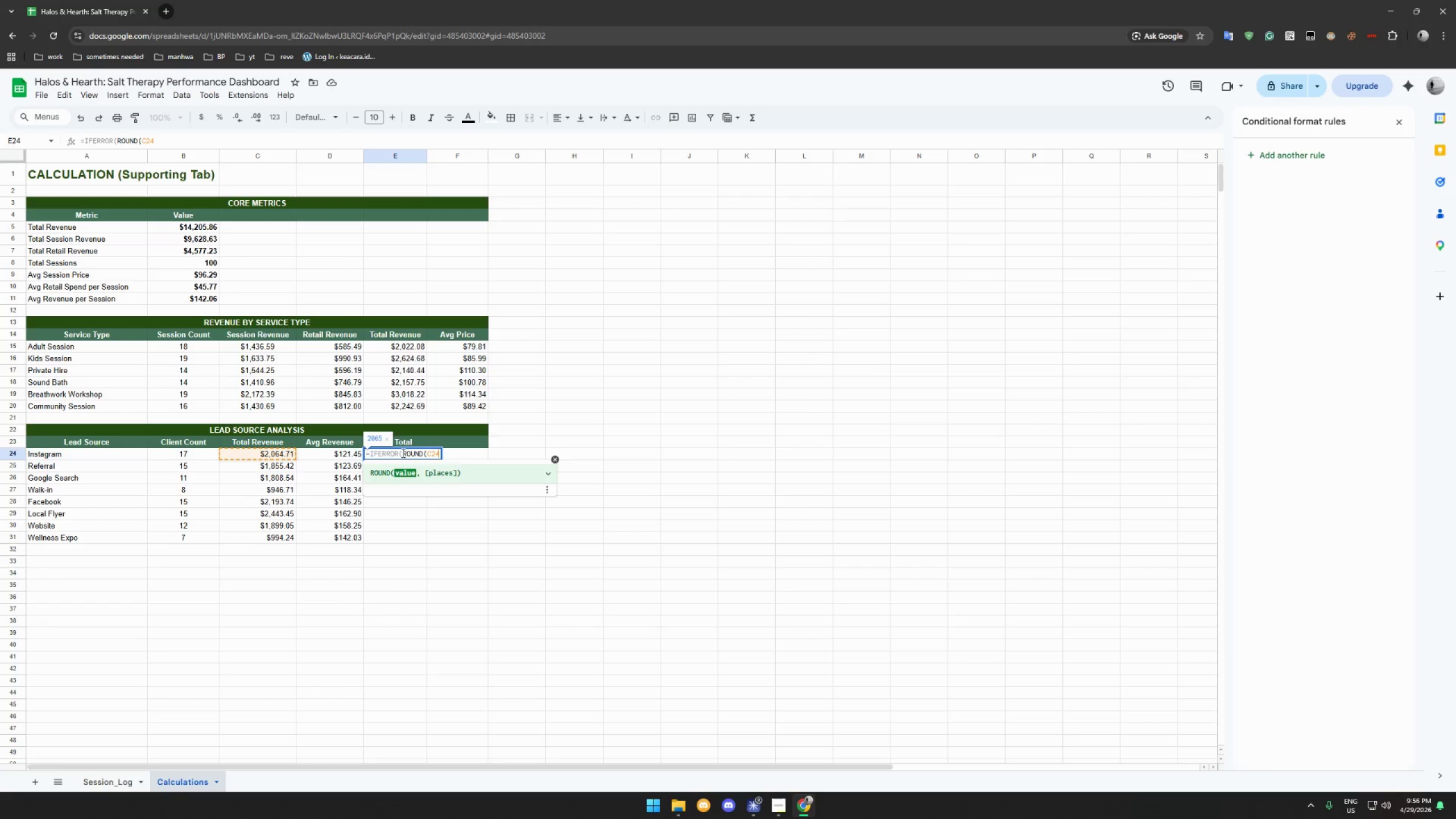 
type(/SUM(C$24:C$31)
 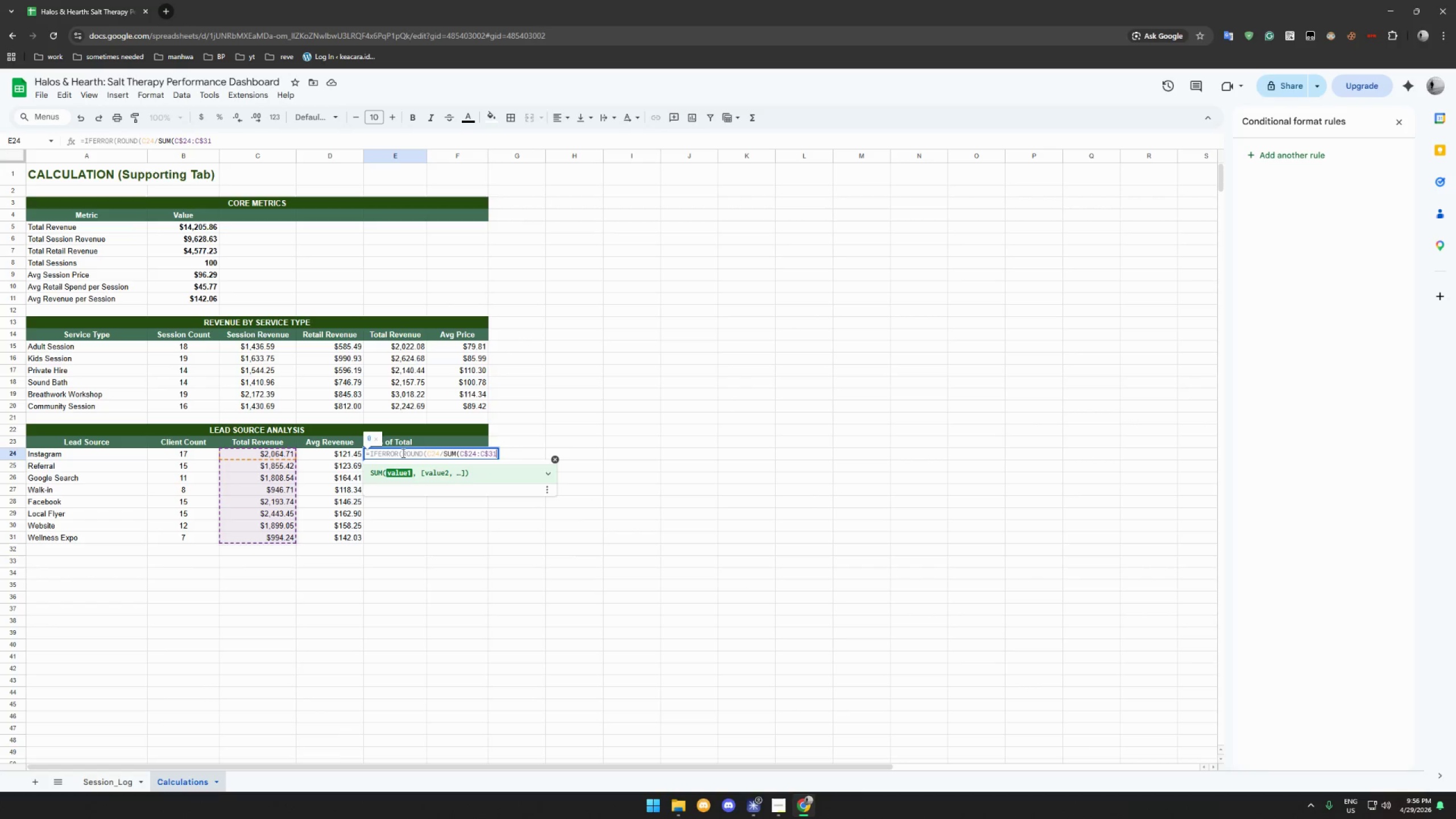 
type()*100,1))
 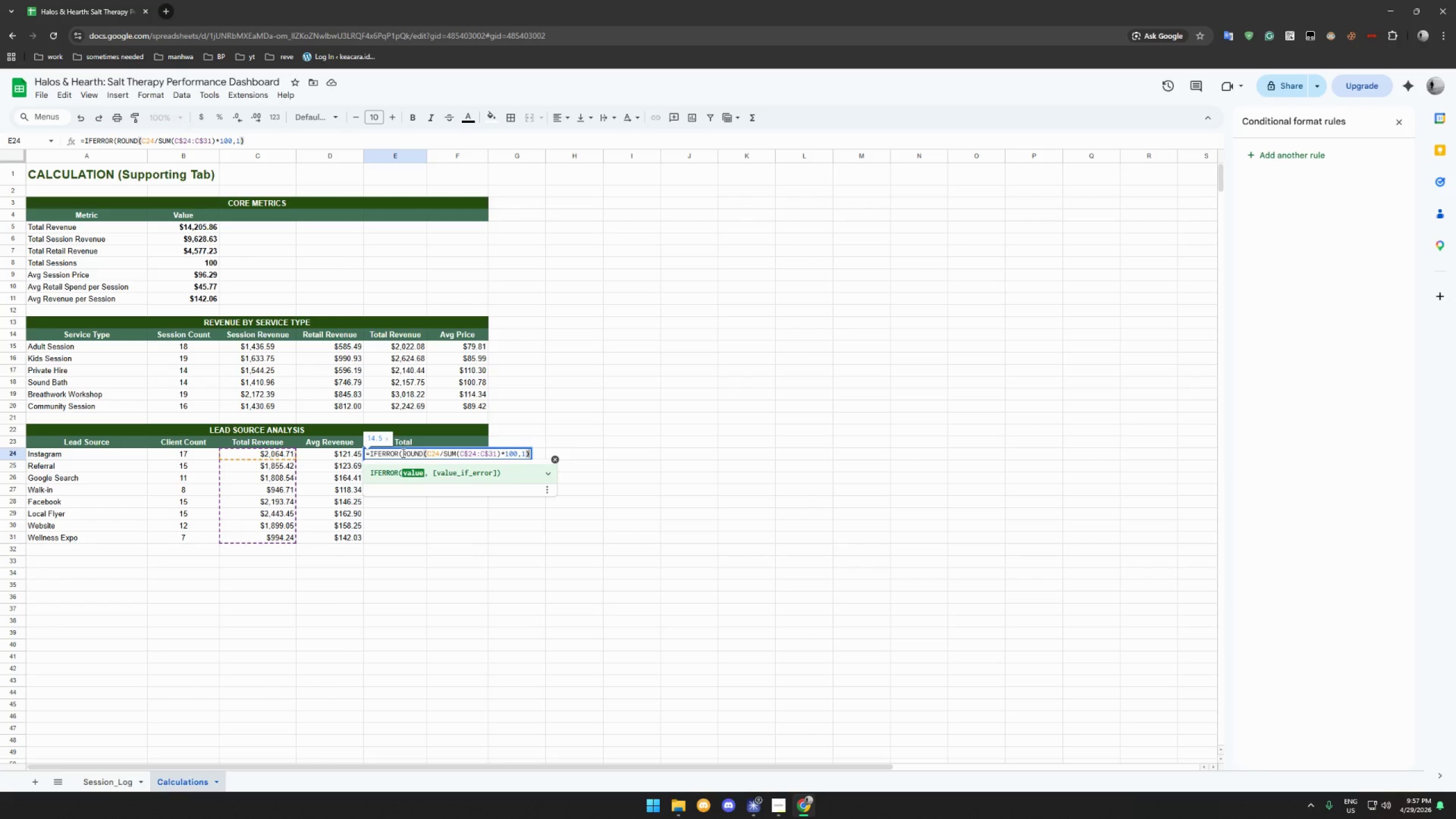 
key(Shift+7)
 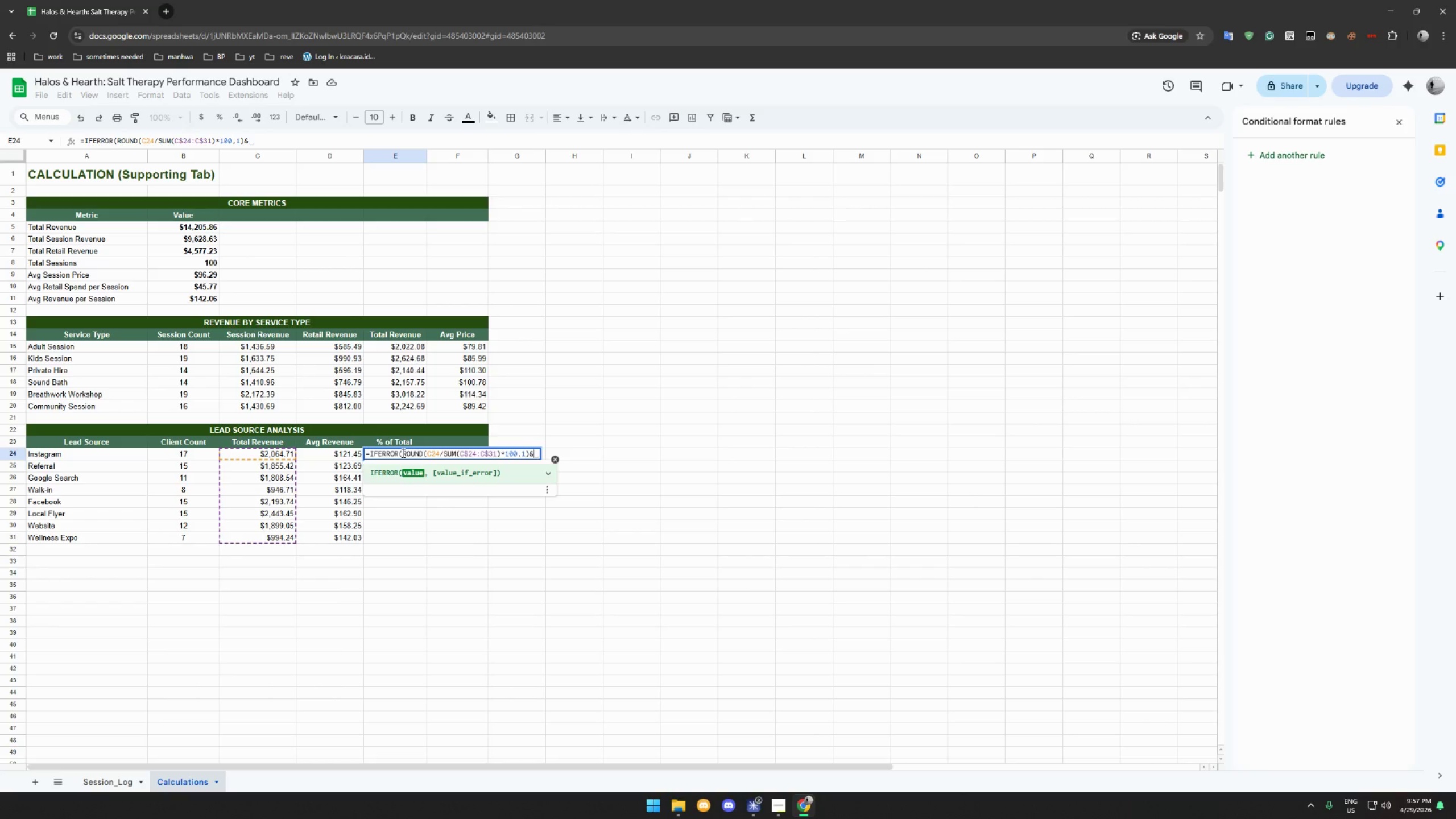 
key(Shift+Quote)
 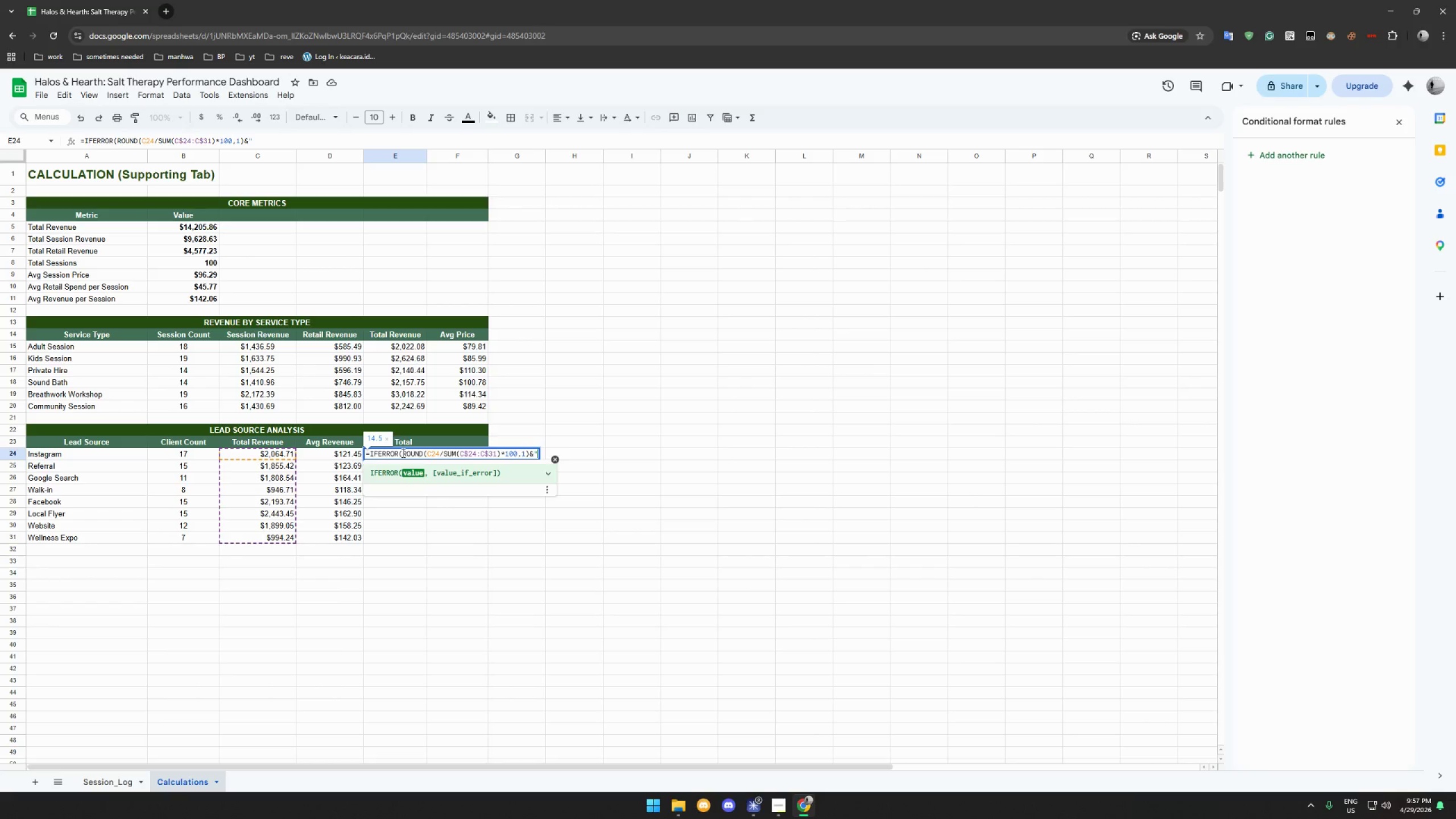 
key(Shift+5)
 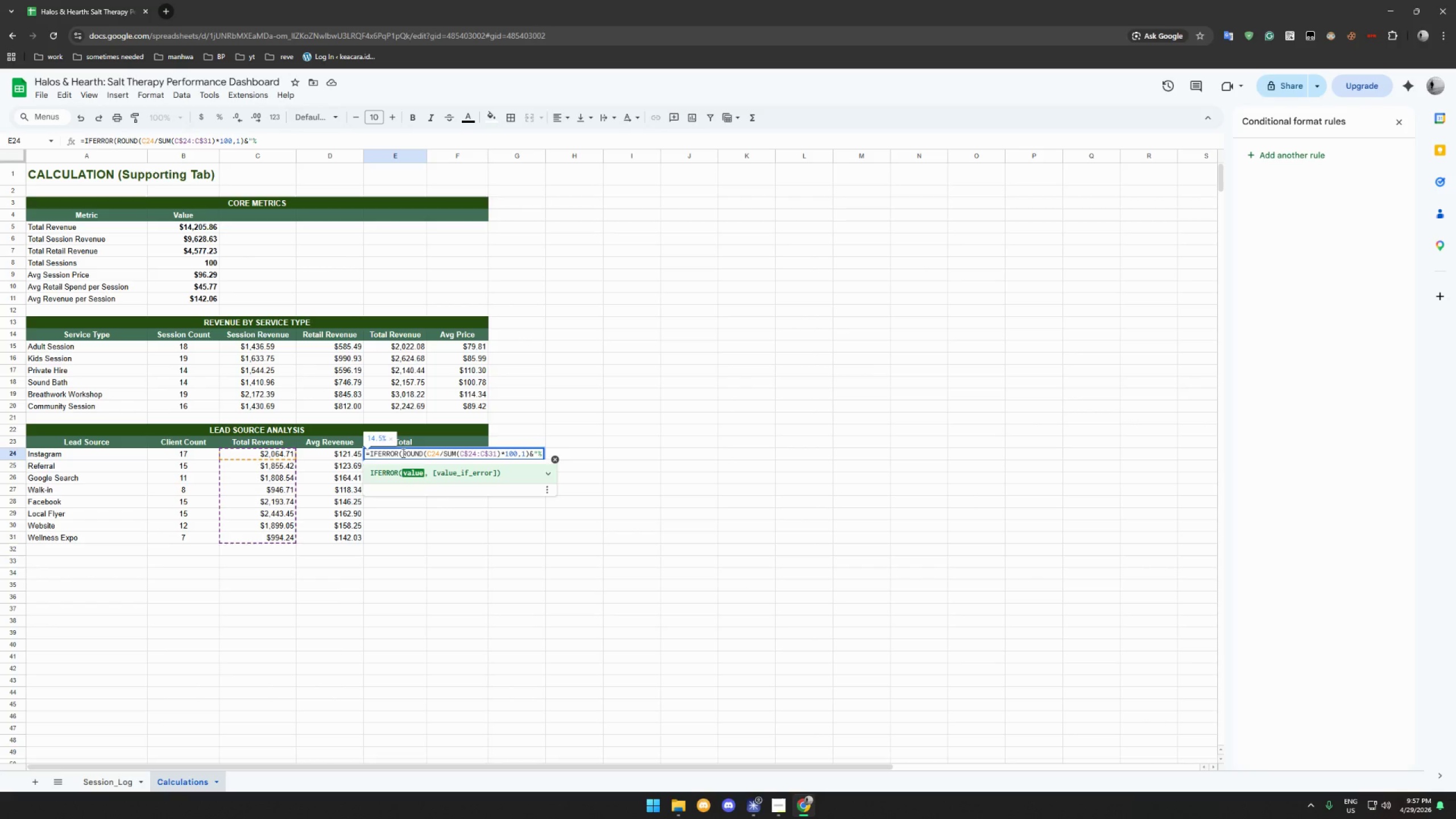 
key(Comma)
 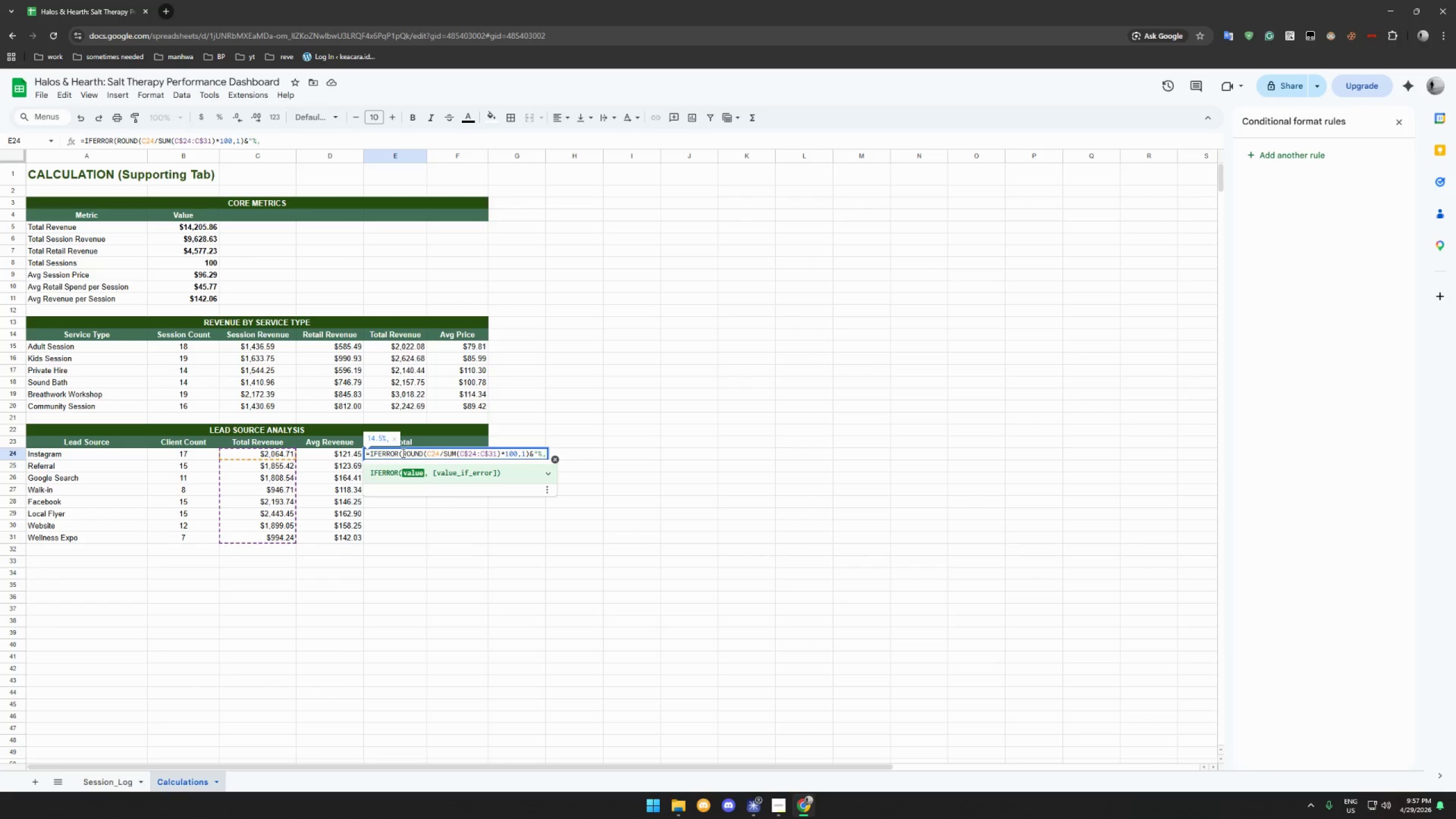 
key(Shift+Quote)
 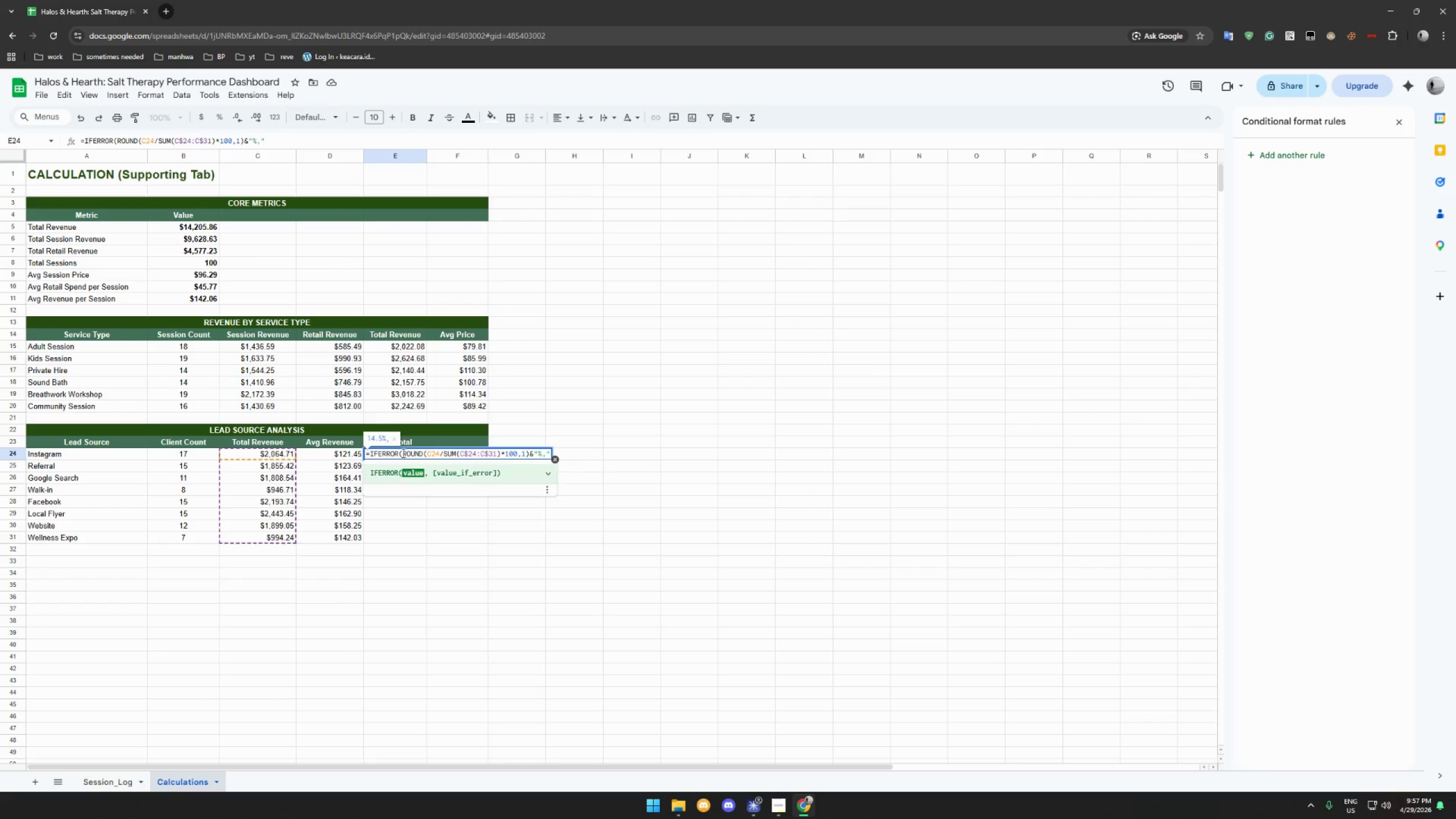 
key(Enter)
 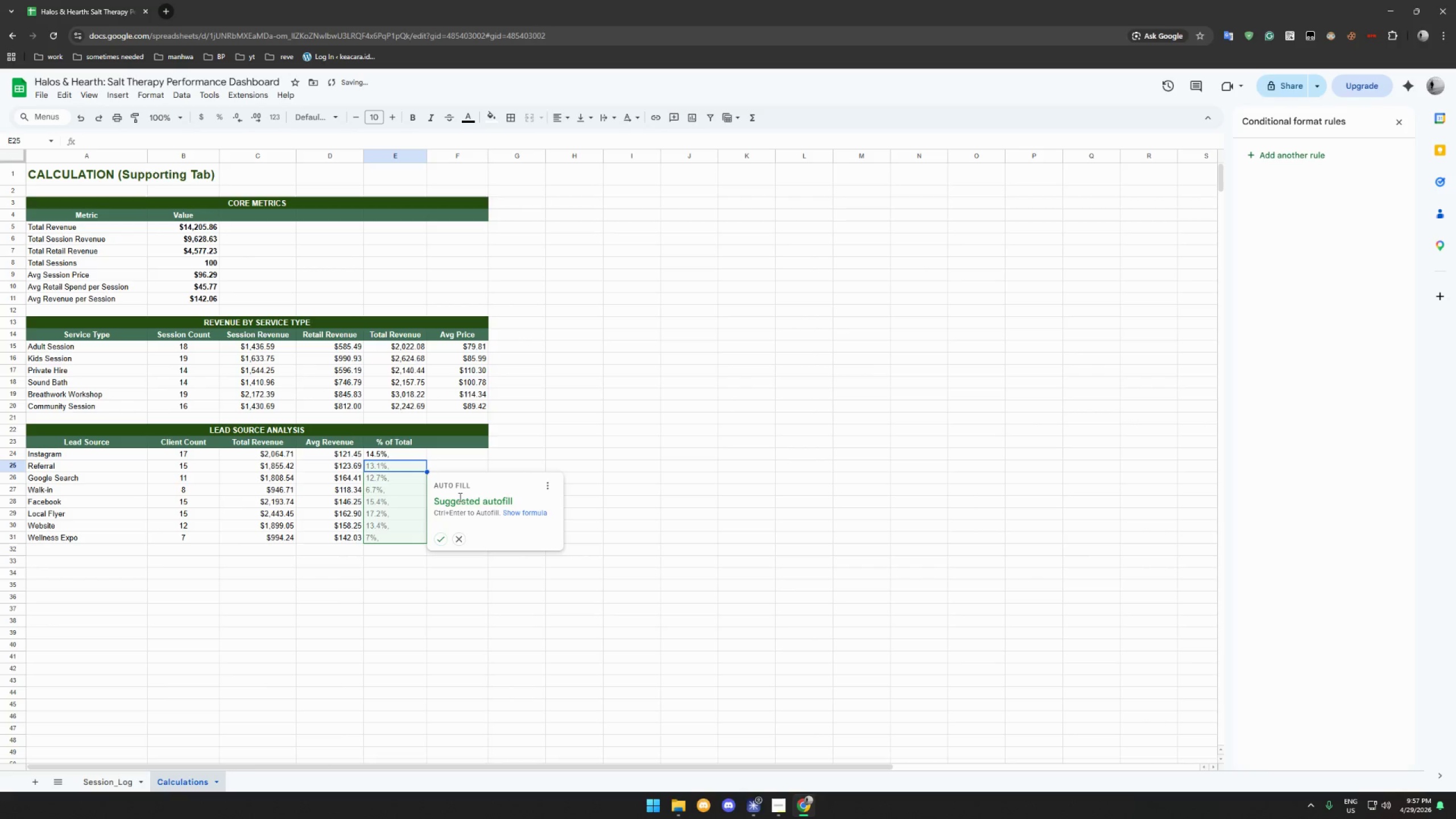 
left_click([442, 539])
 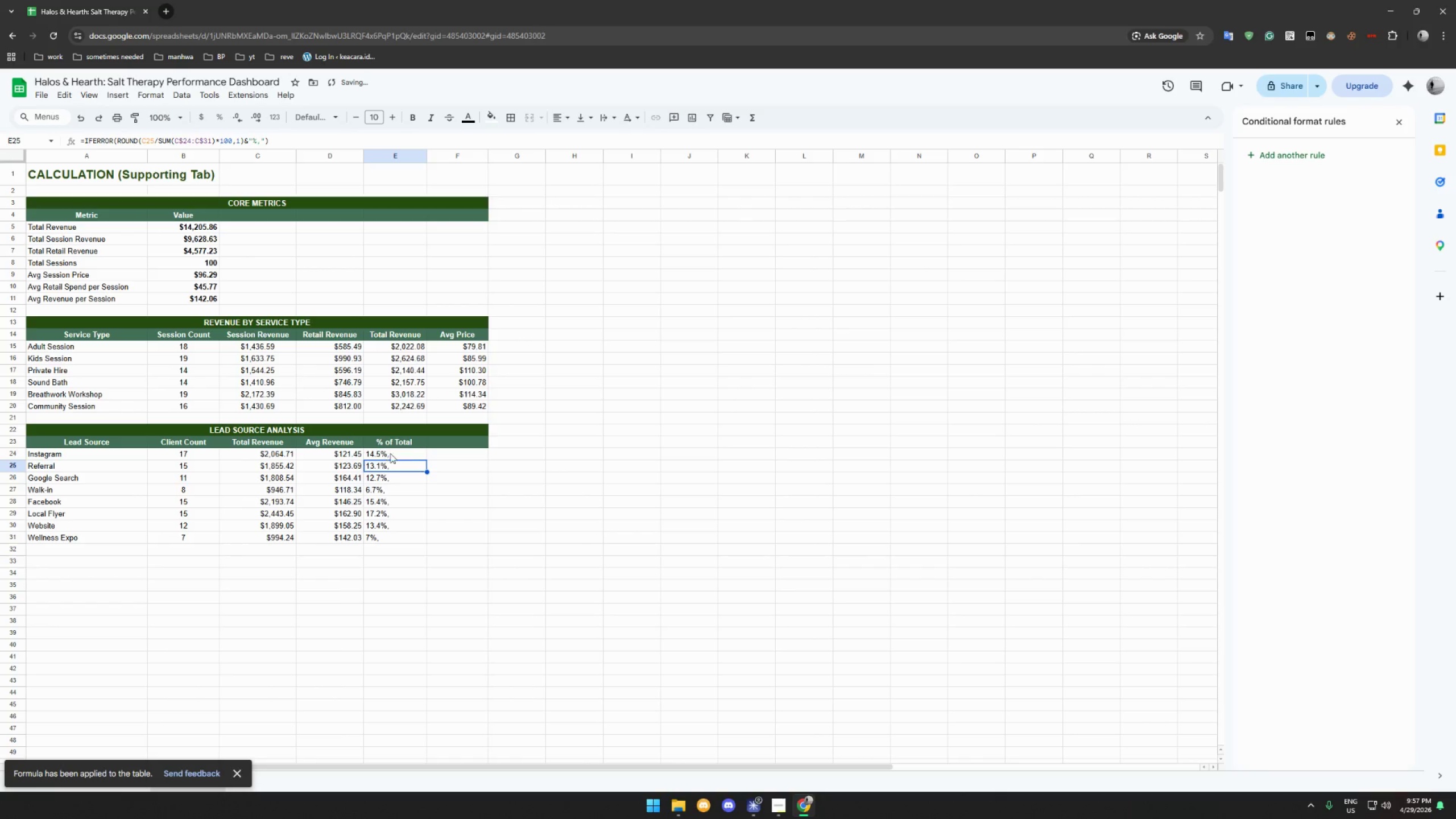 
left_click_drag(start_coordinate=[390, 453], to_coordinate=[387, 534])
 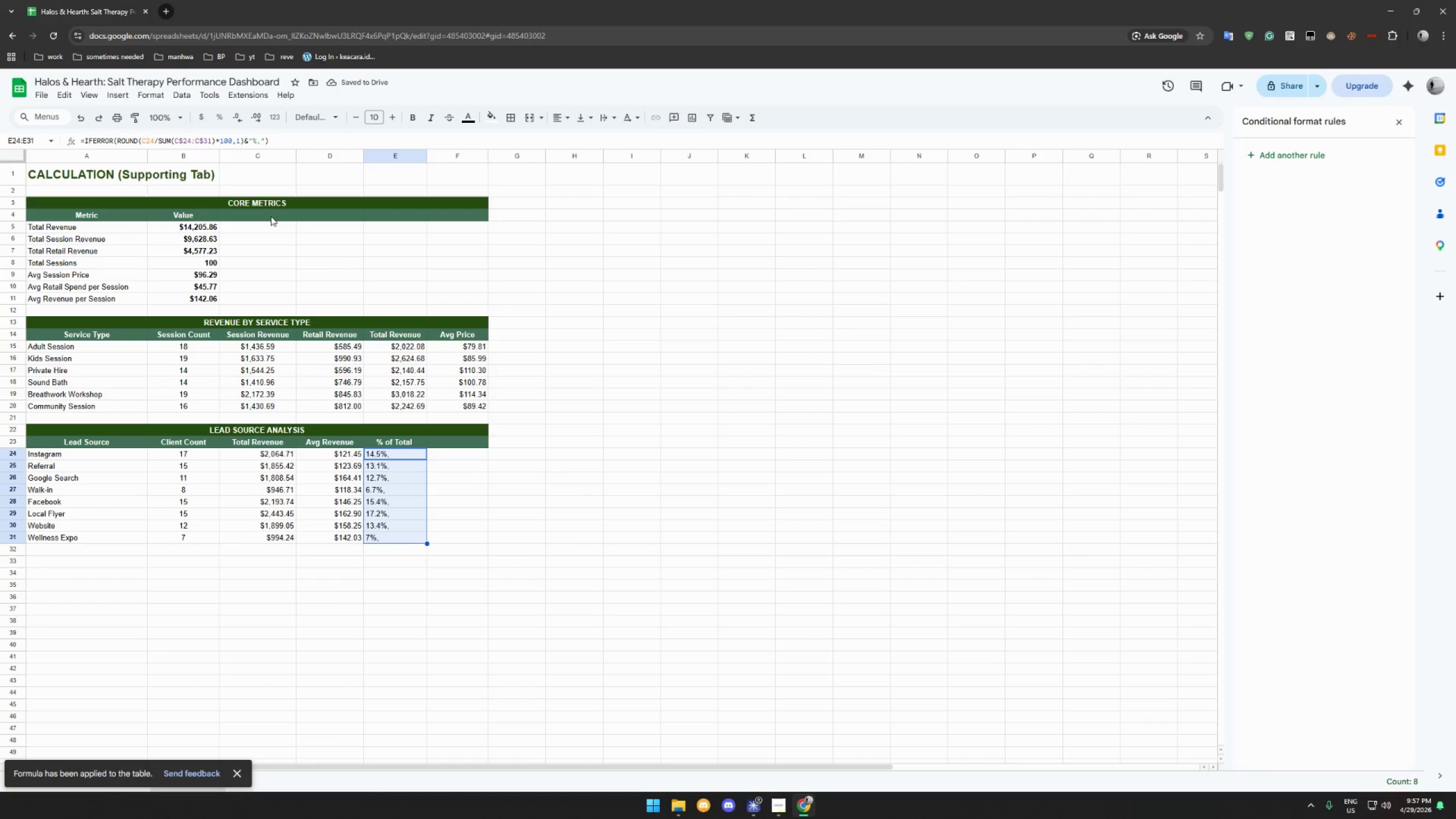 
left_click([263, 143])
 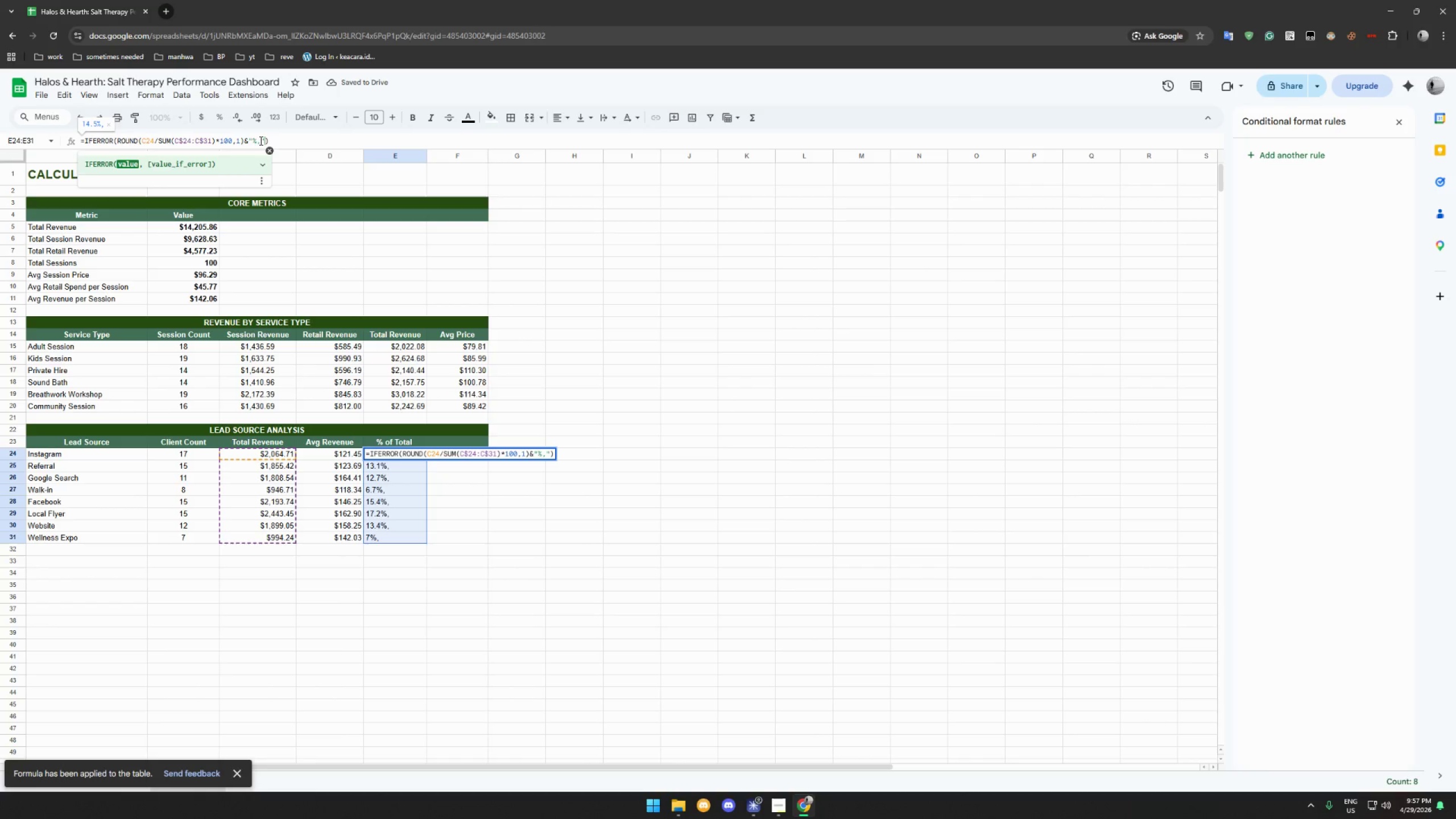 
left_click([260, 140])
 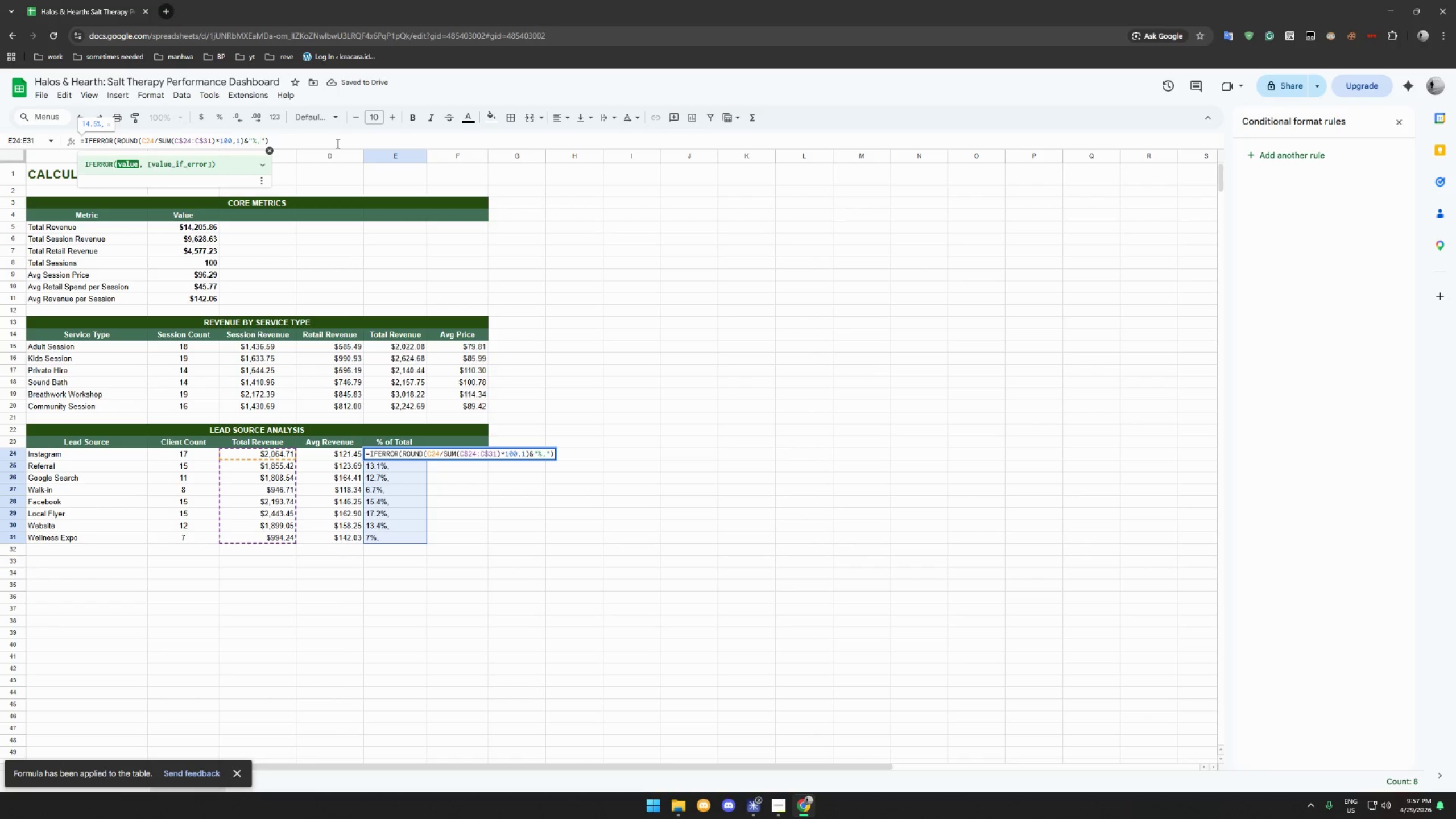 
key(Backspace)
 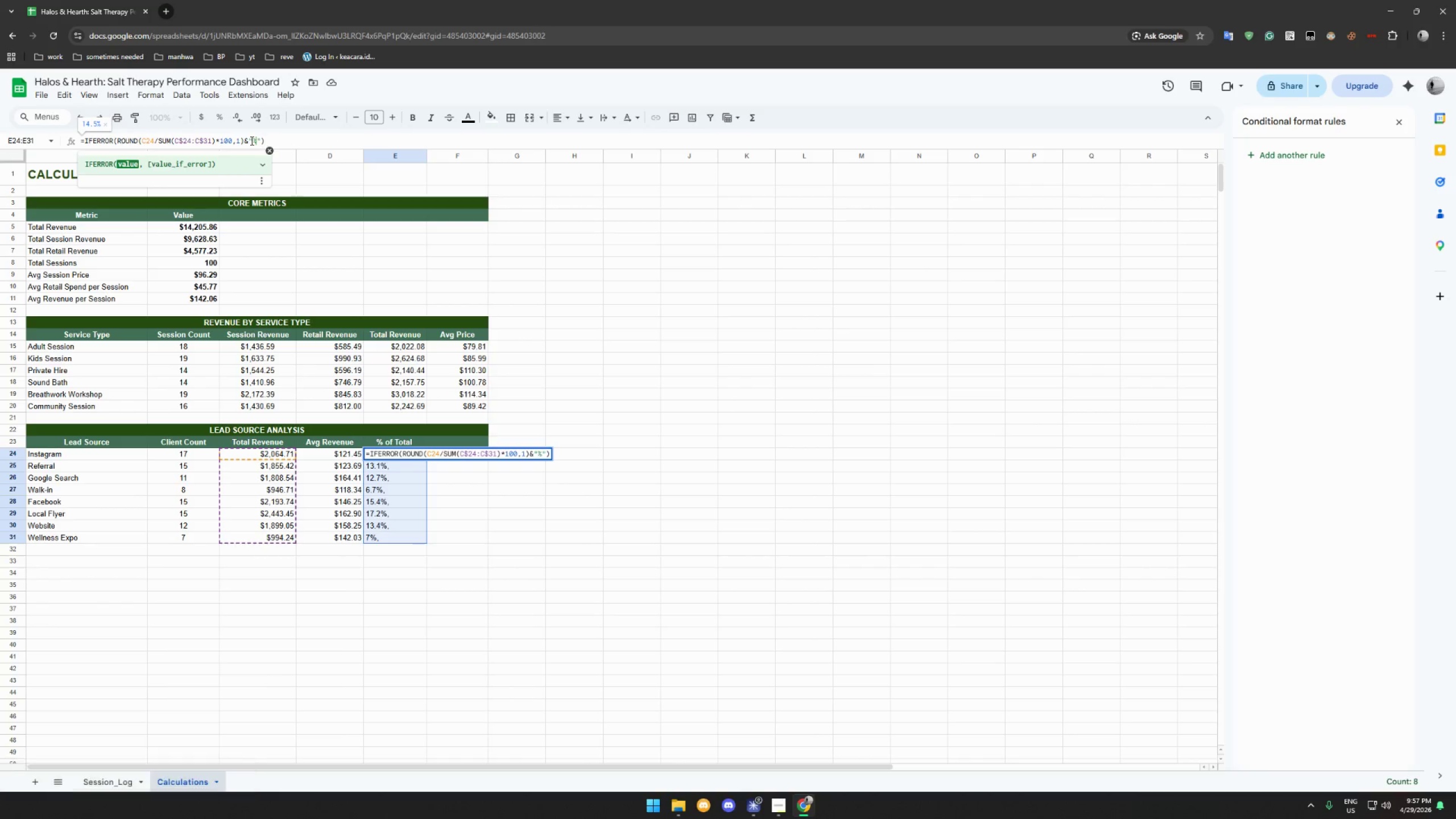 
left_click([247, 139])
 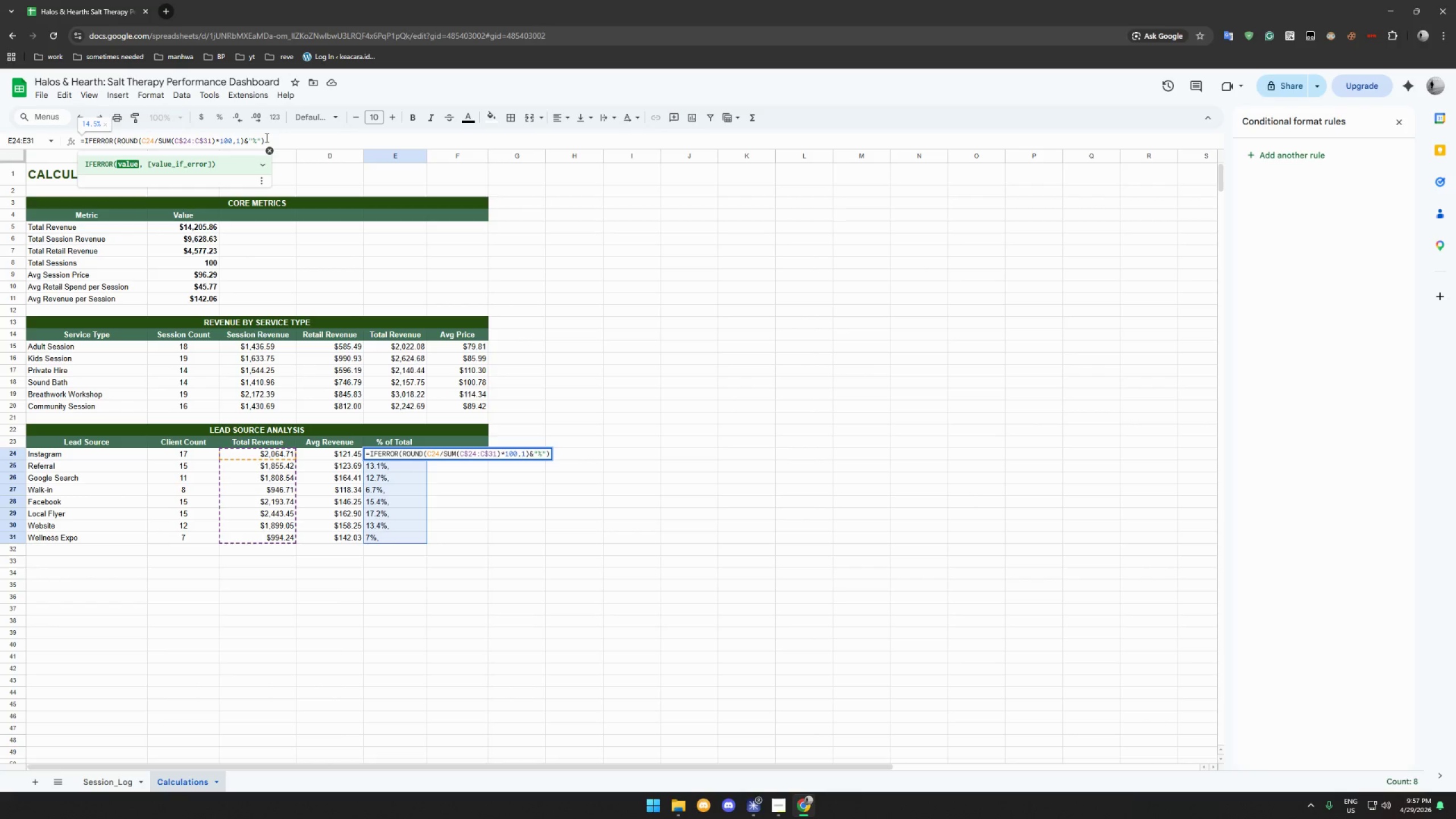 
wait(8.83)
 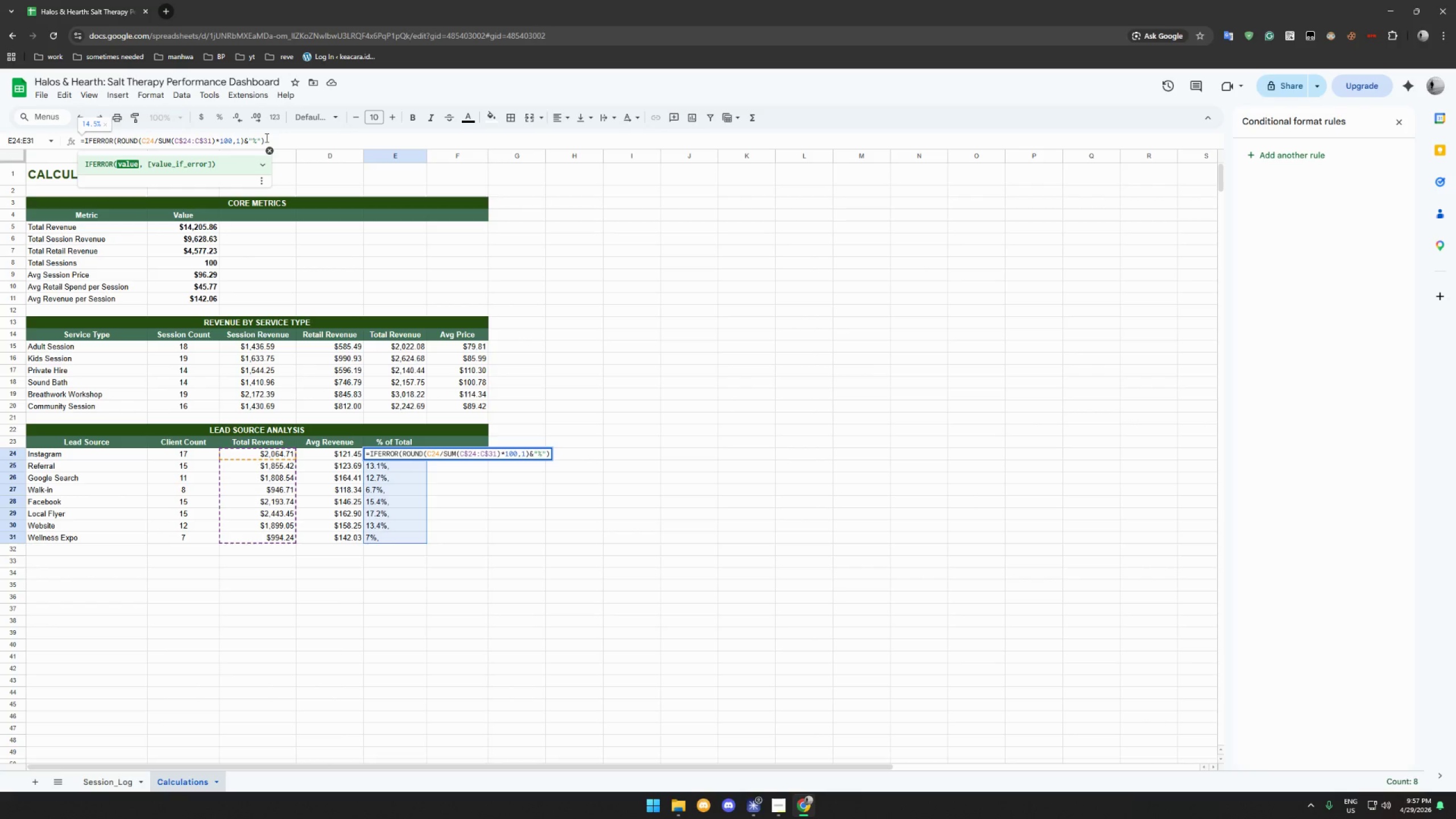 
left_click([261, 139])
 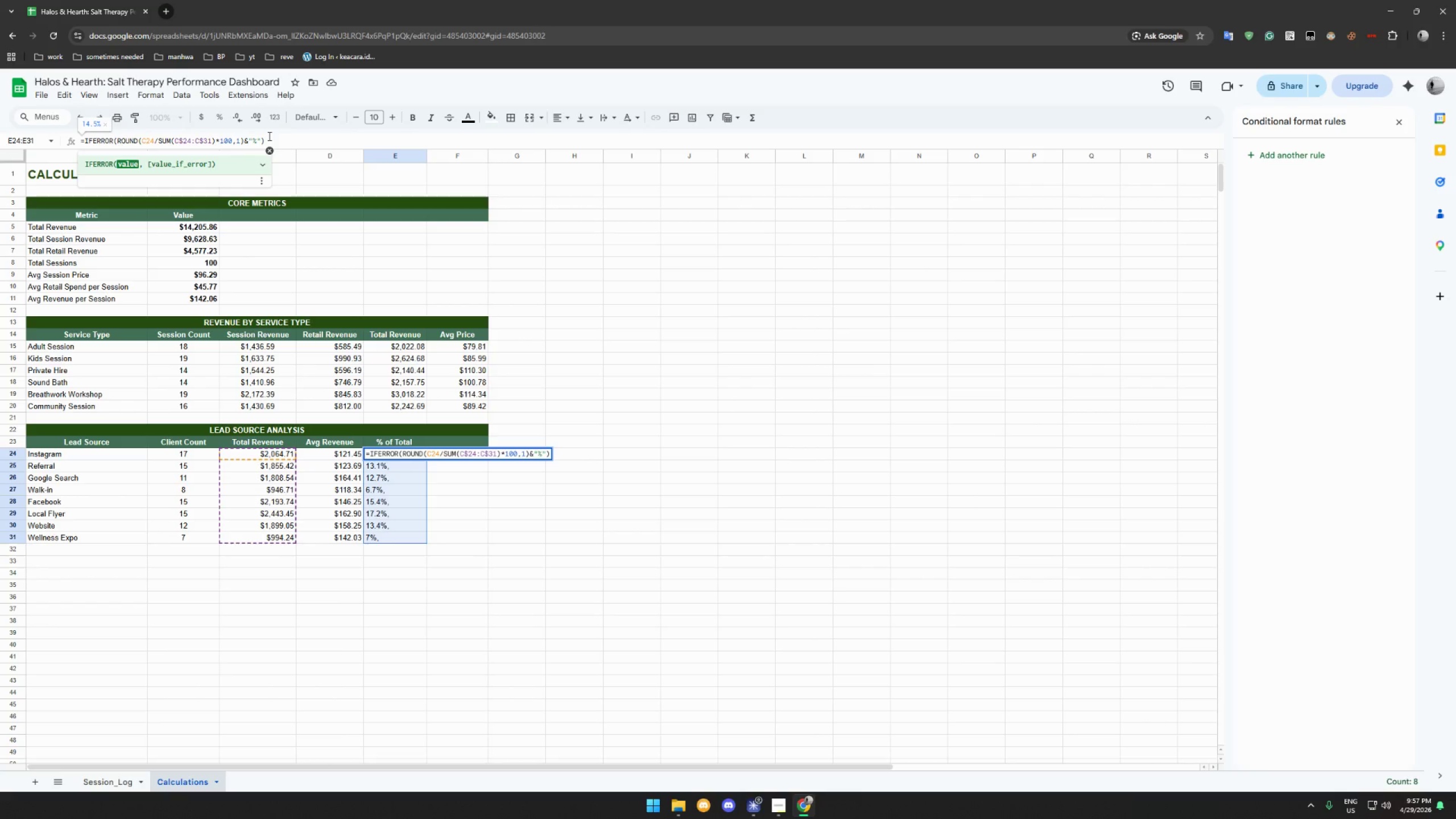 
key(Comma)
 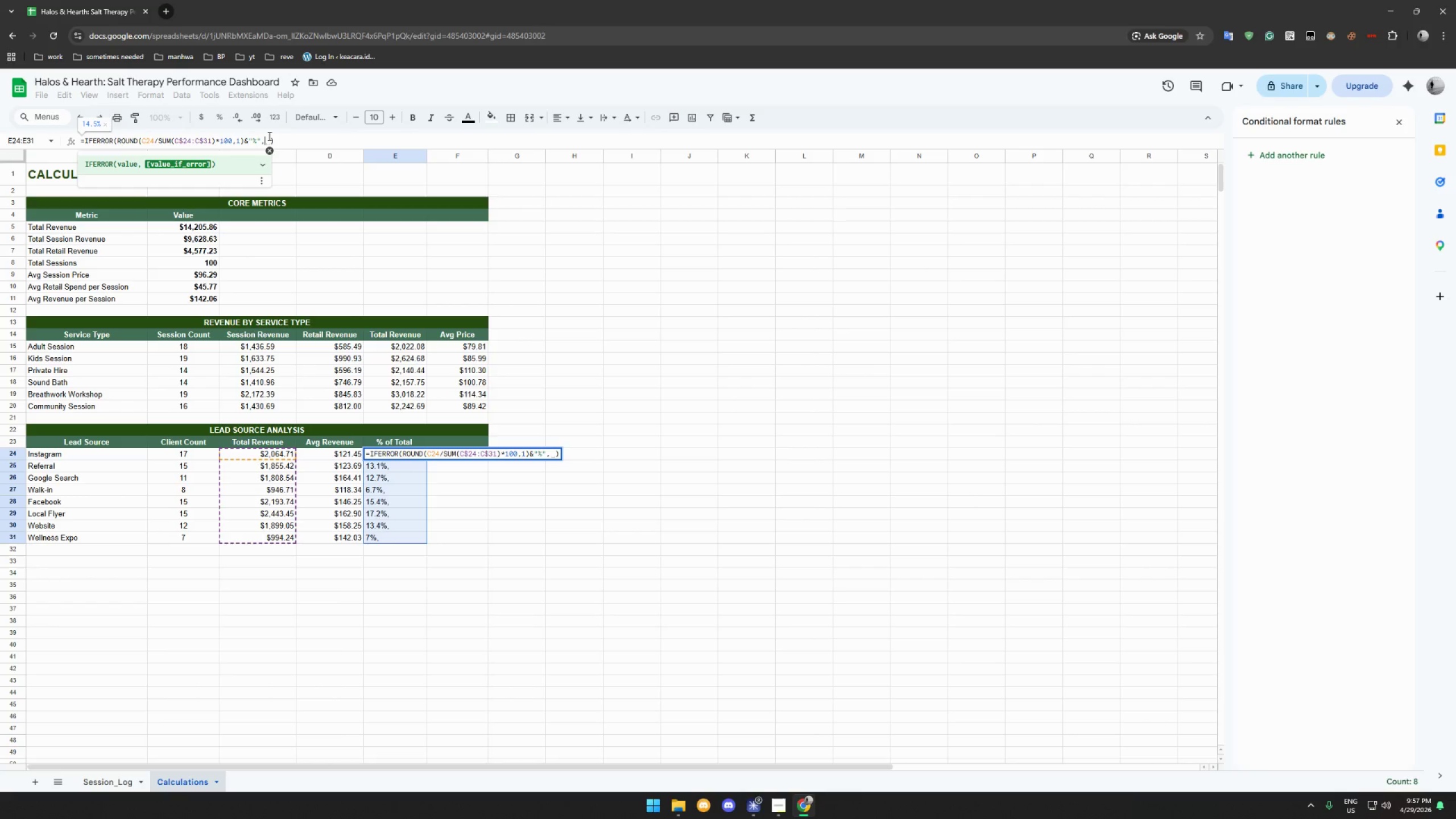 
key(Shift+Quote)
 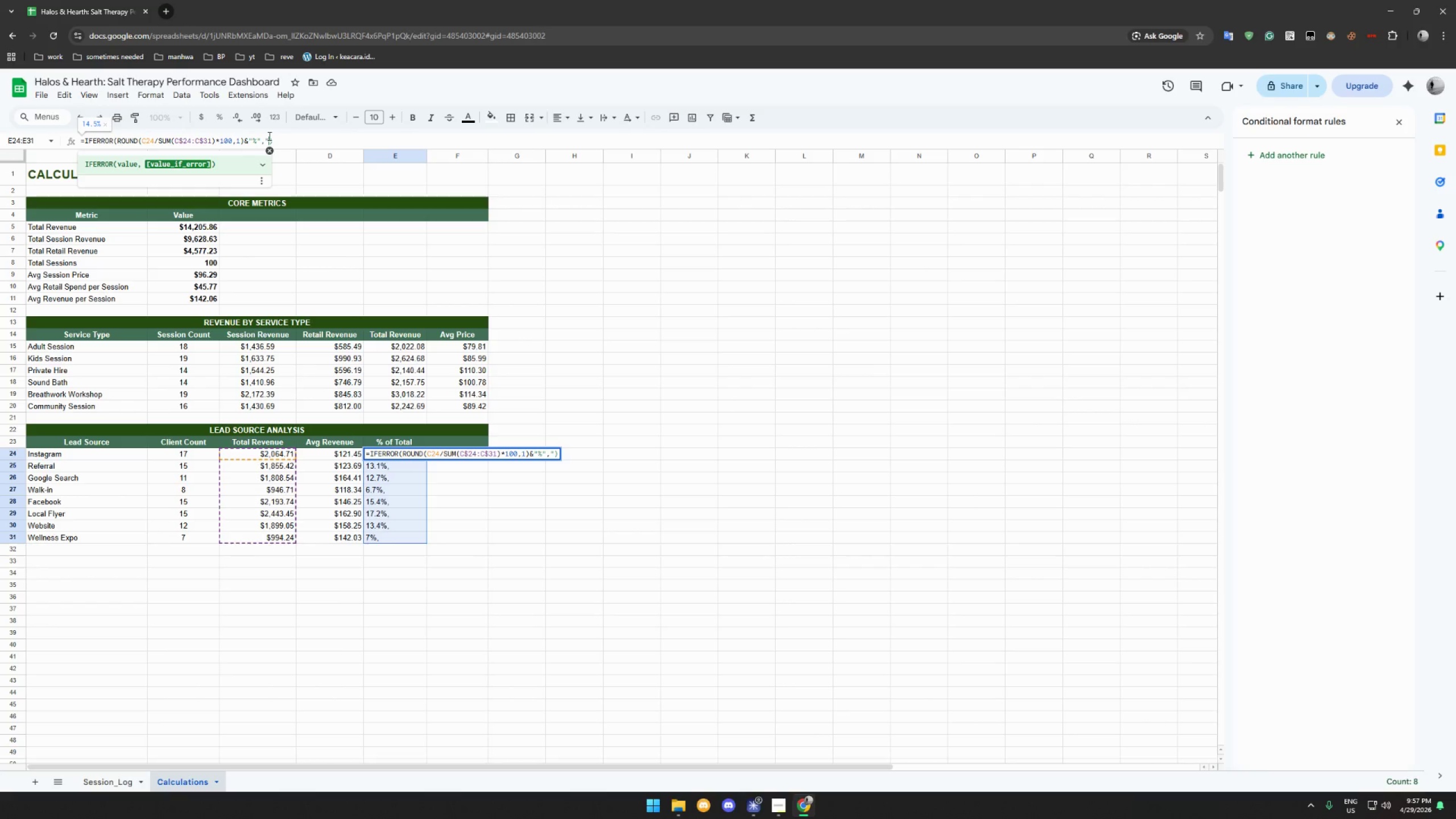 
key(Shift+Quote)
 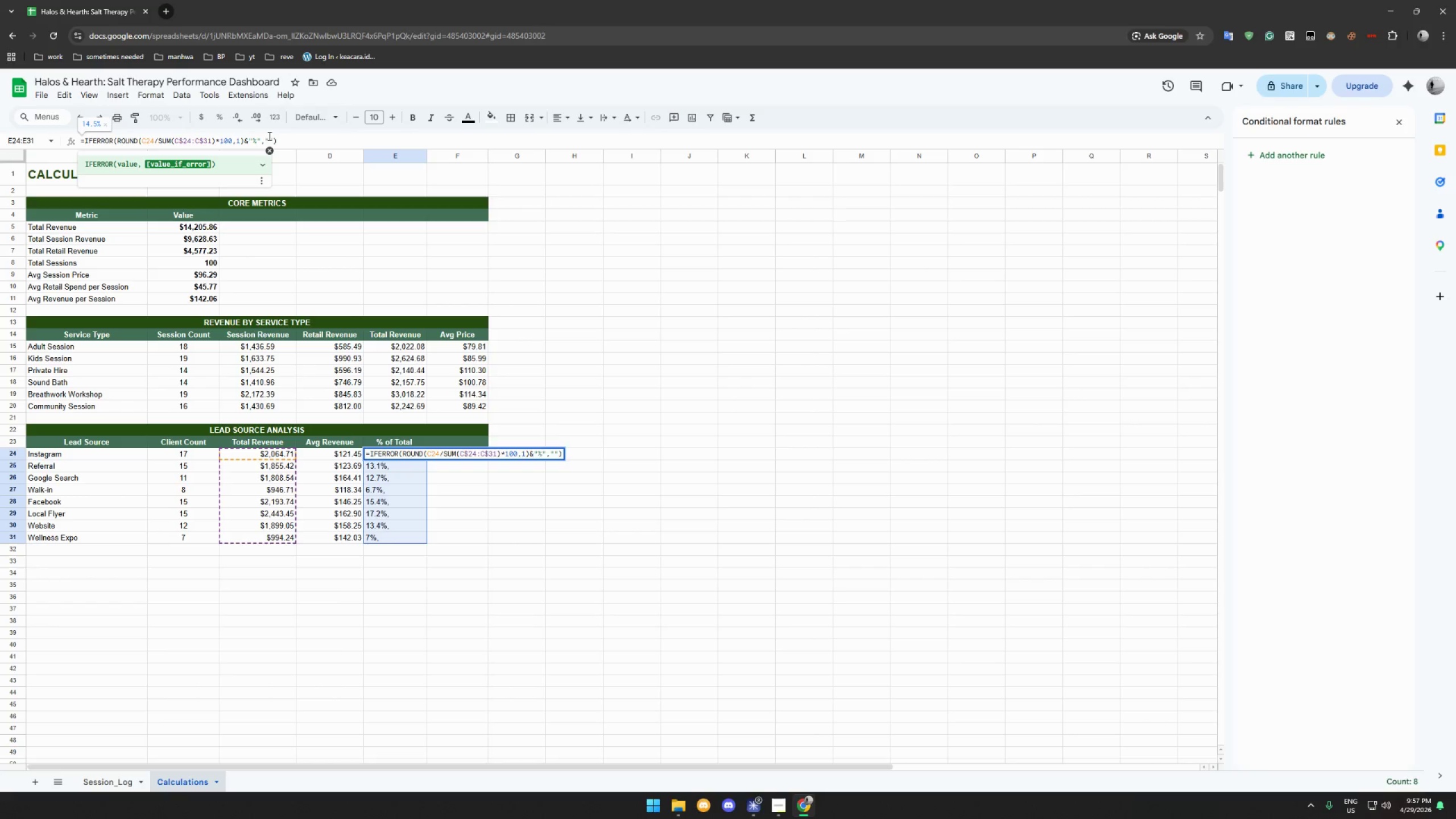 
key(Enter)
 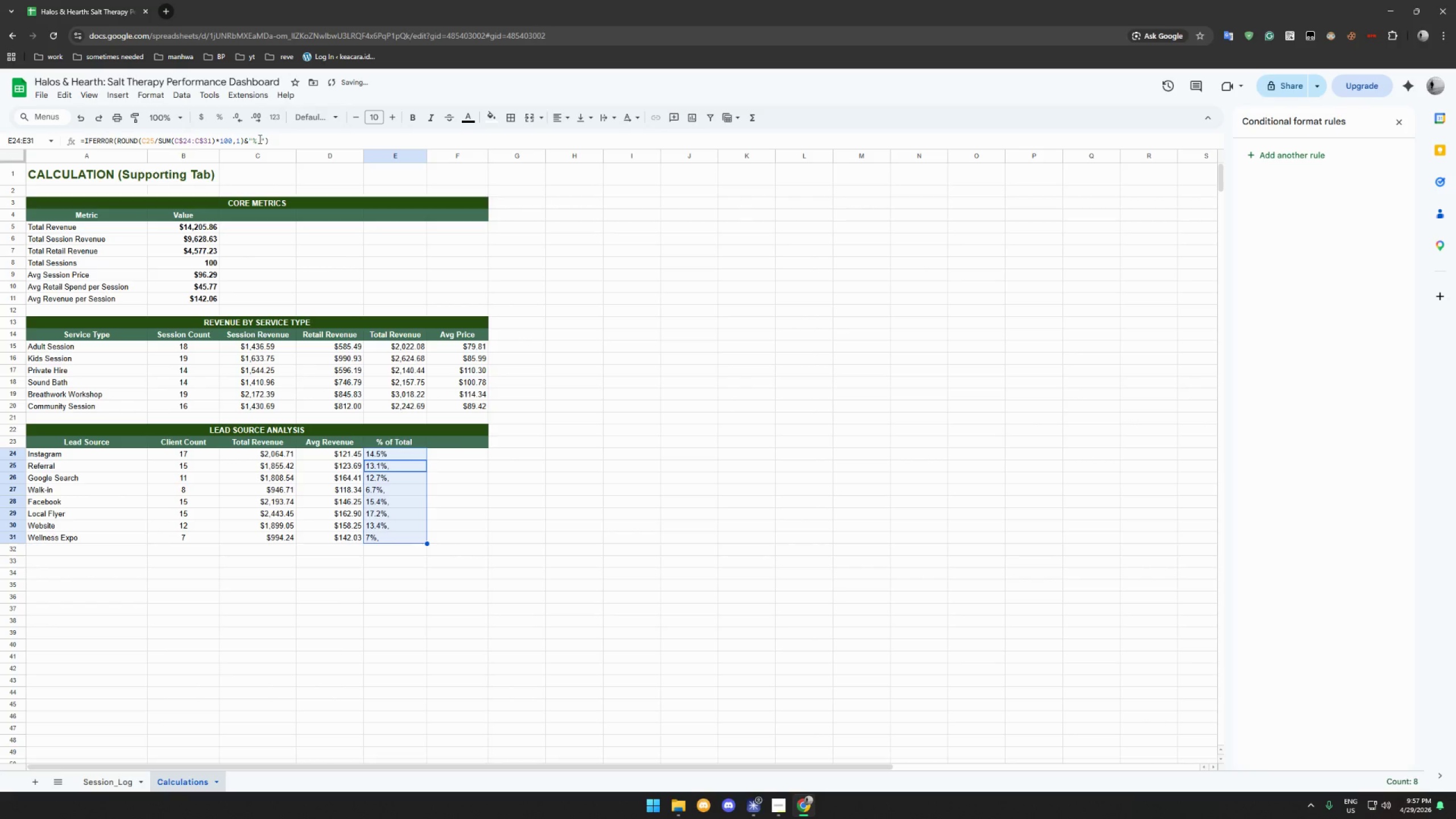 
left_click([262, 143])
 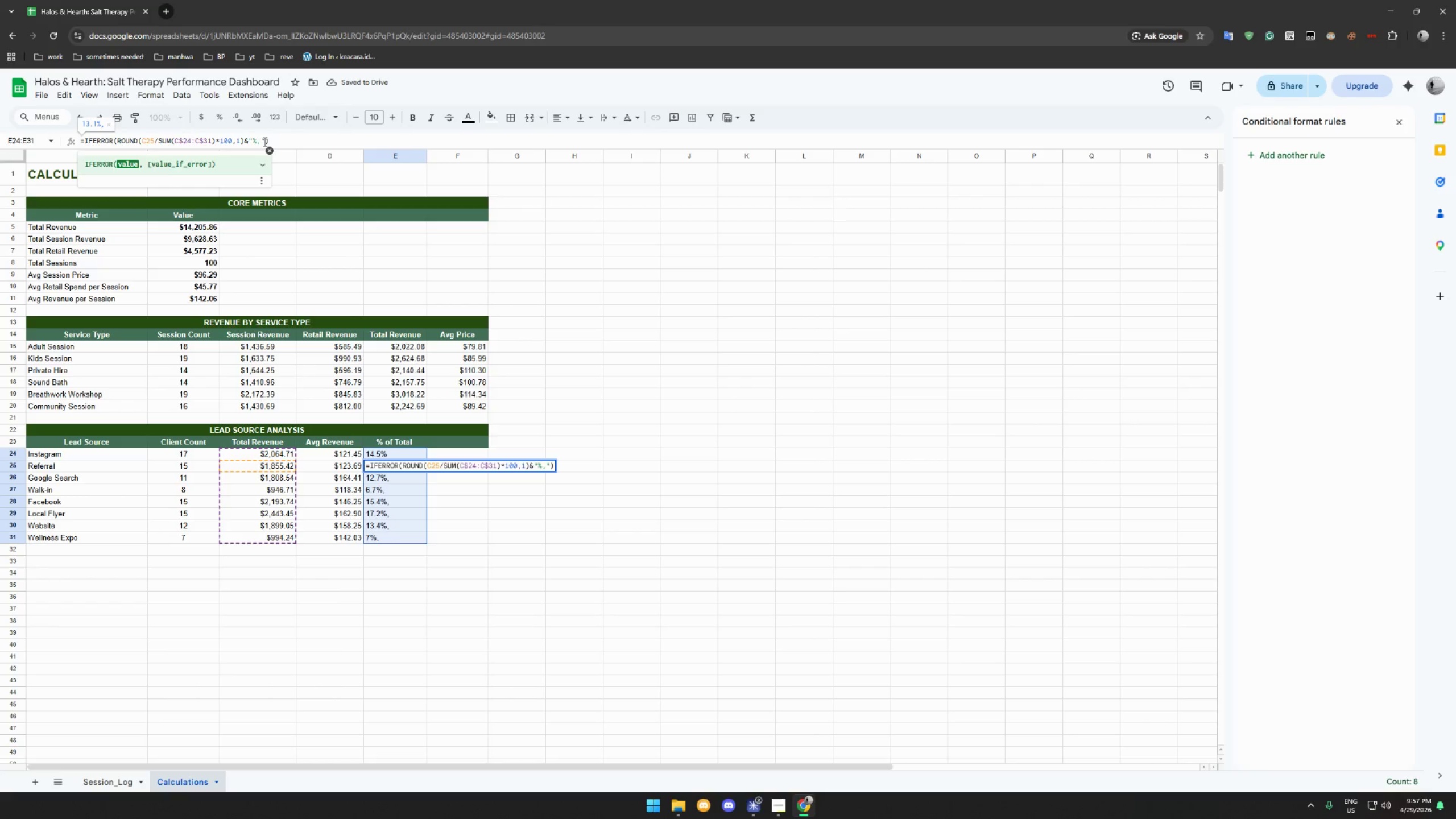 
key(Backspace)
 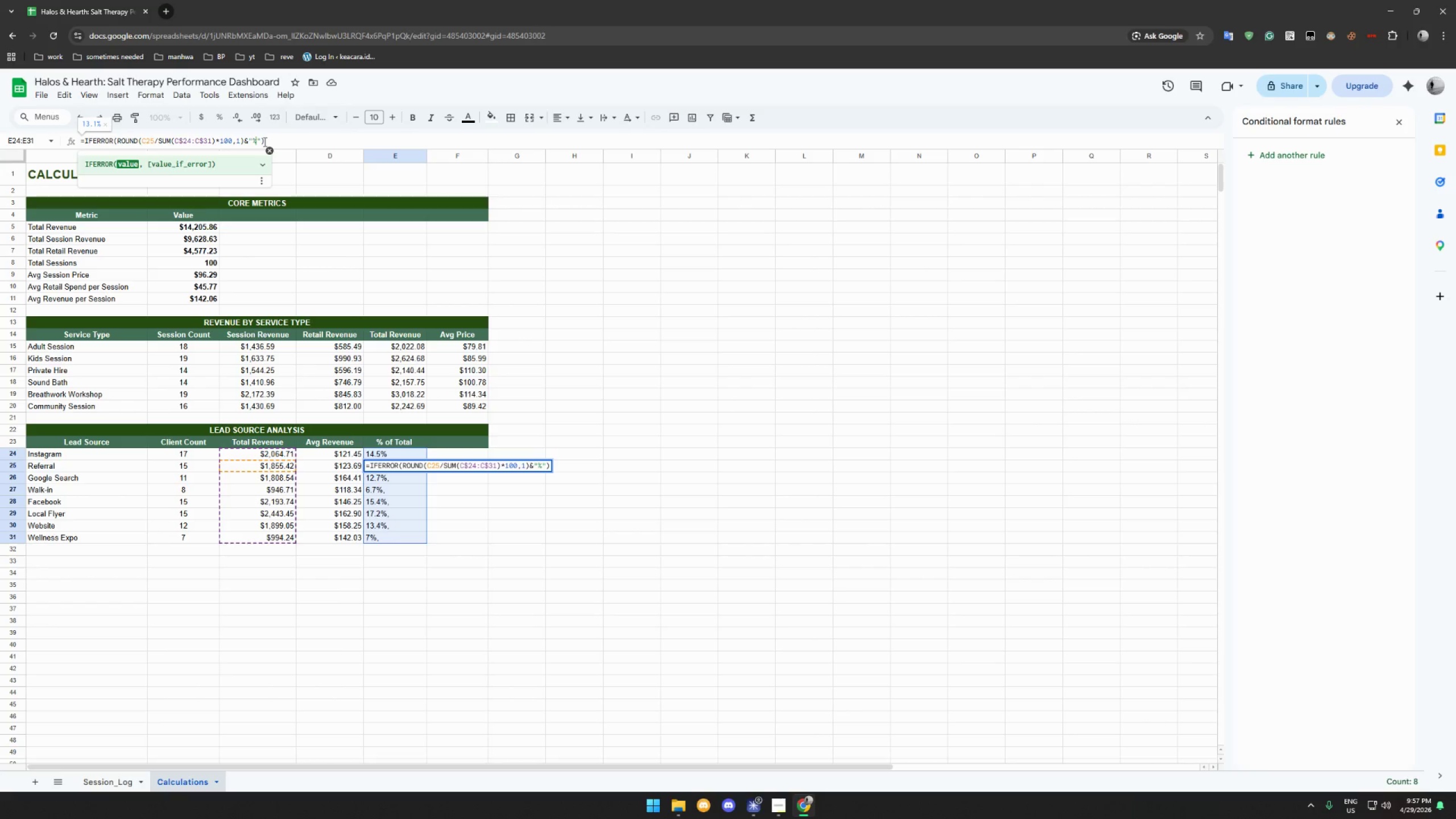 
wait(6.23)
 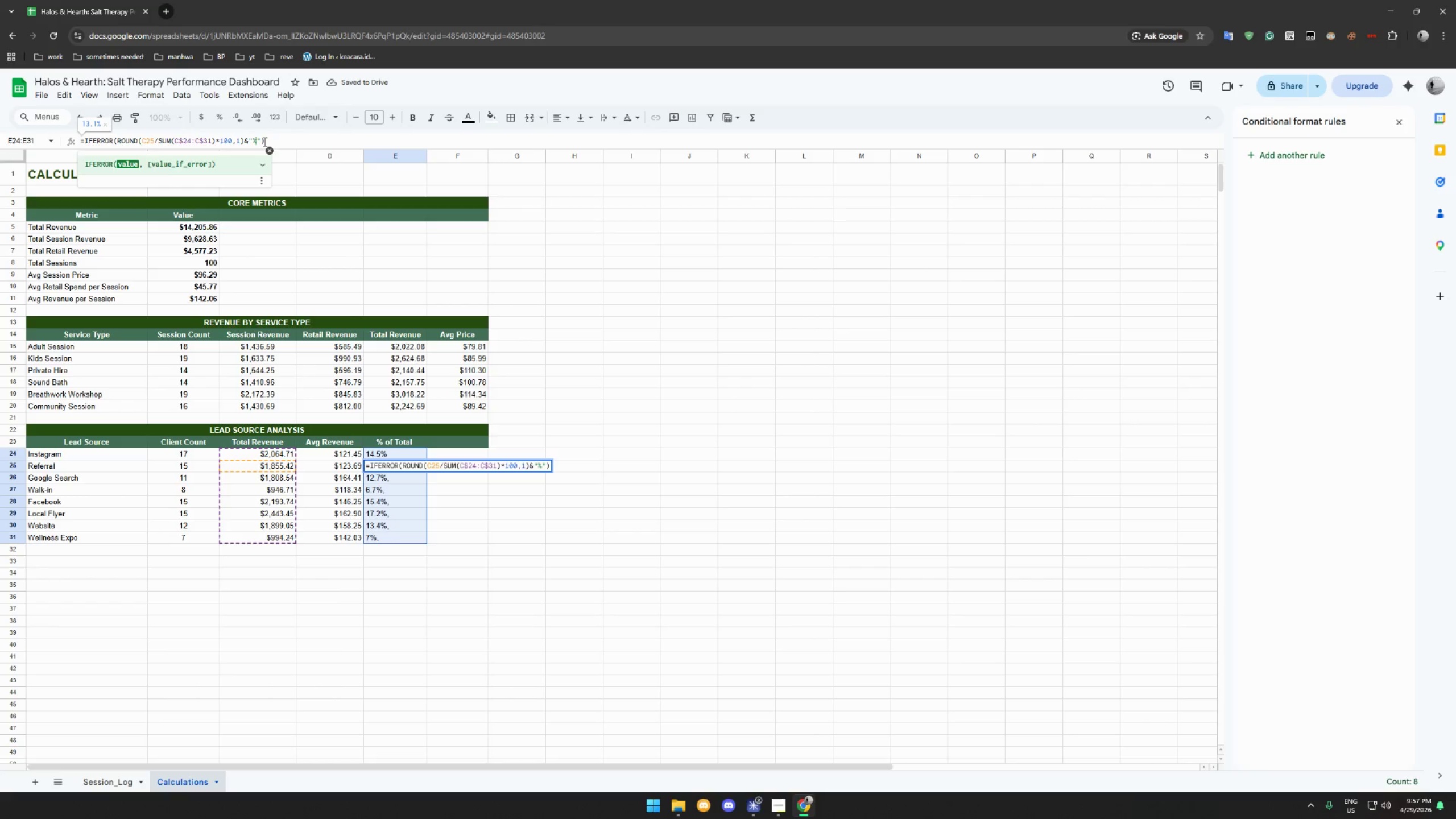 
left_click([262, 138])
 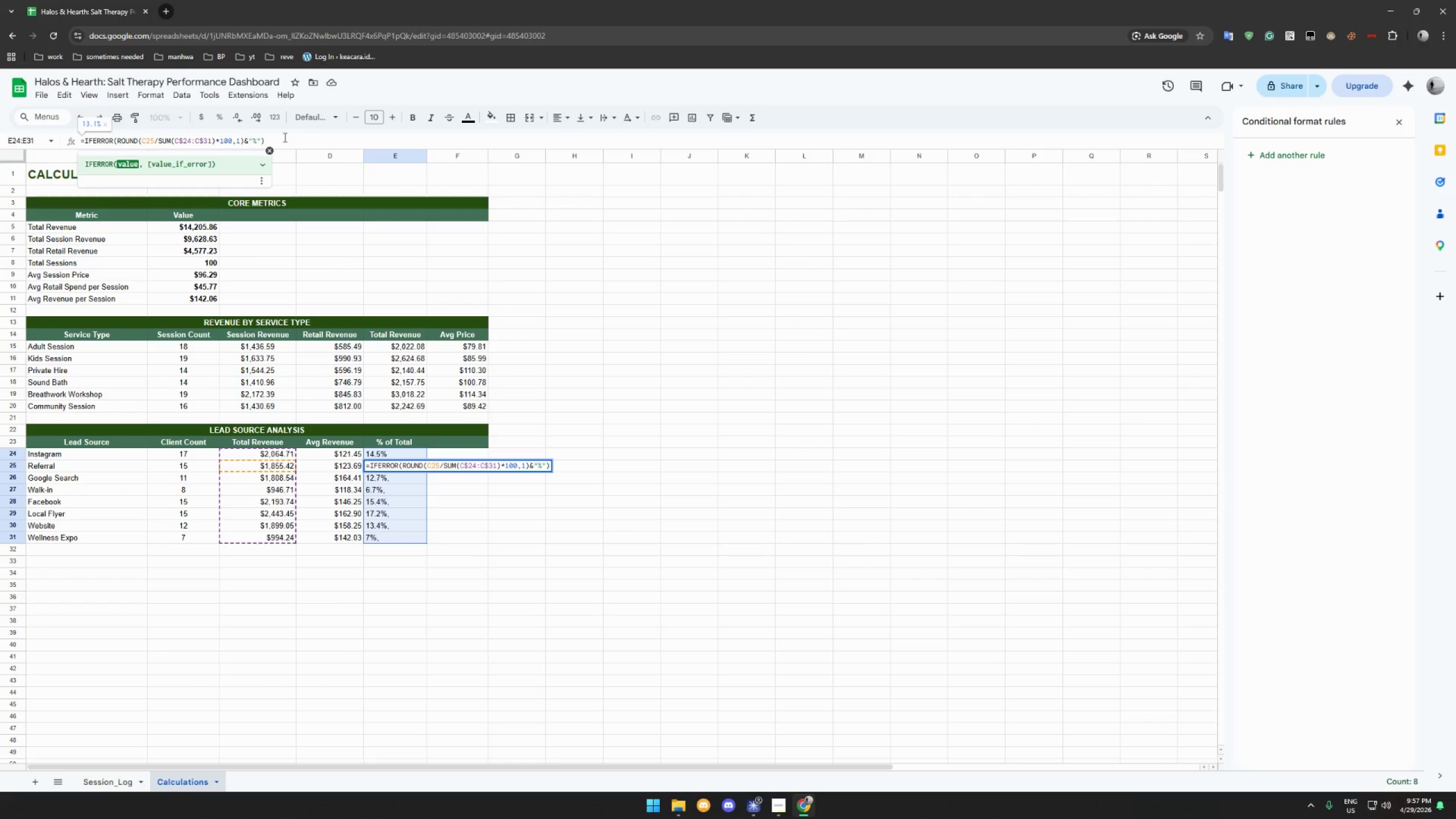 
key(Comma)
 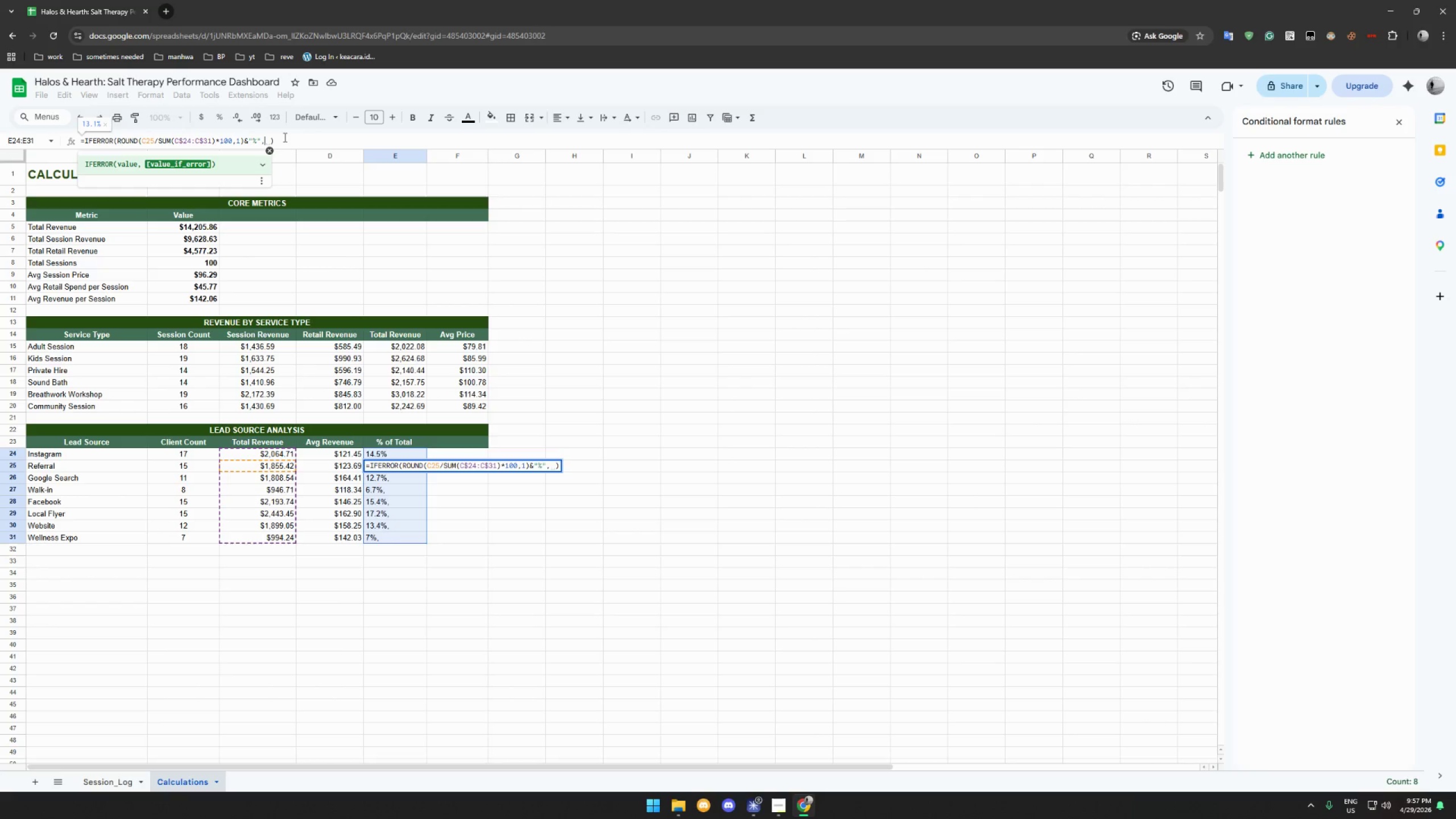 
key(Shift+Quote)
 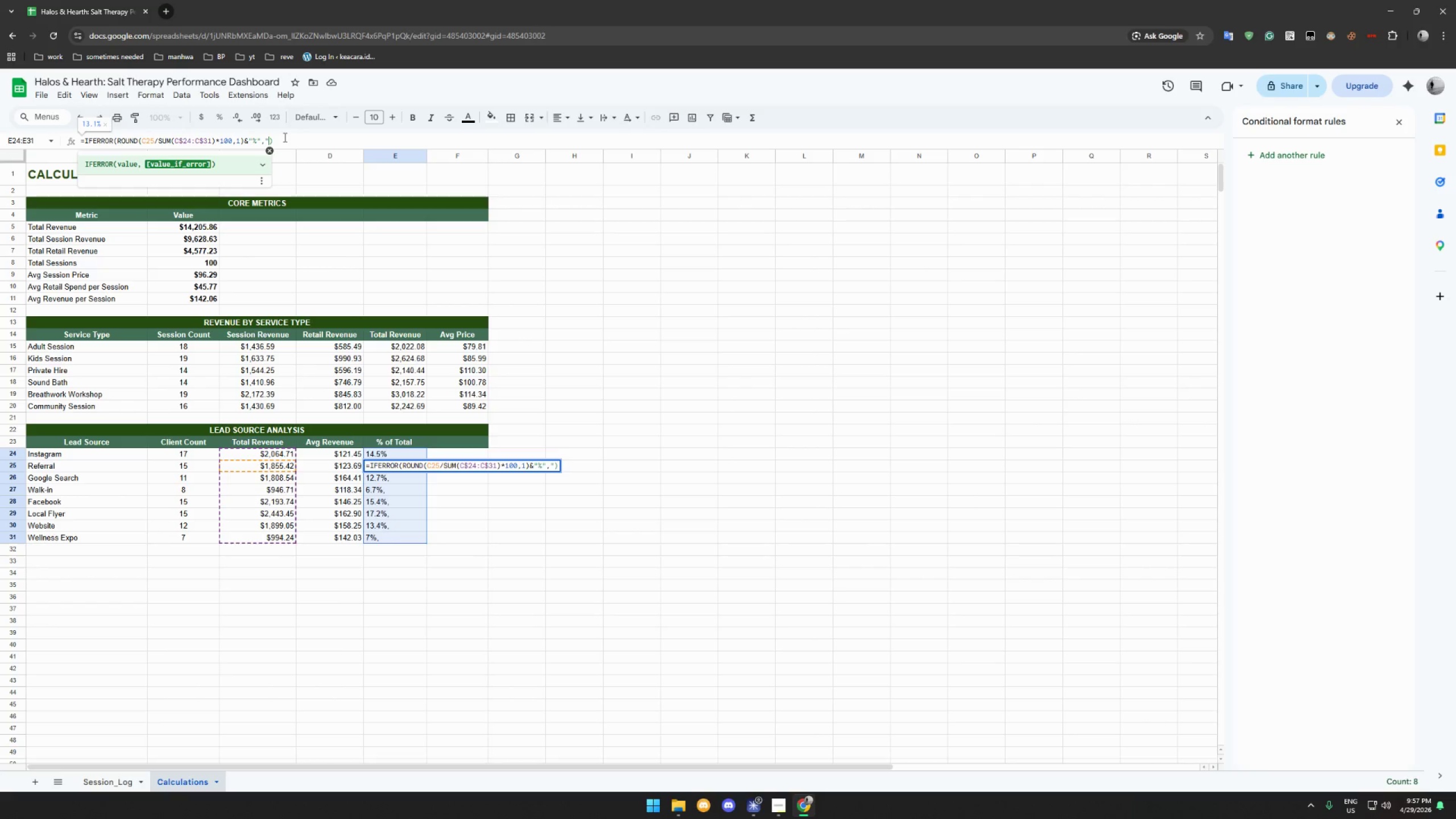 
key(Shift+Quote)
 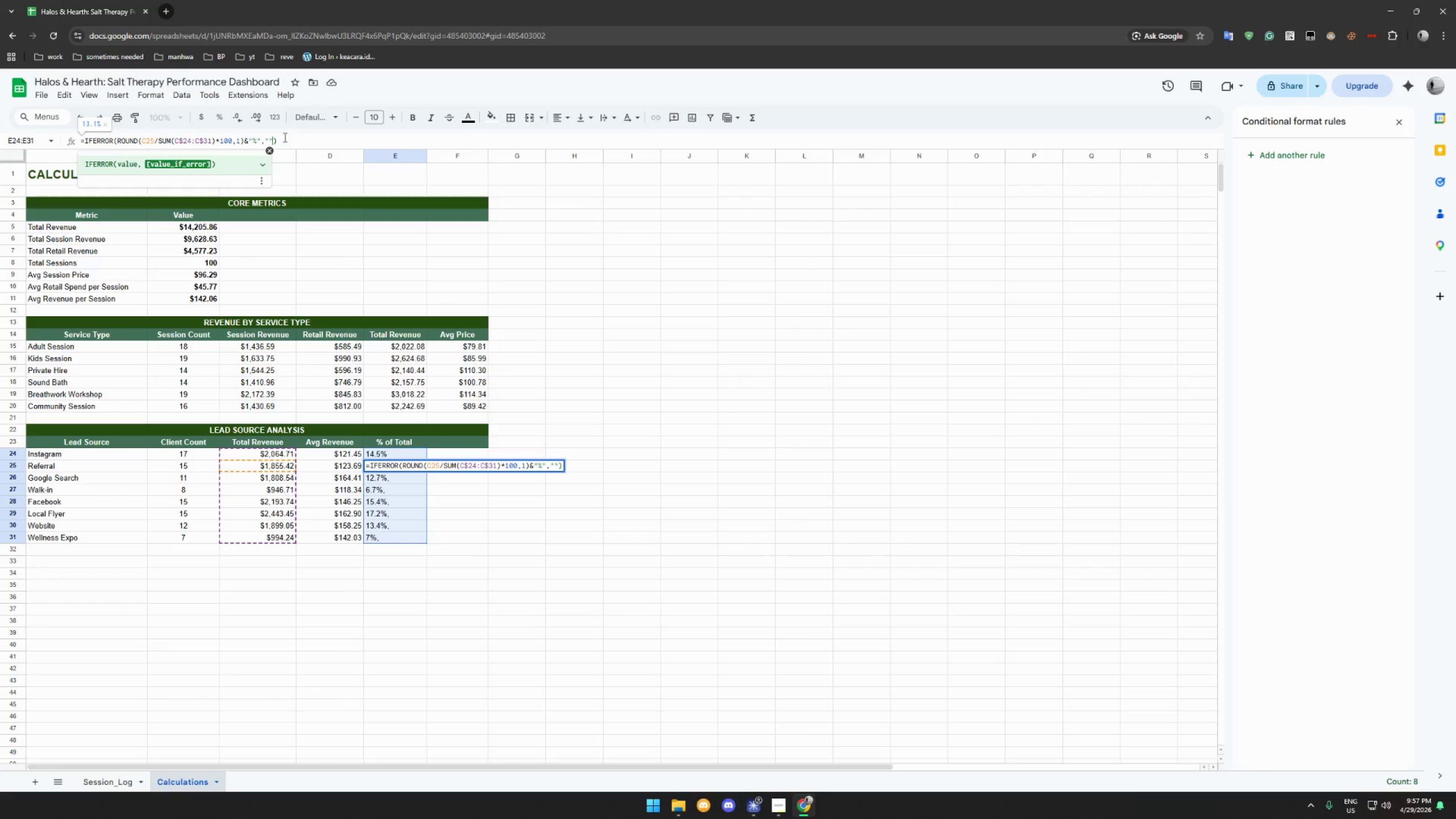 
key(Enter)
 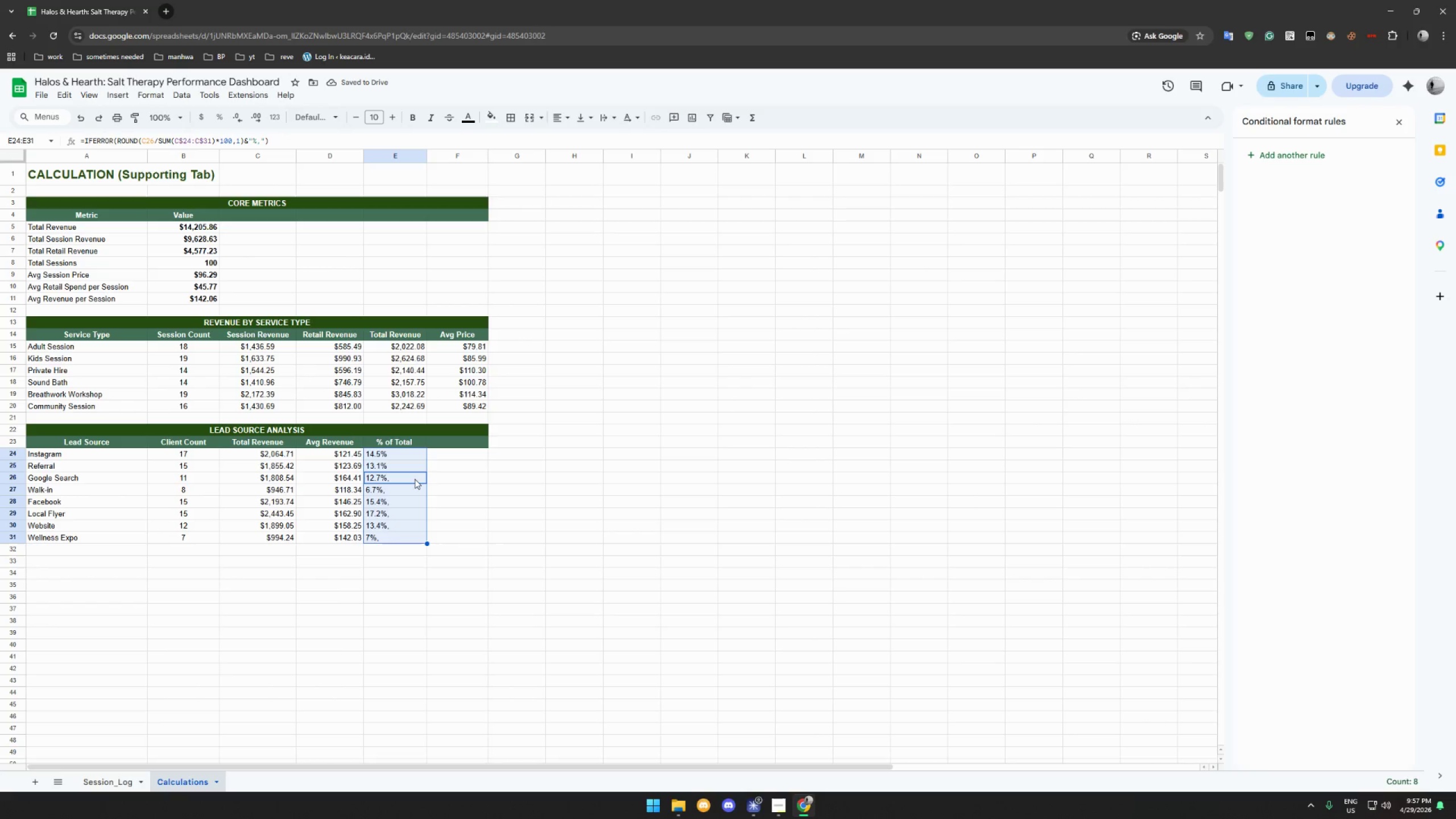 
left_click([406, 454])
 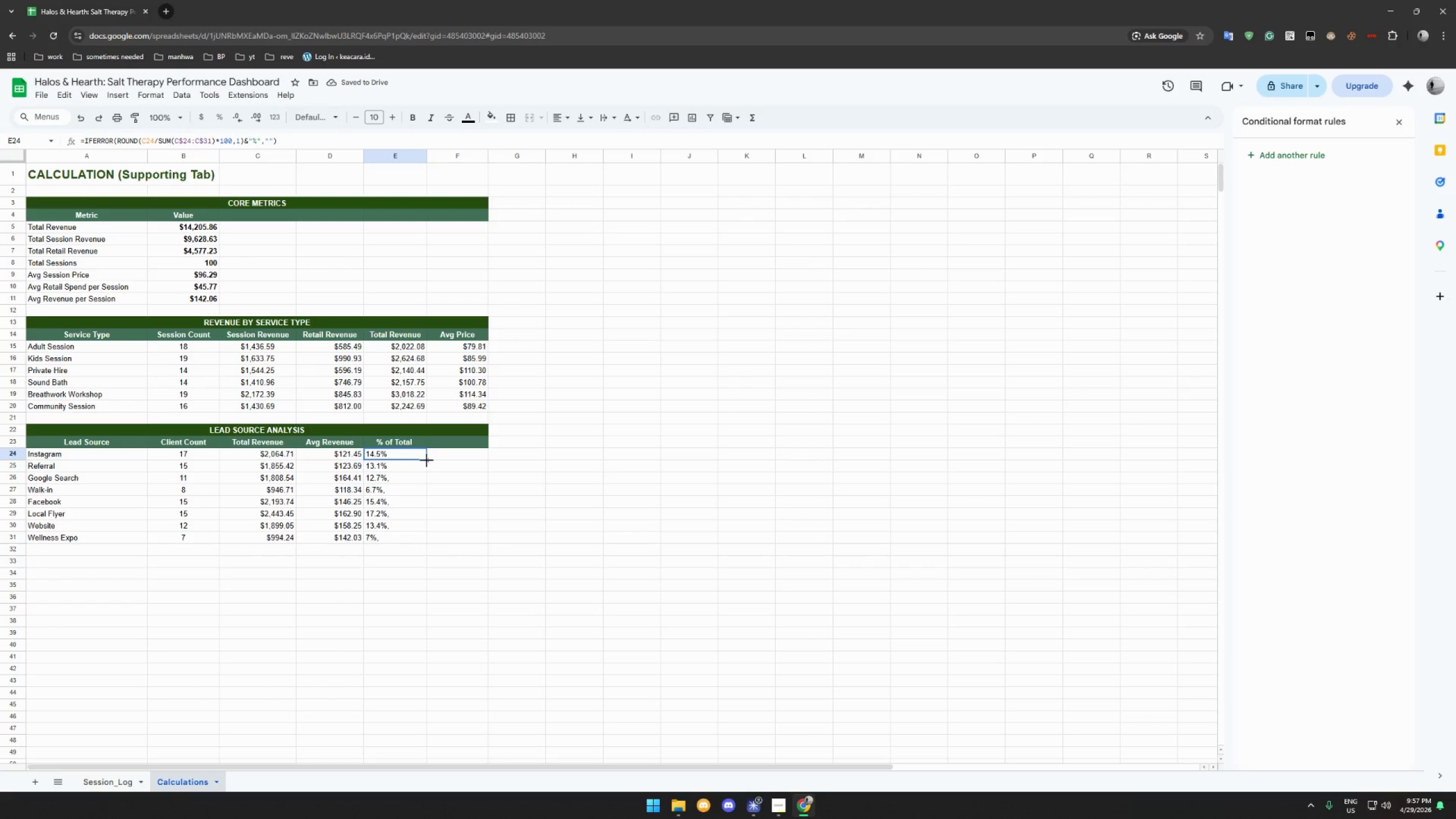 
left_click_drag(start_coordinate=[427, 460], to_coordinate=[423, 541])
 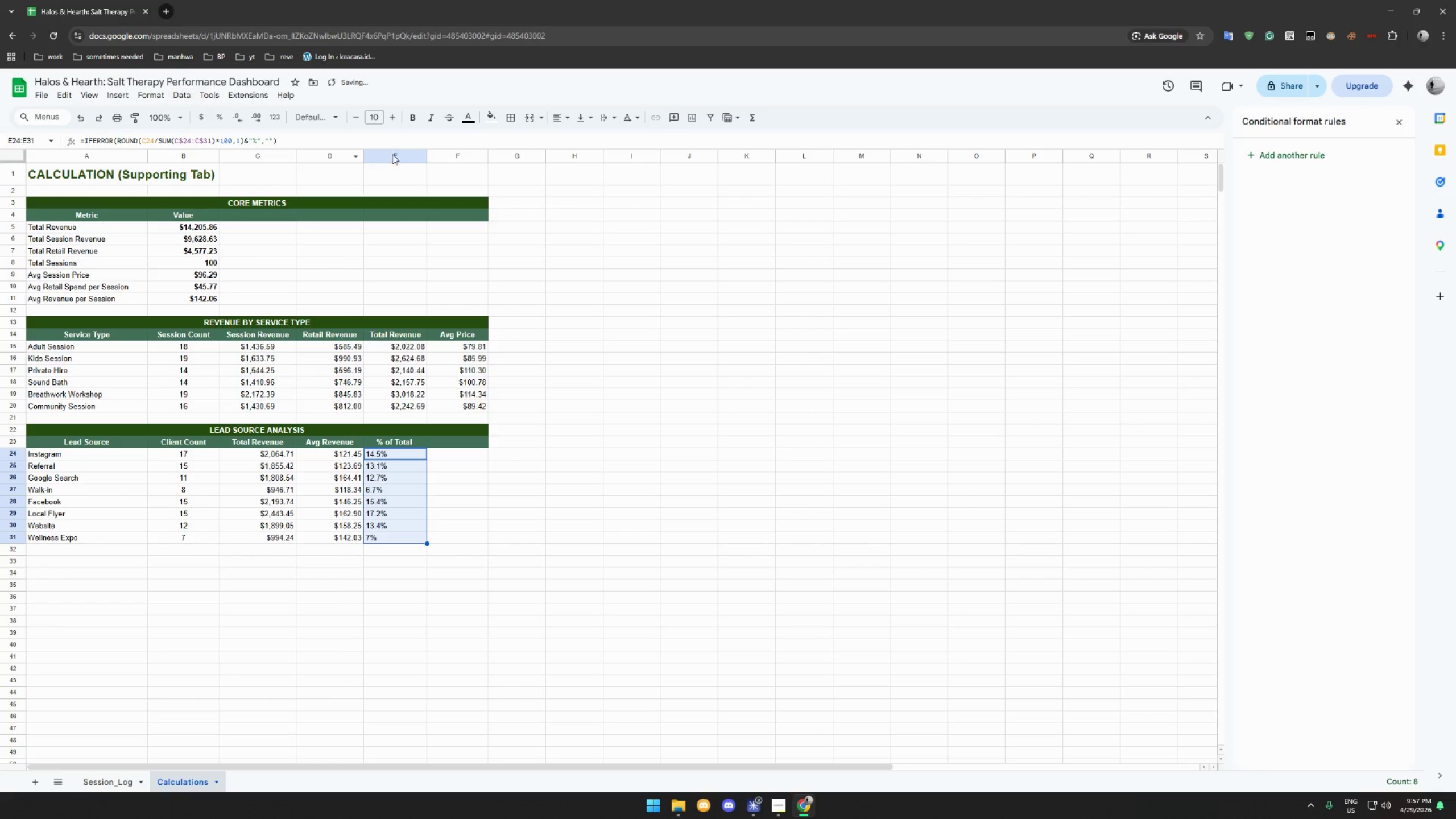 
left_click([557, 122])
 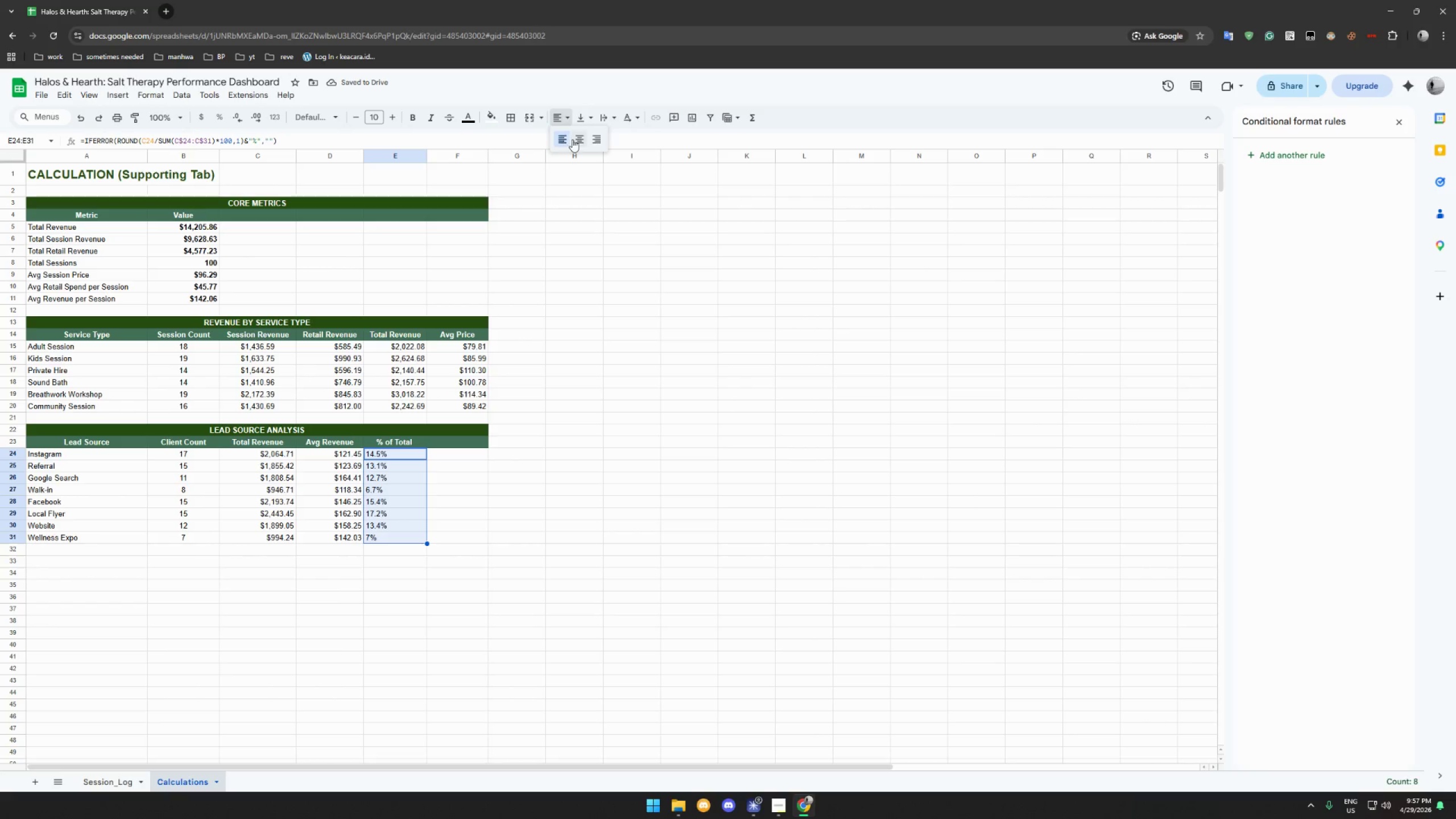 
left_click([575, 138])
 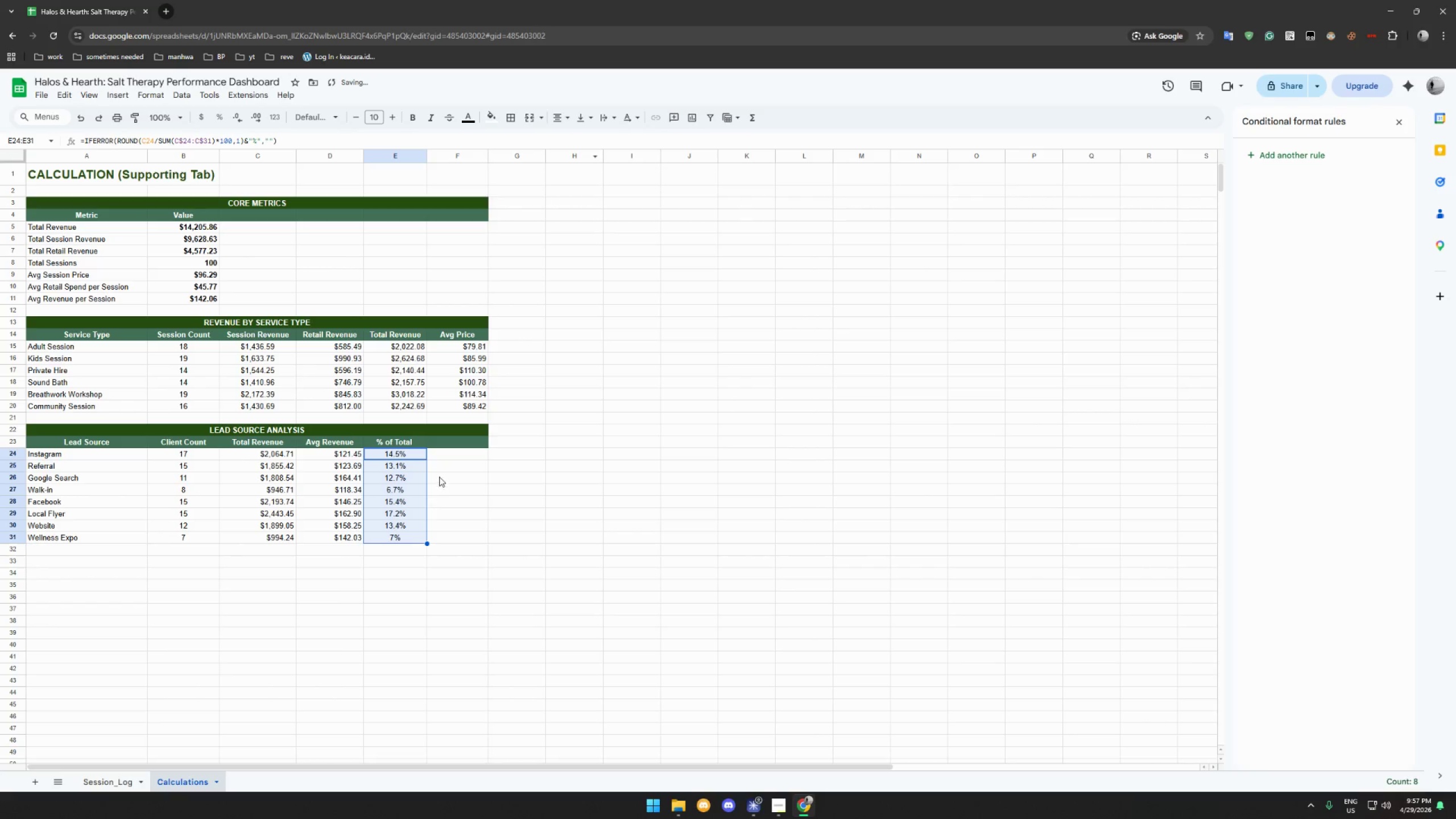 
left_click([462, 472])
 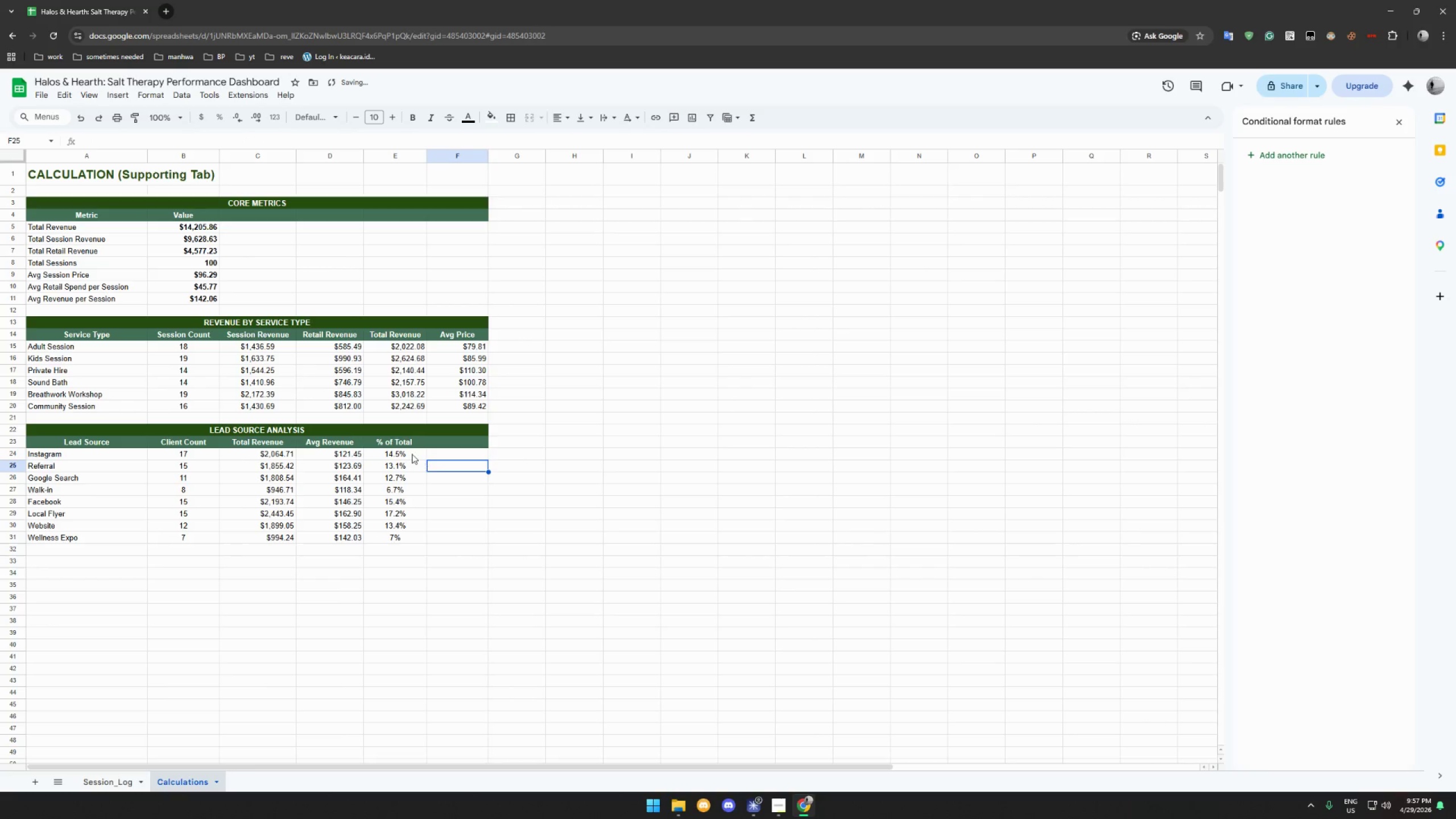 
left_click([411, 454])
 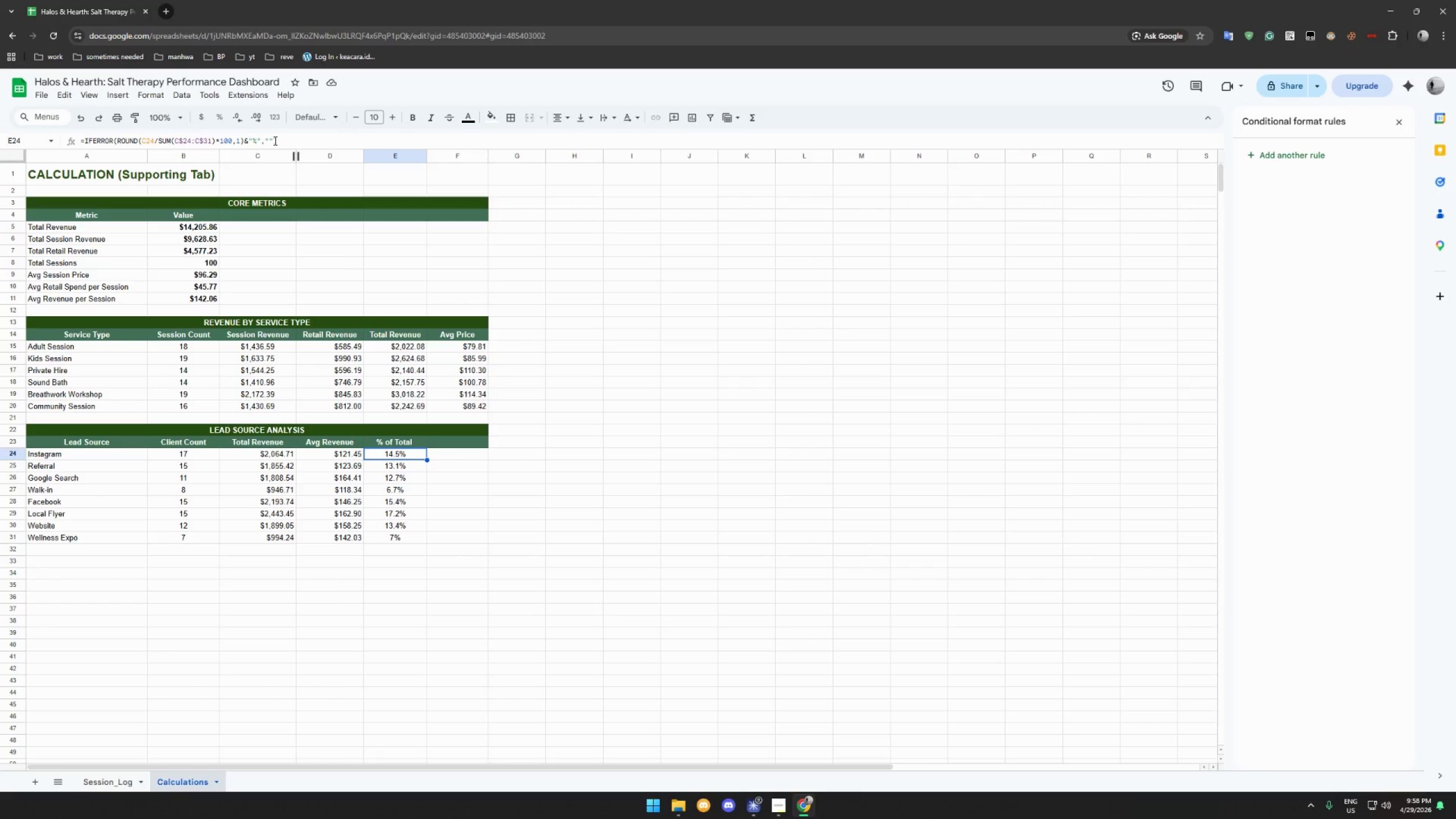 
wait(6.34)
 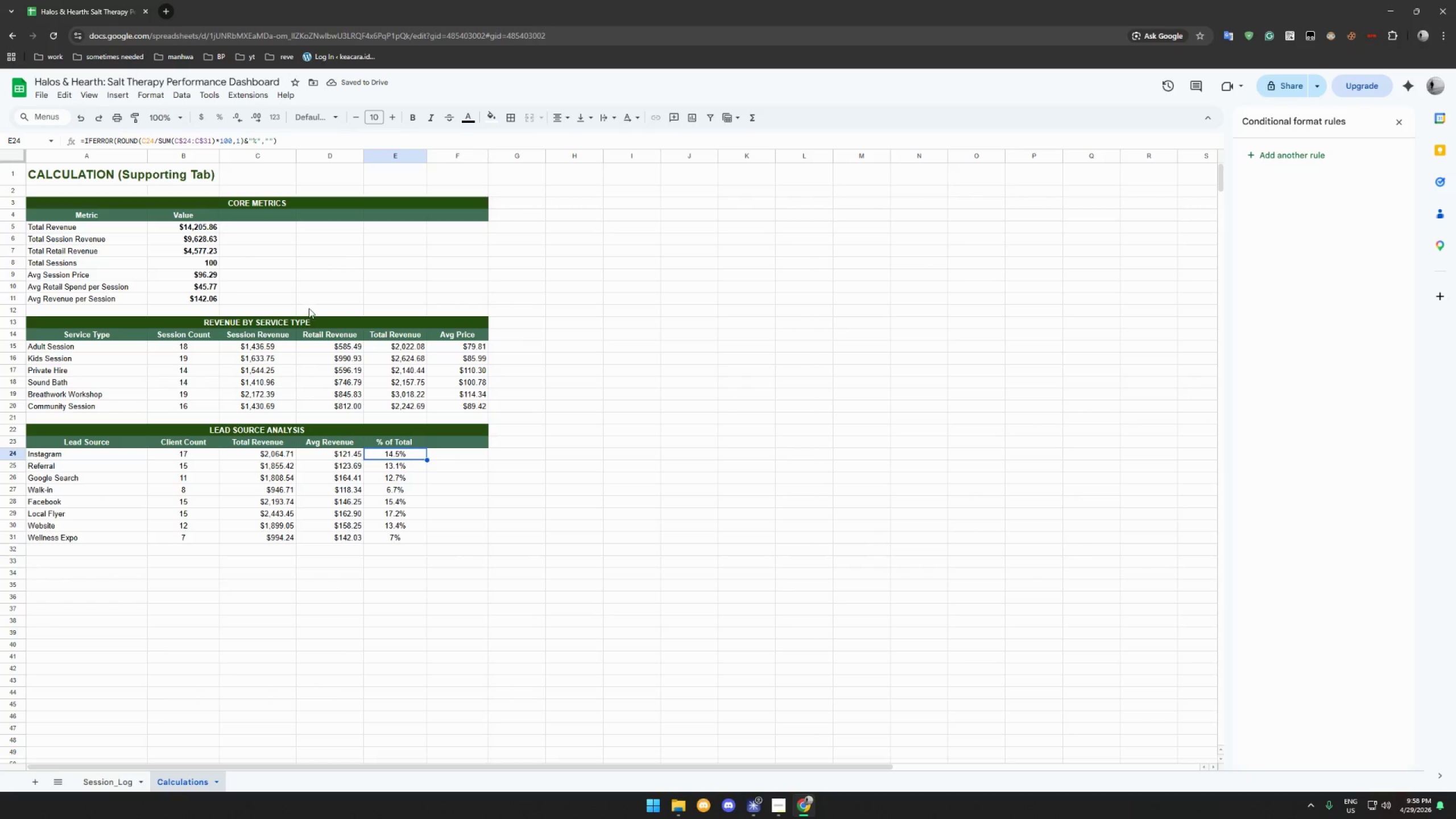 
left_click_drag(start_coordinate=[252, 141], to_coordinate=[255, 142])
 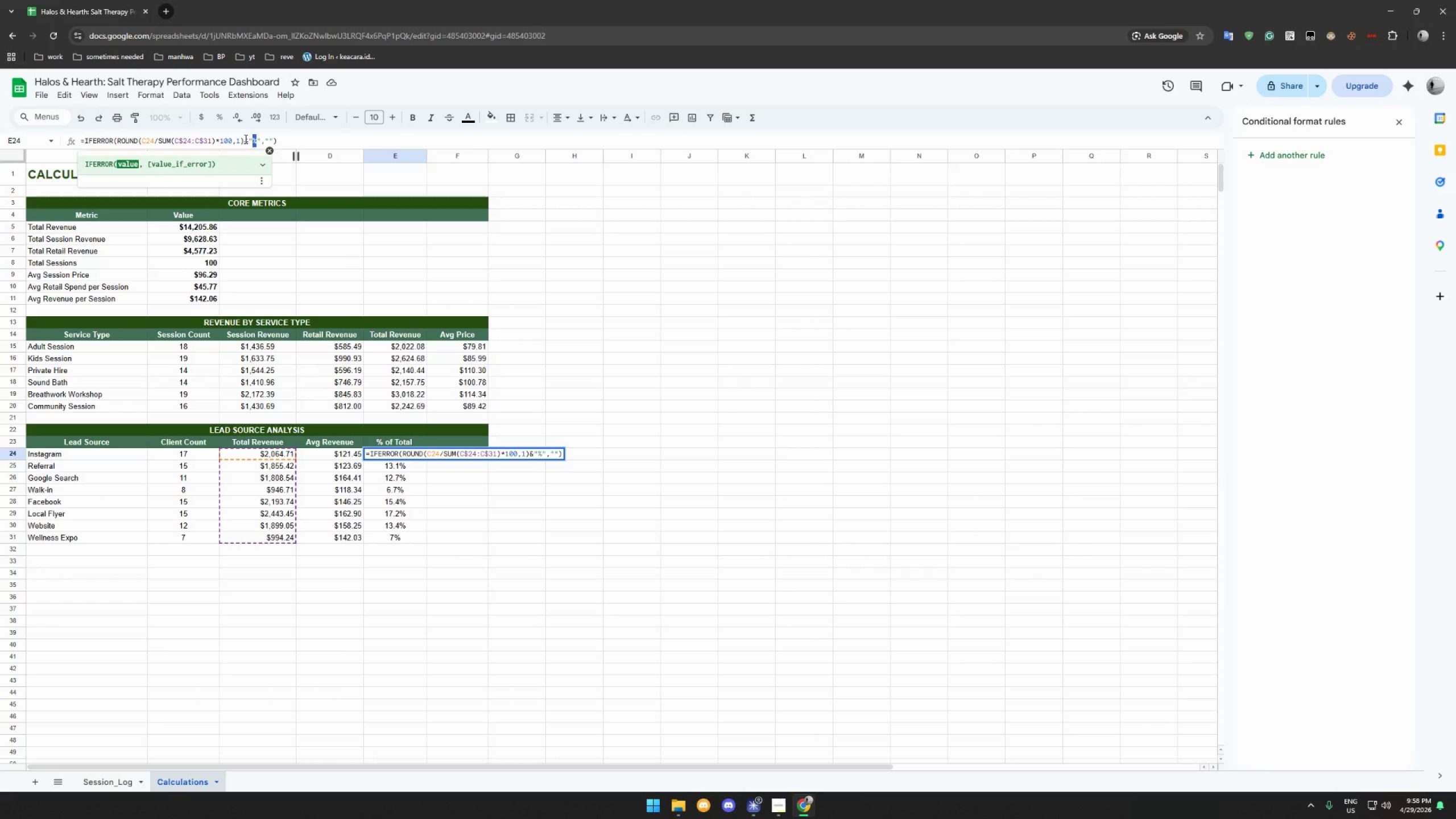 
left_click_drag(start_coordinate=[245, 139], to_coordinate=[274, 141])
 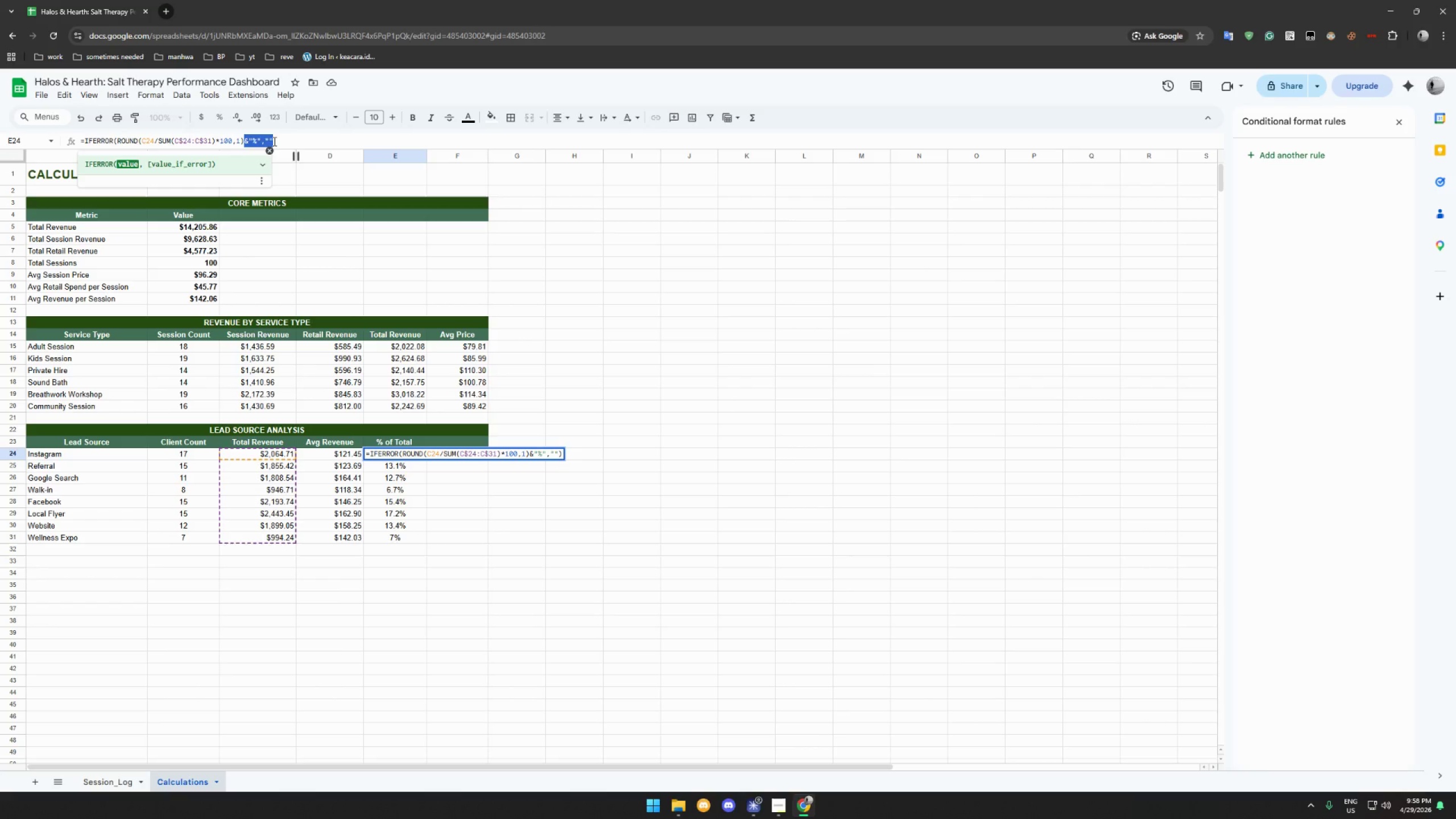 
key(Control+C)
 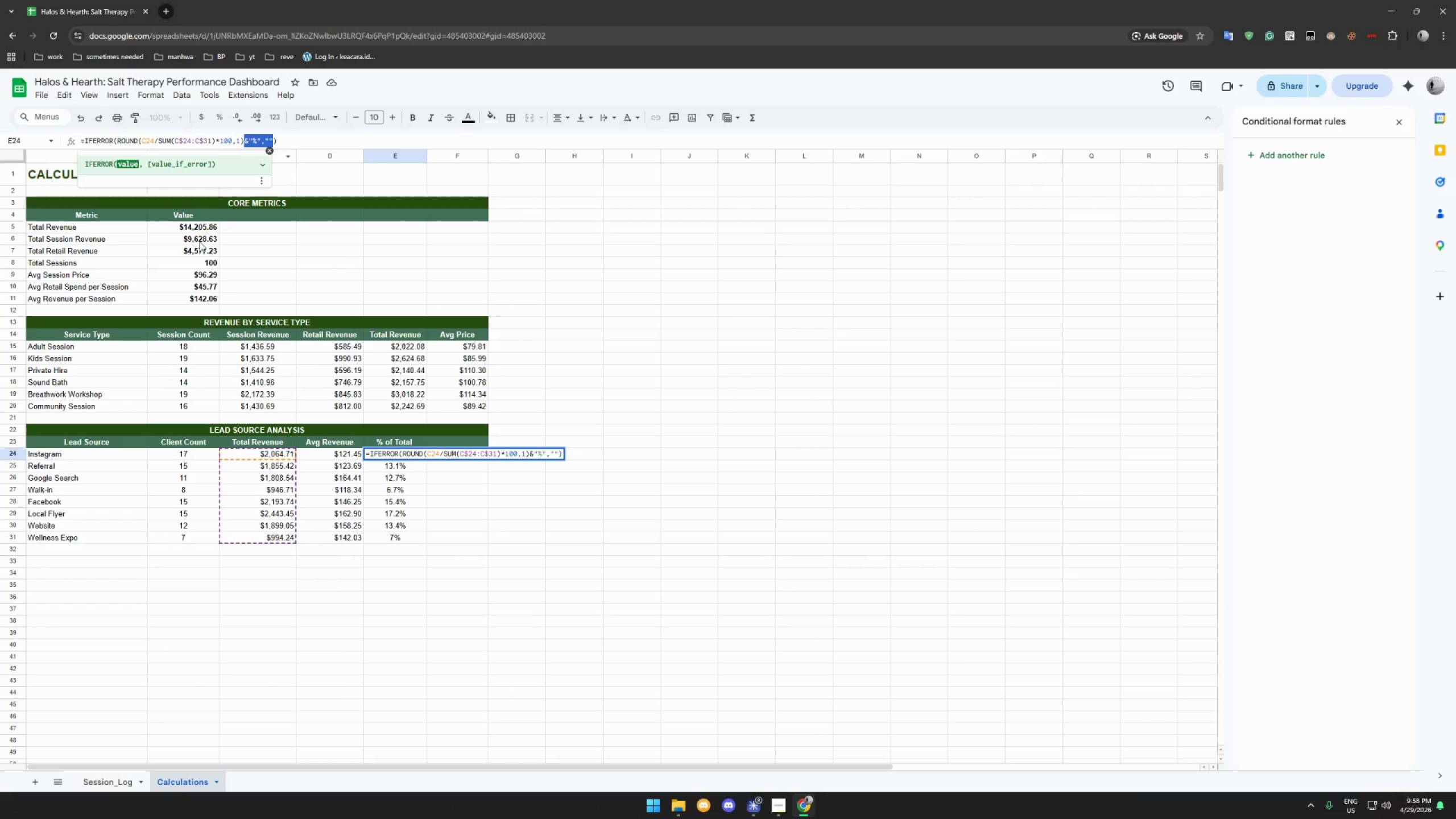 
left_click([190, 260])
 